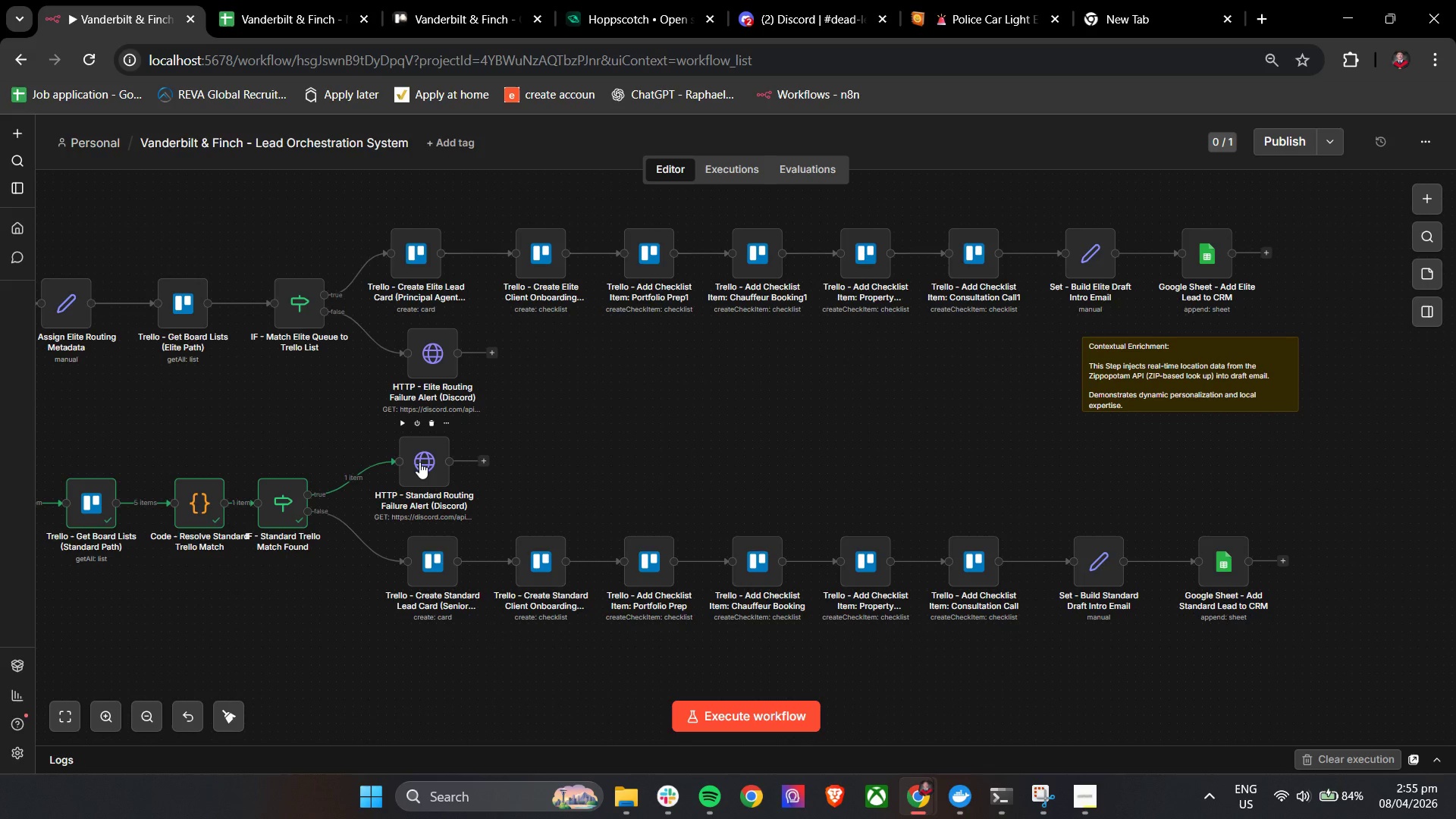 
left_click_drag(start_coordinate=[419, 462], to_coordinate=[440, 463])
 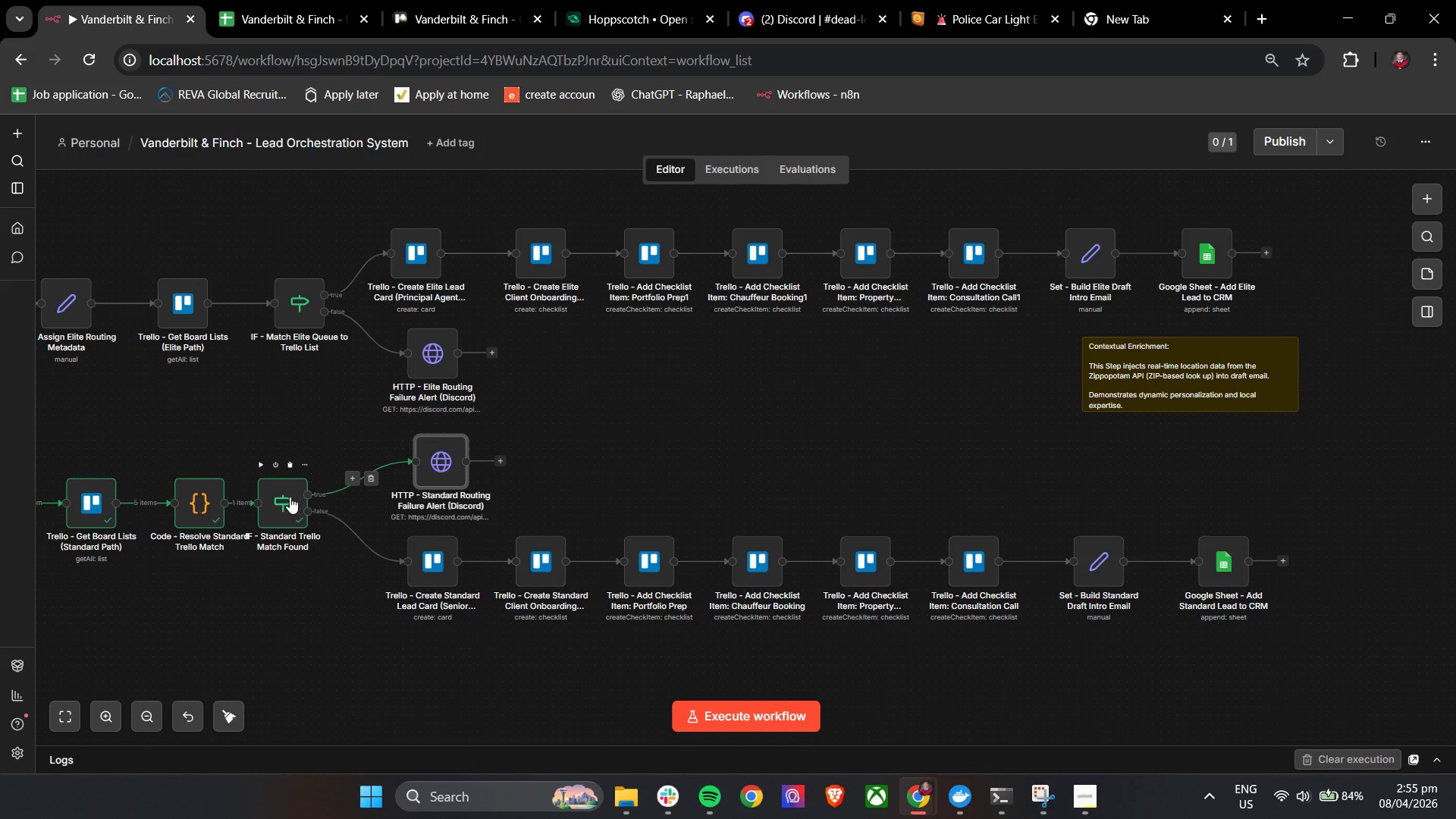 
left_click_drag(start_coordinate=[278, 502], to_coordinate=[301, 504])
 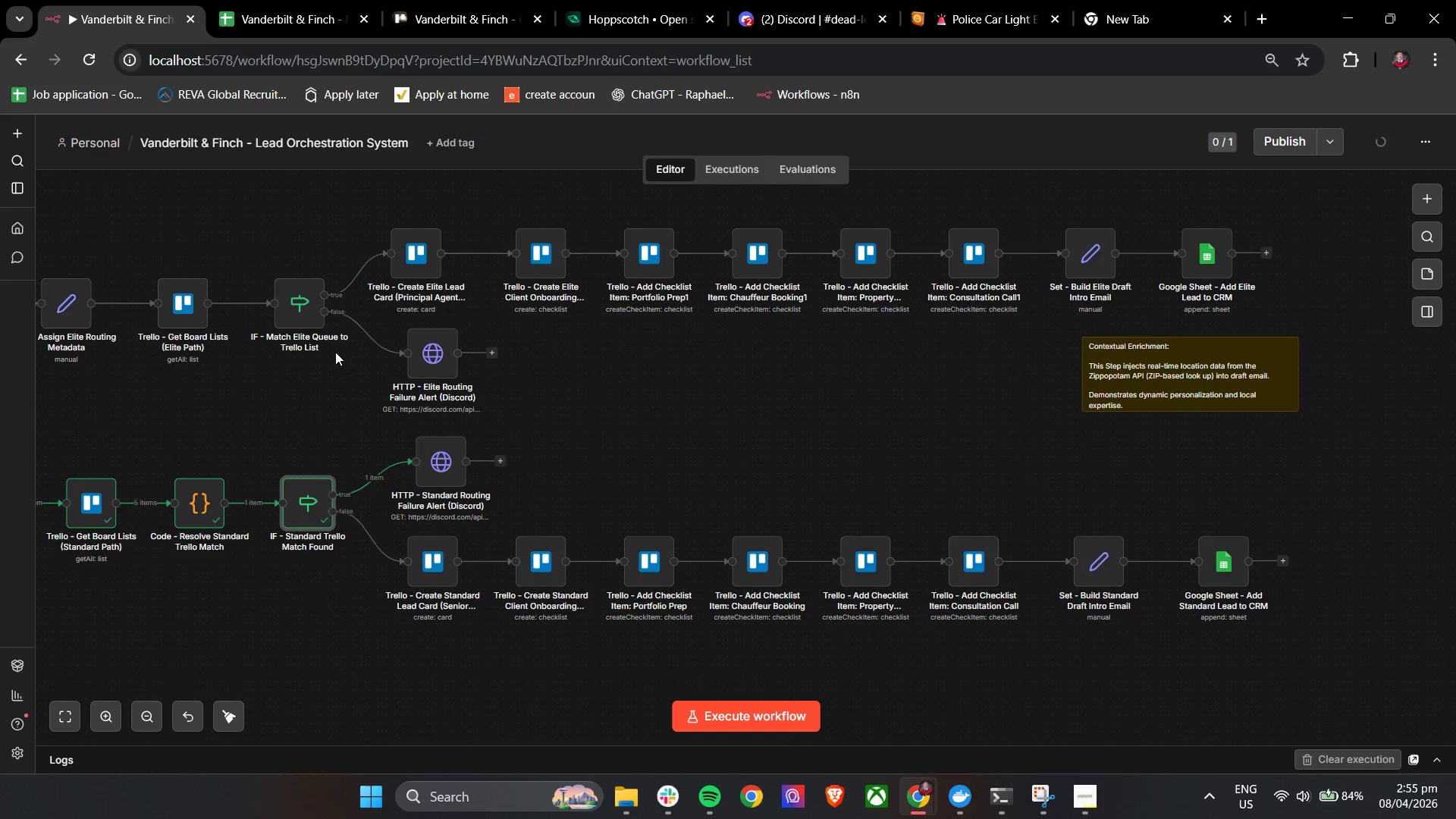 
left_click([312, 309])
 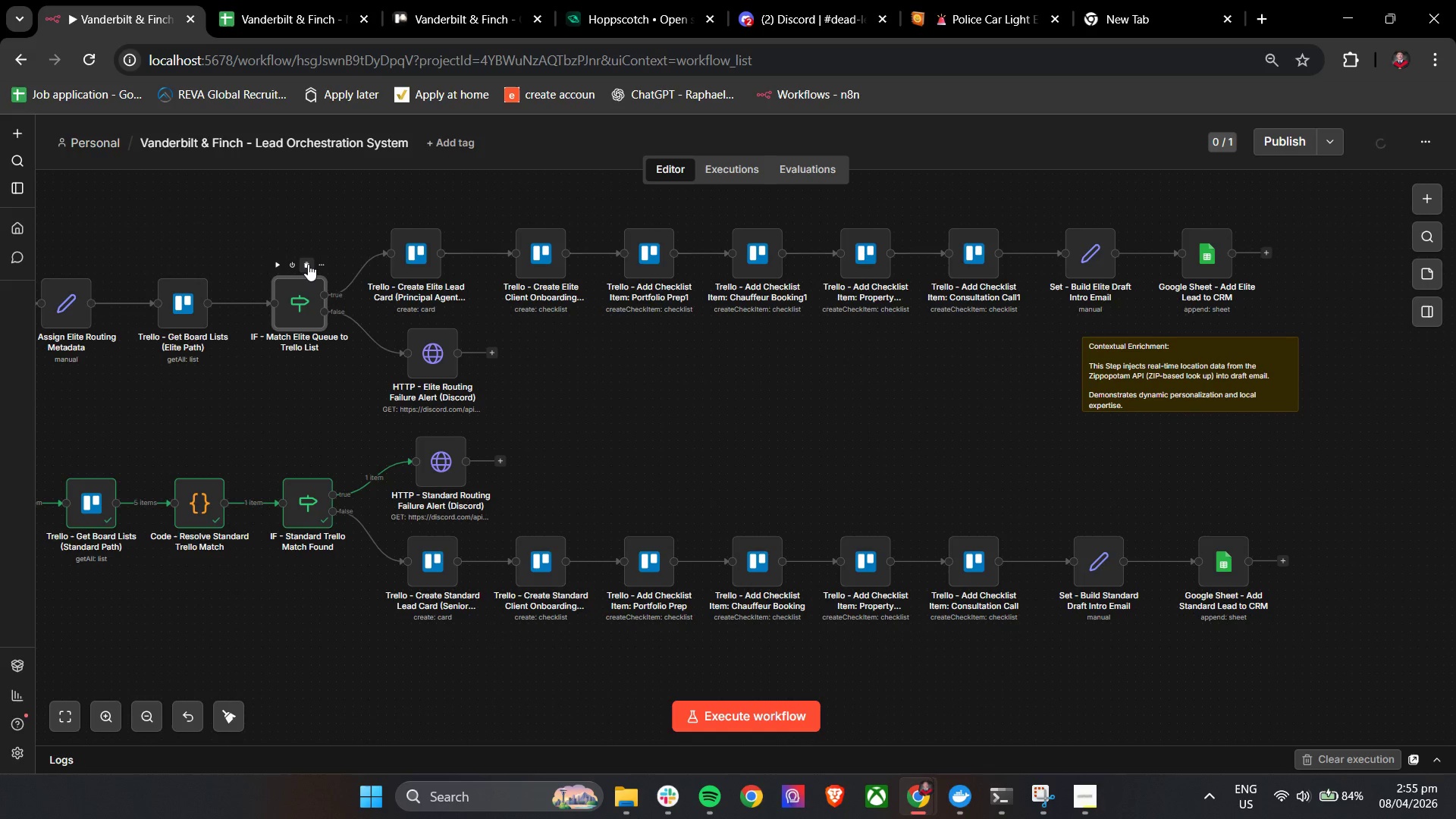 
left_click([308, 264])
 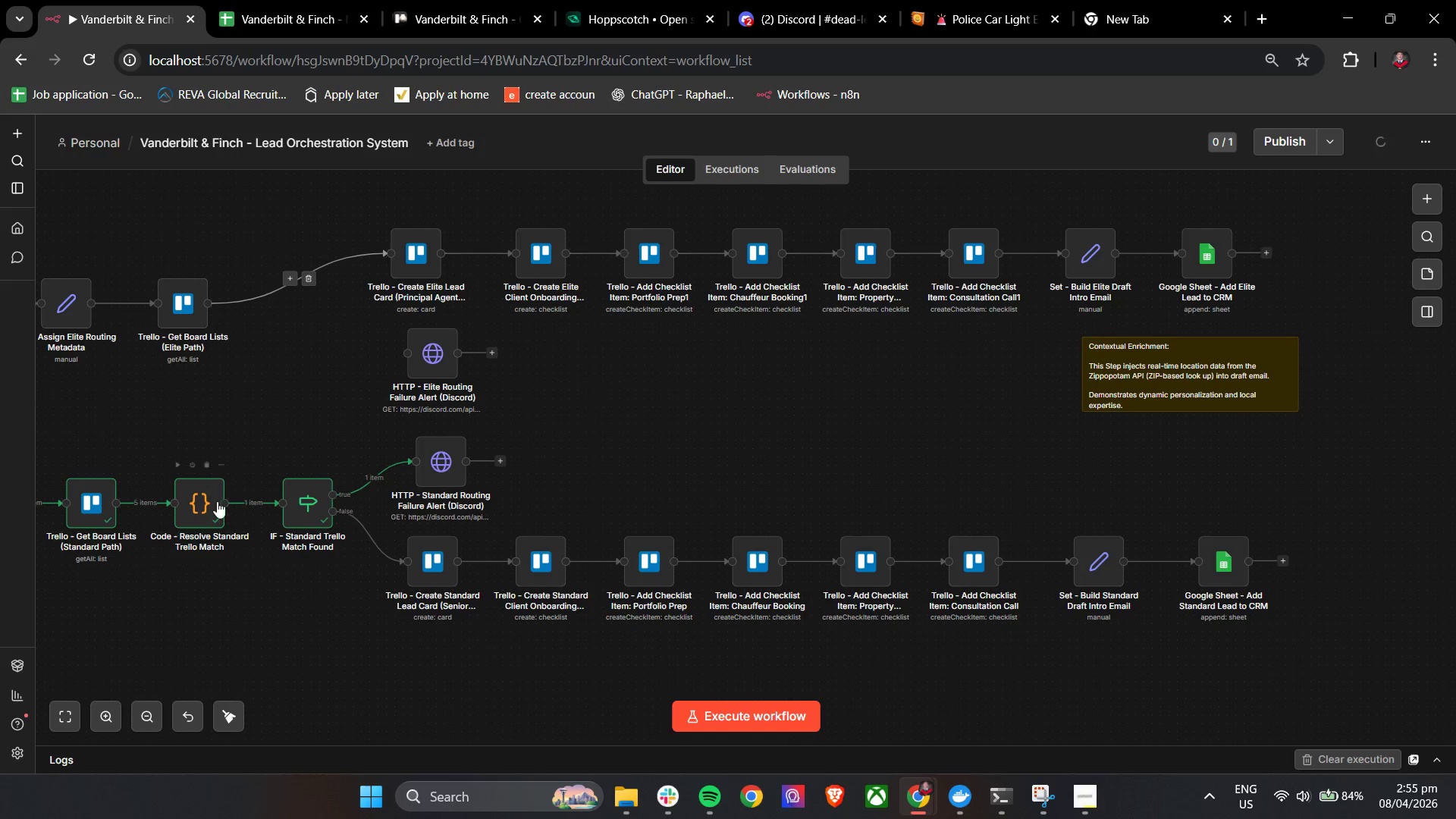 
left_click([210, 515])
 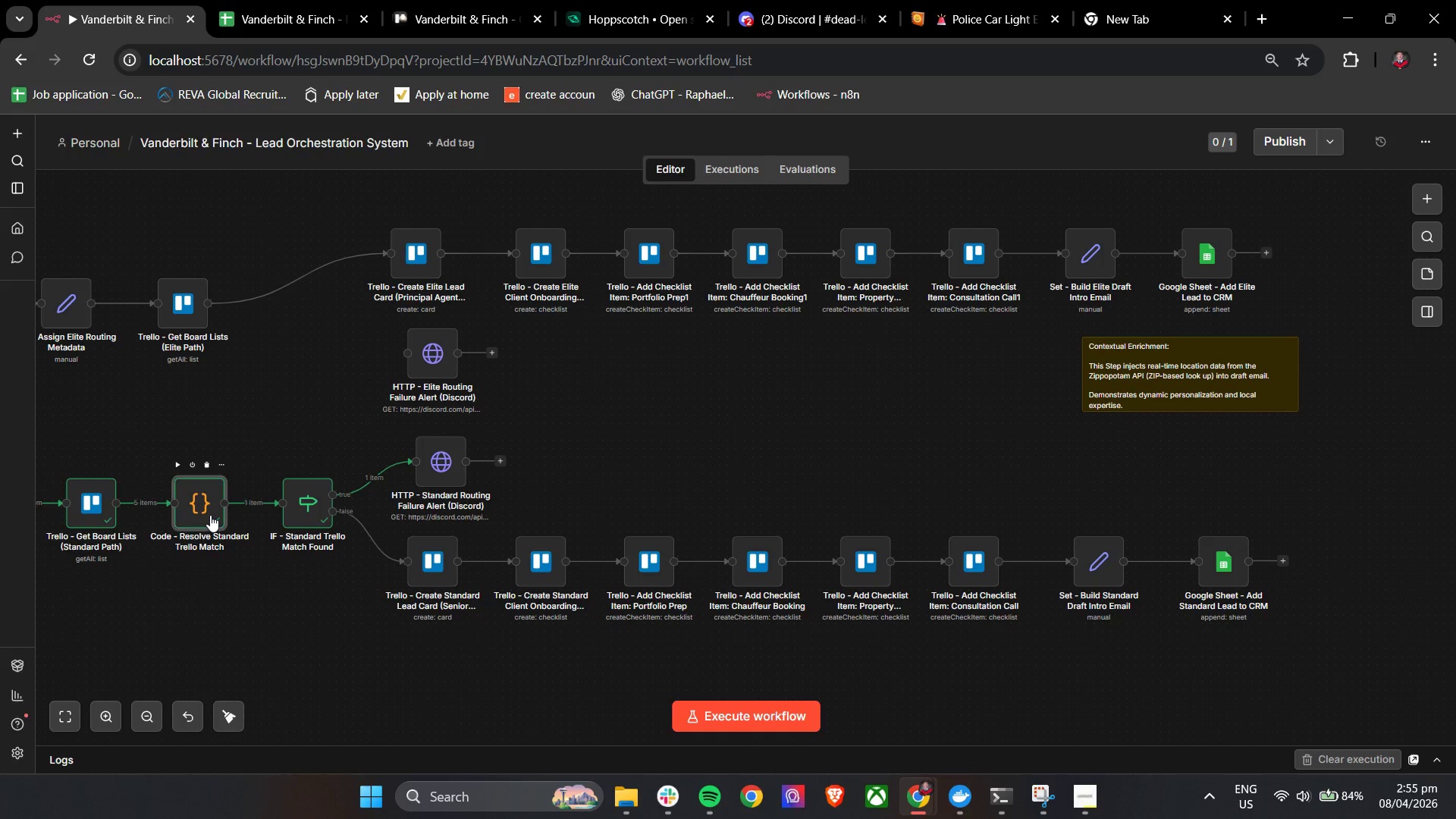 
key(Control+C)
 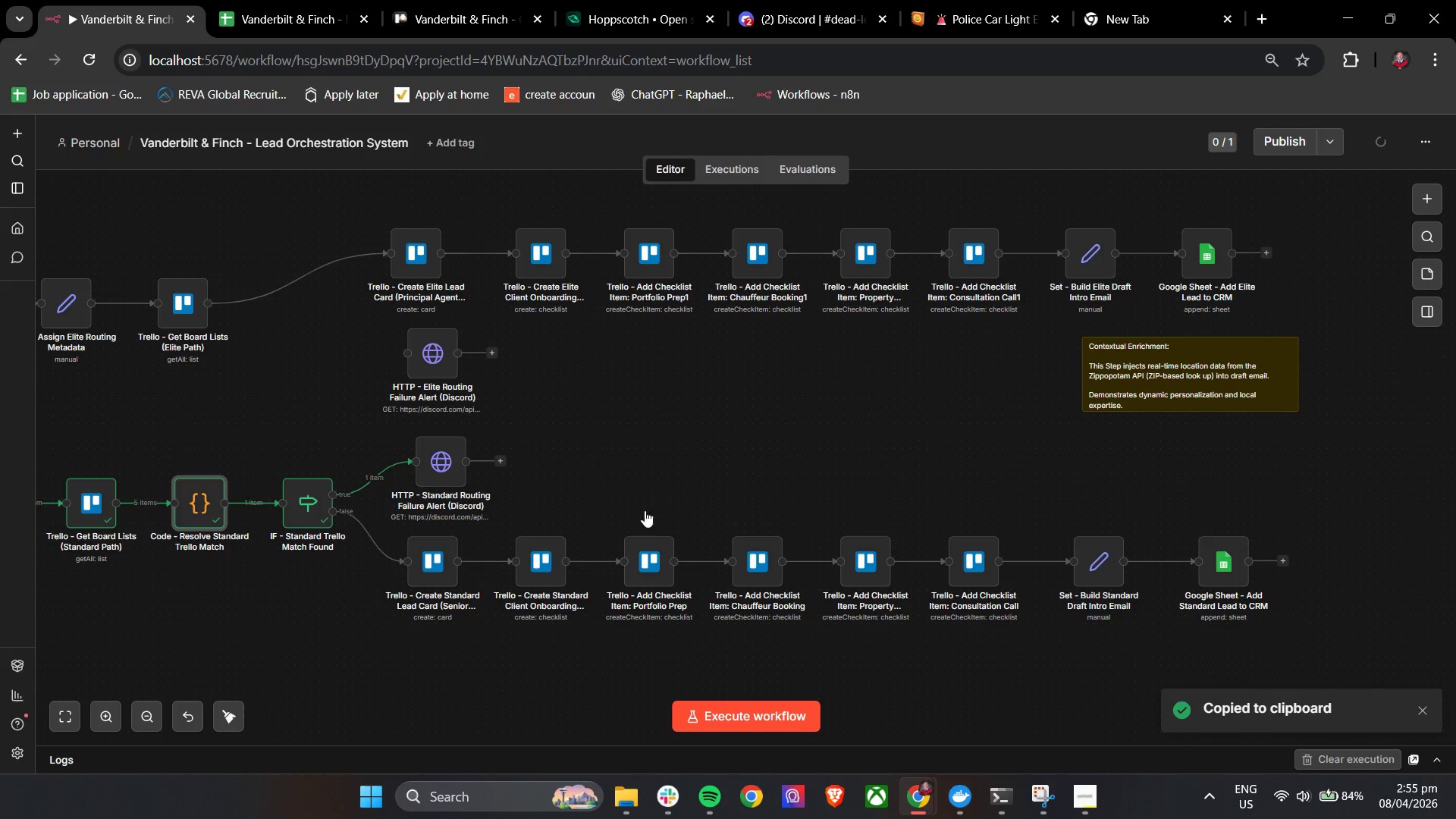 
left_click([284, 334])
 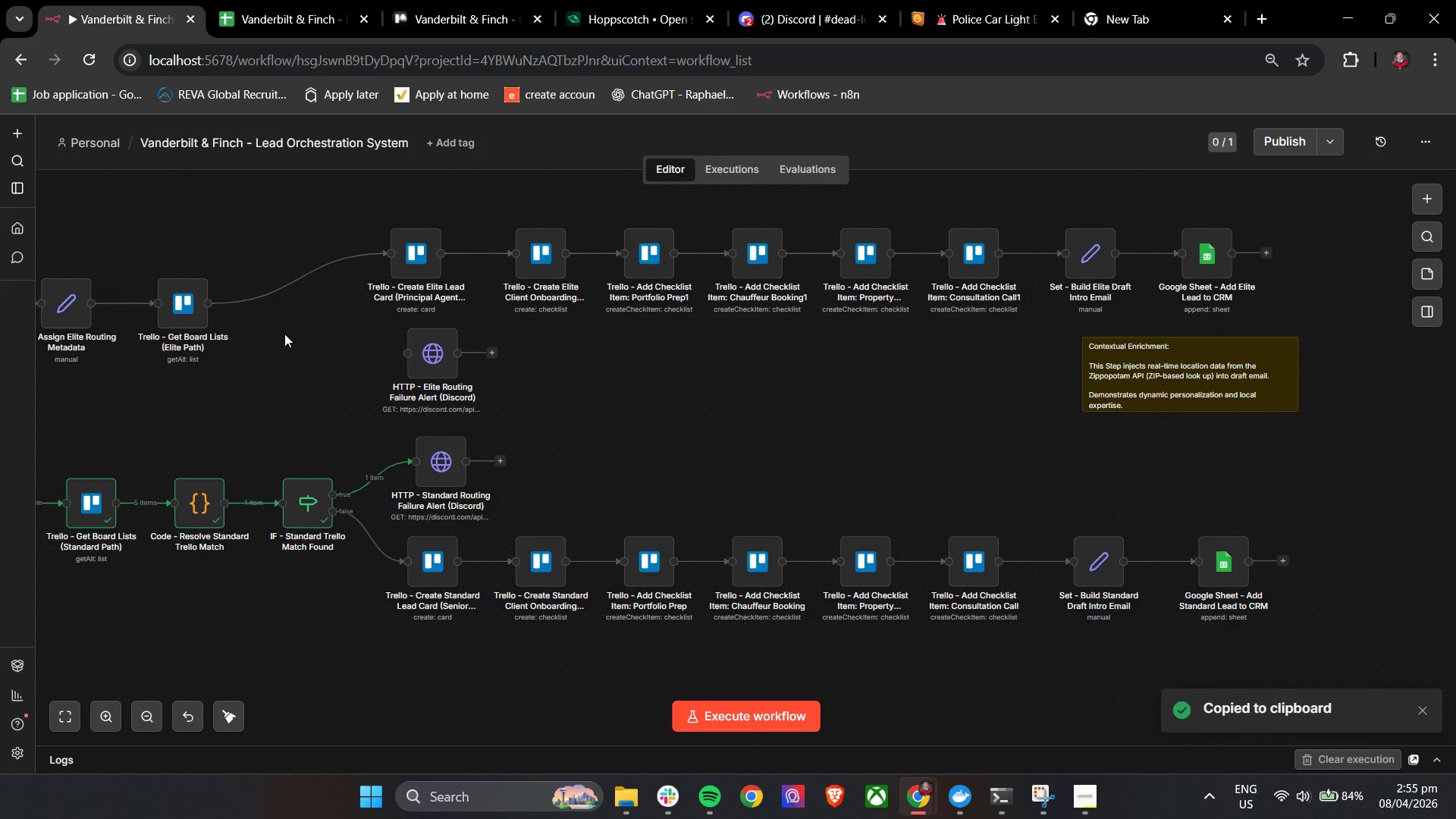 
key(Control+V)
 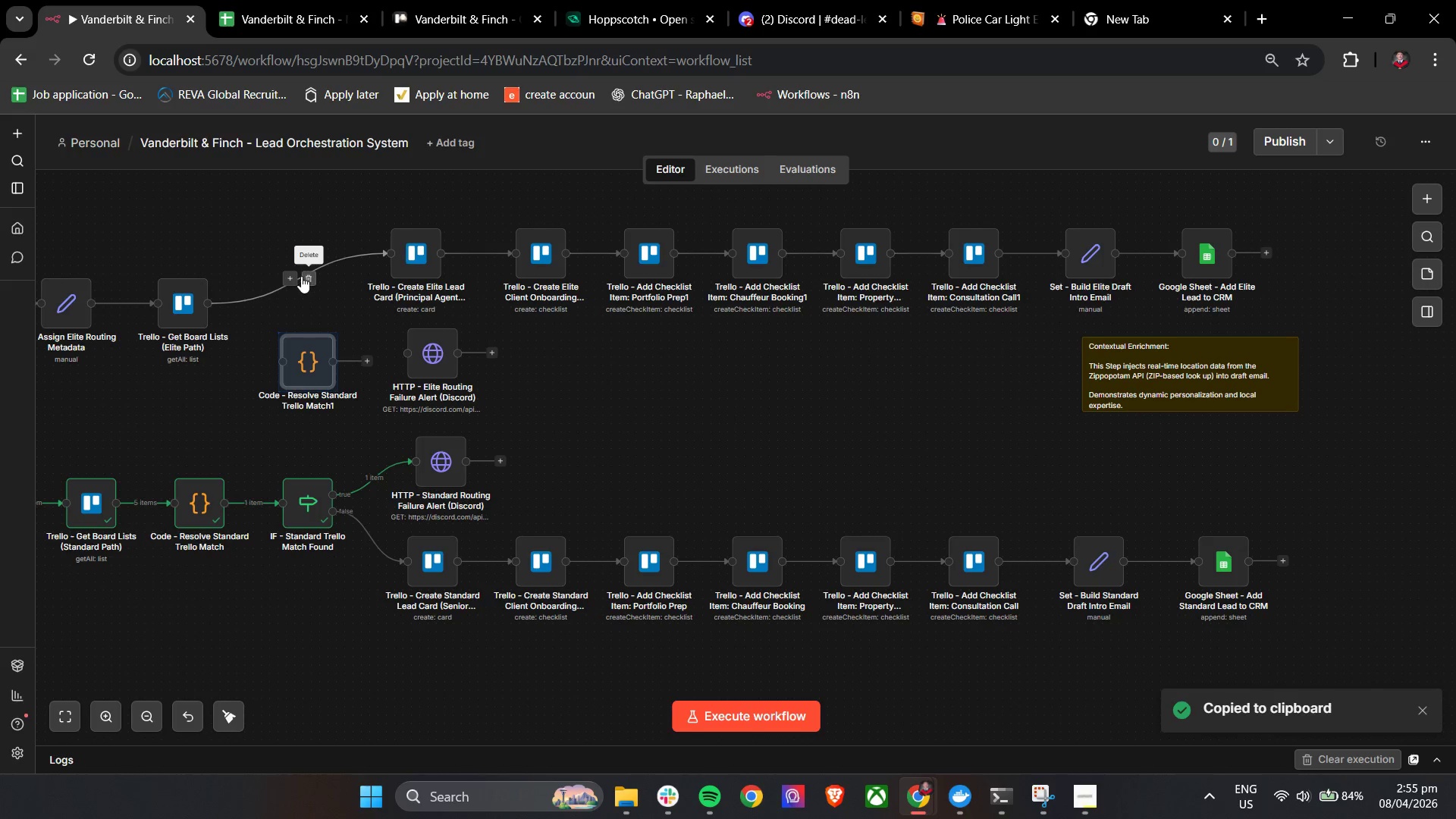 
left_click([309, 281])
 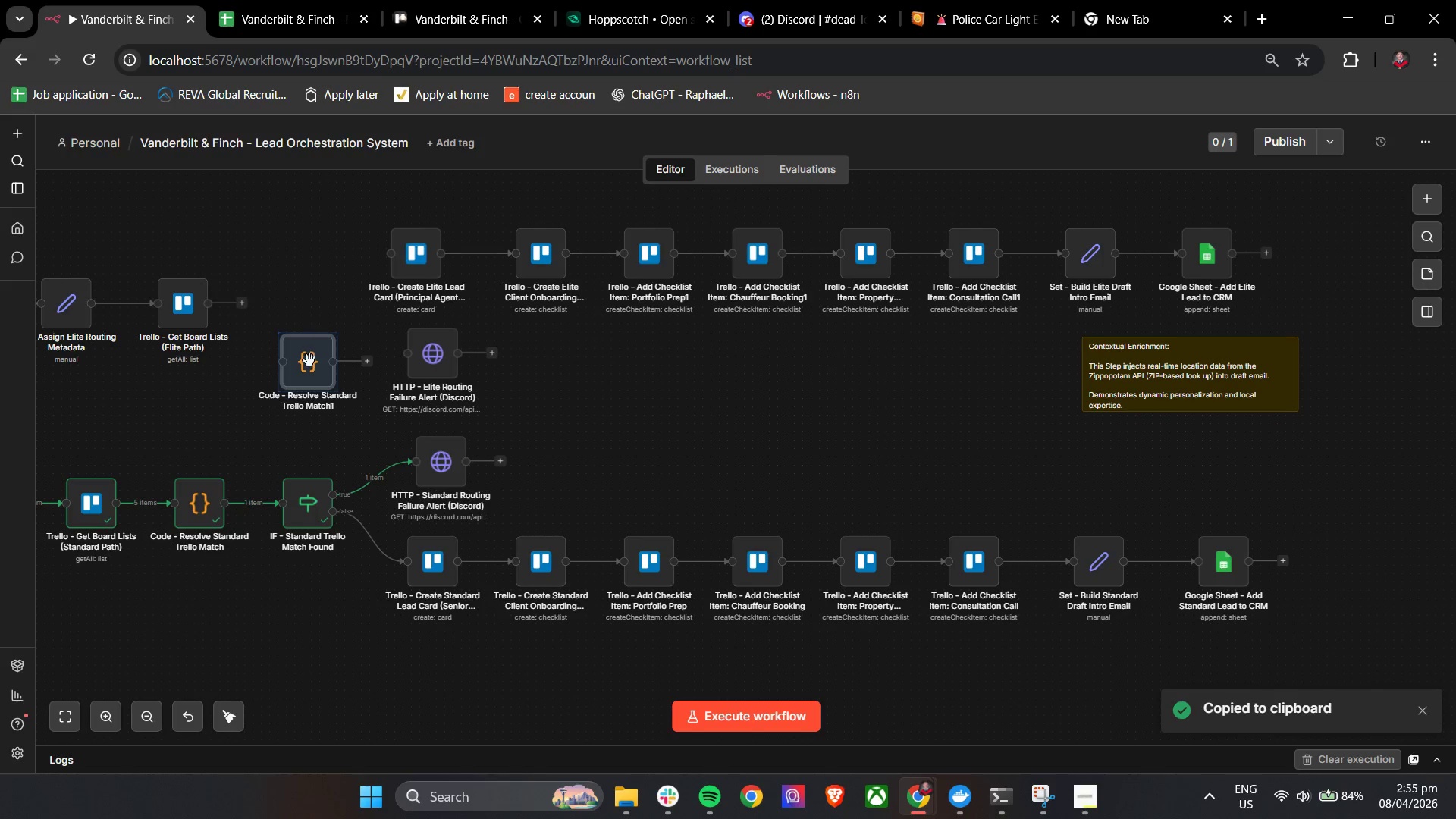 
left_click_drag(start_coordinate=[309, 361], to_coordinate=[293, 306])
 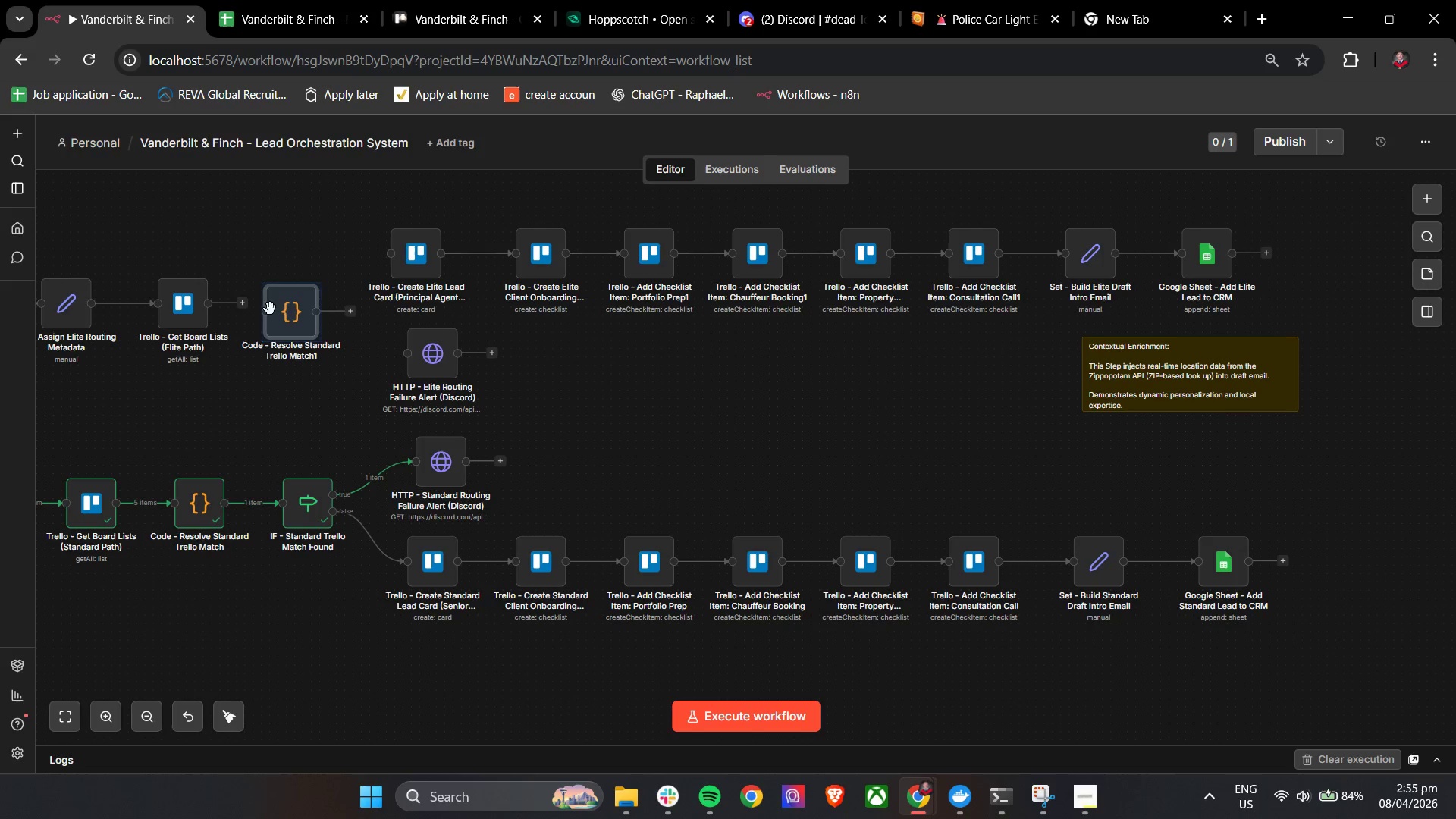 
left_click_drag(start_coordinate=[282, 309], to_coordinate=[286, 302])
 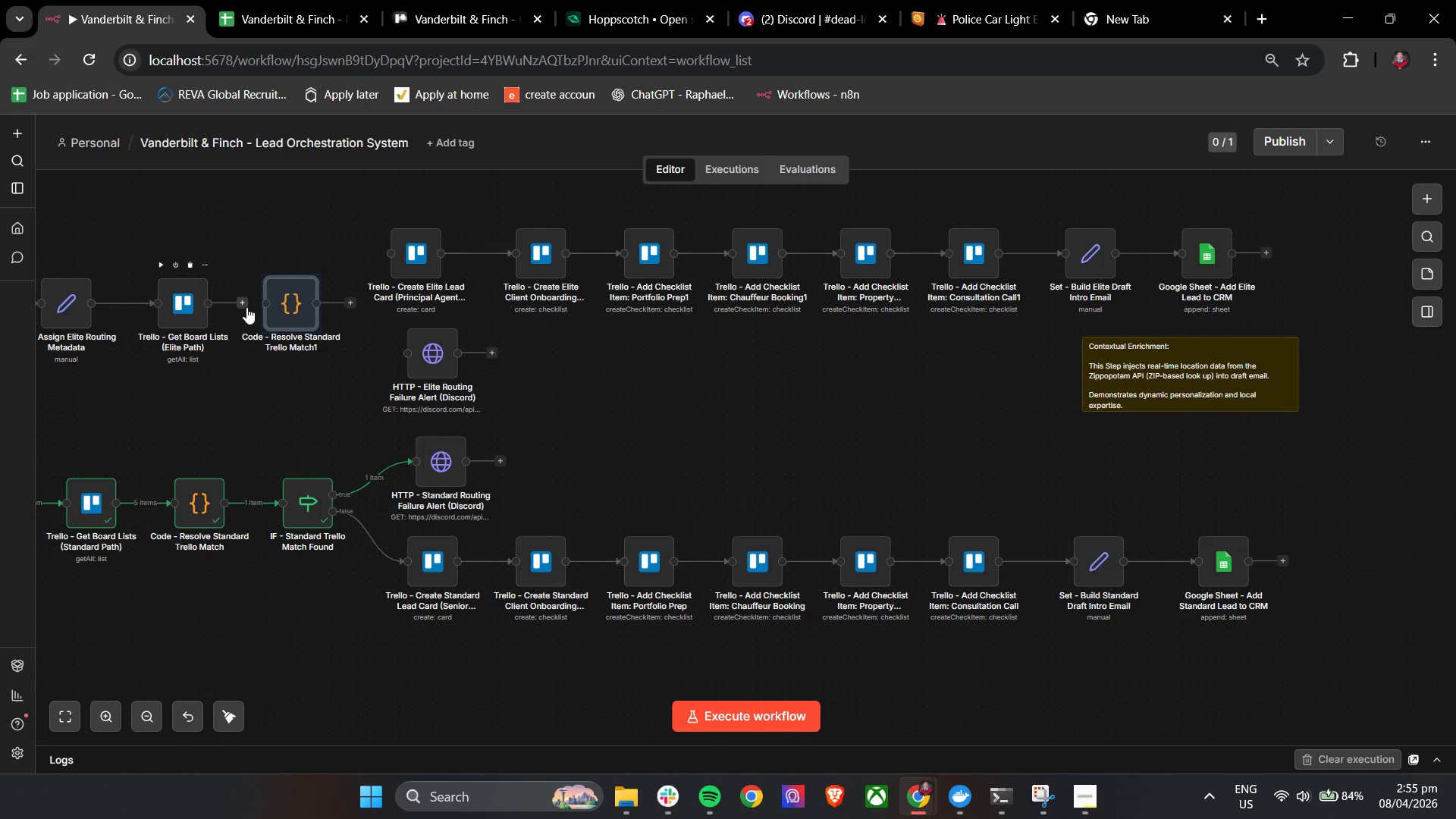 
left_click_drag(start_coordinate=[246, 306], to_coordinate=[268, 308])
 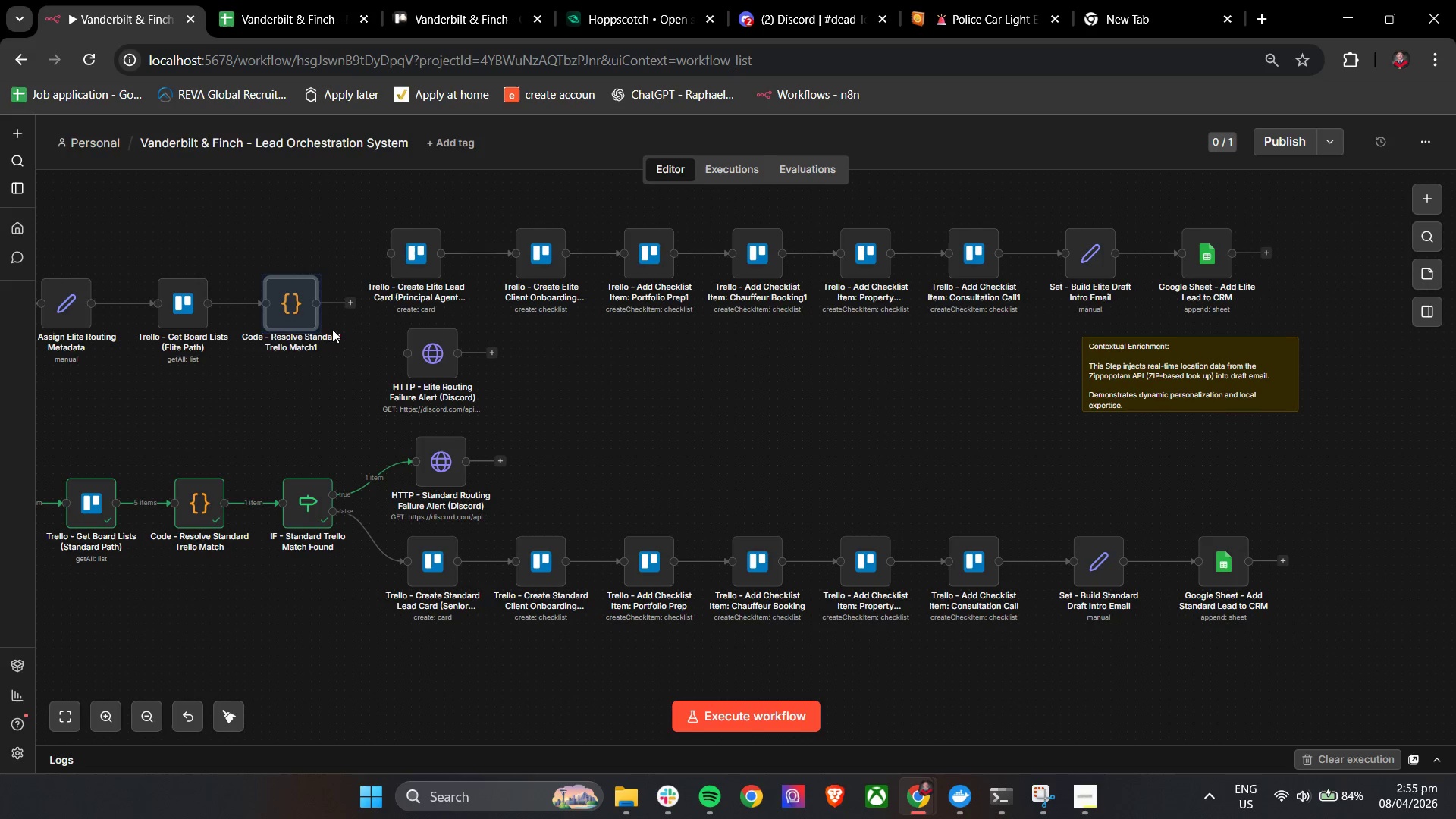 
double_click([278, 313])
 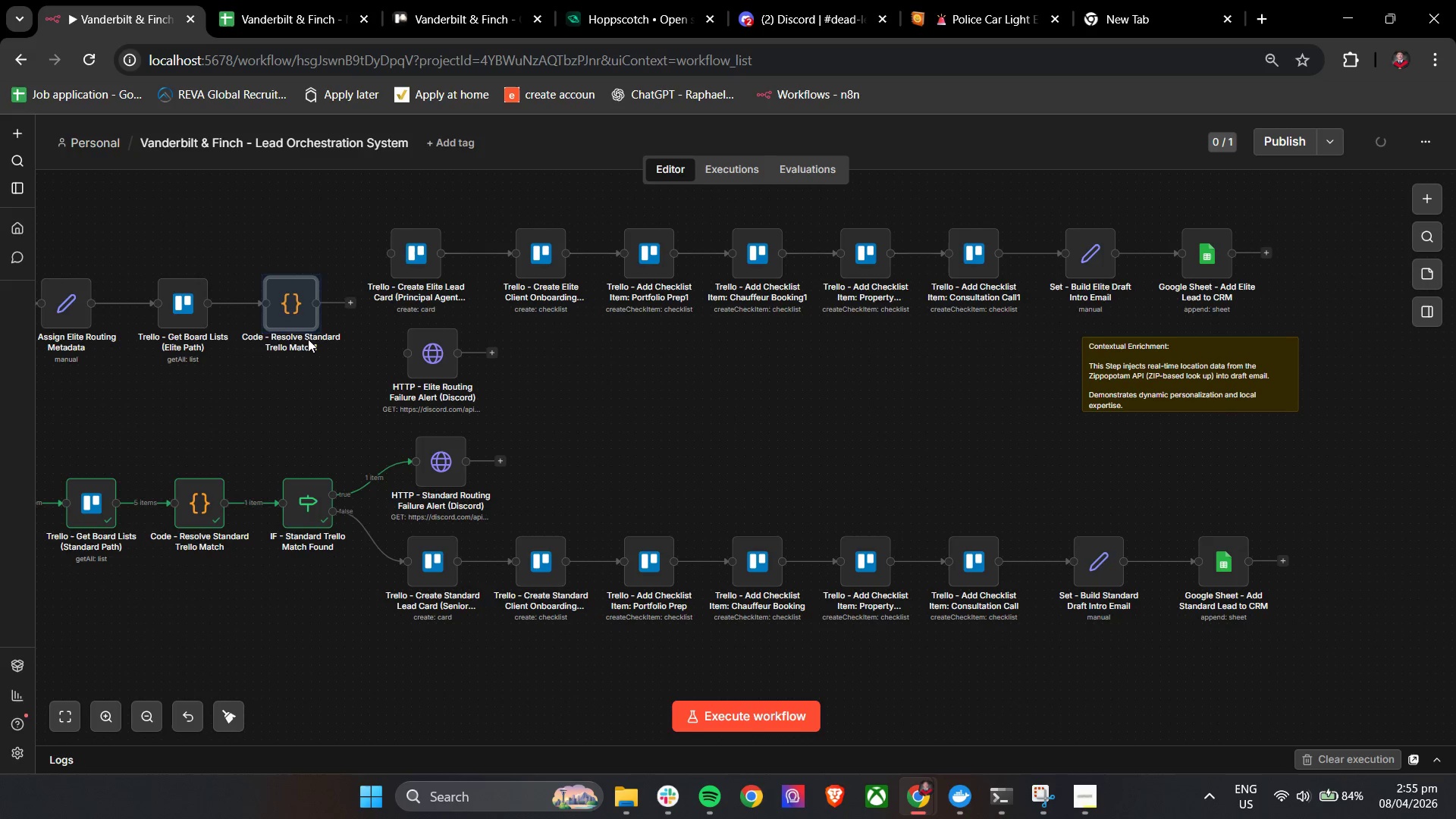 
left_click([272, 215])
 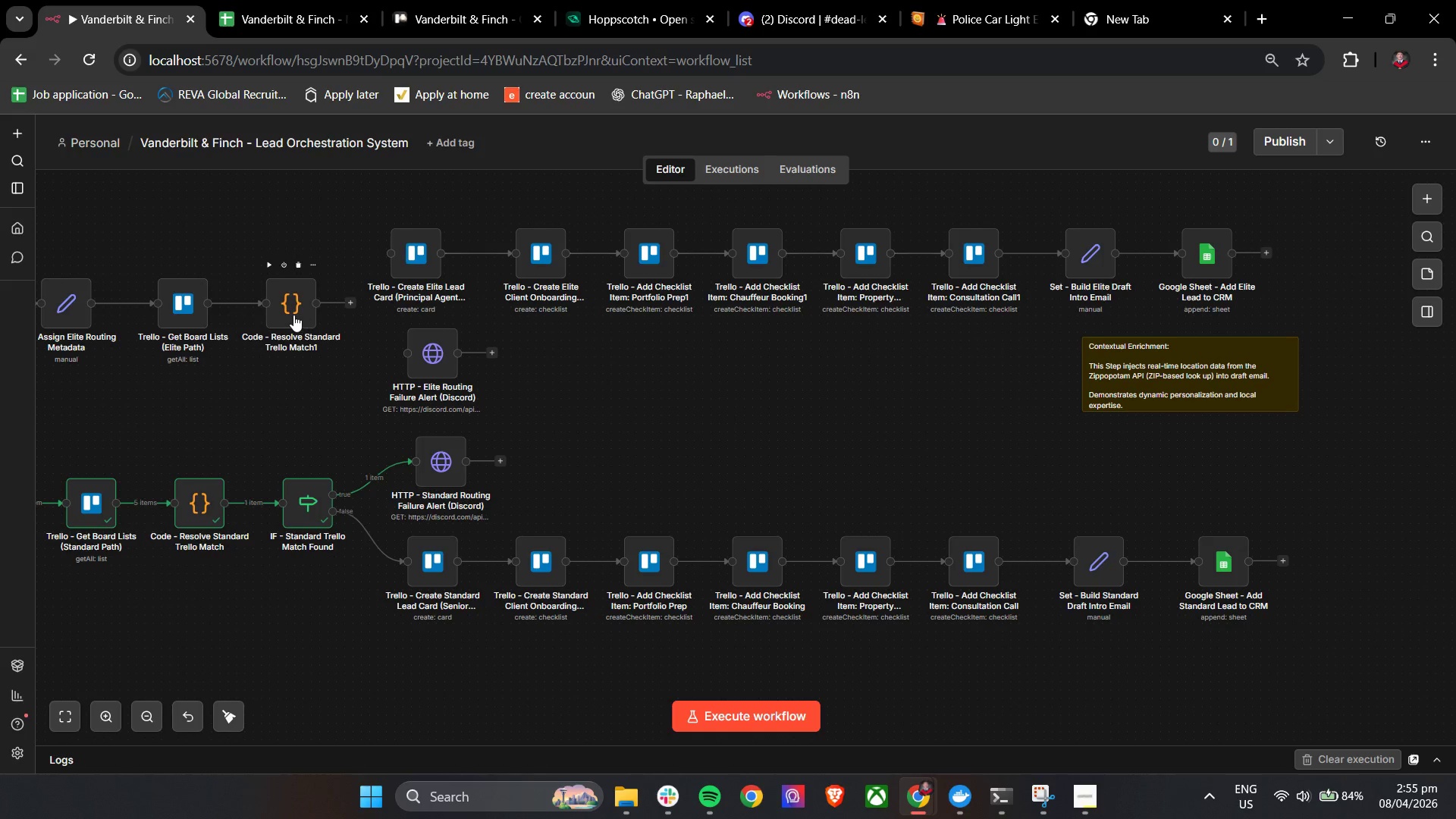 
double_click([293, 315])
 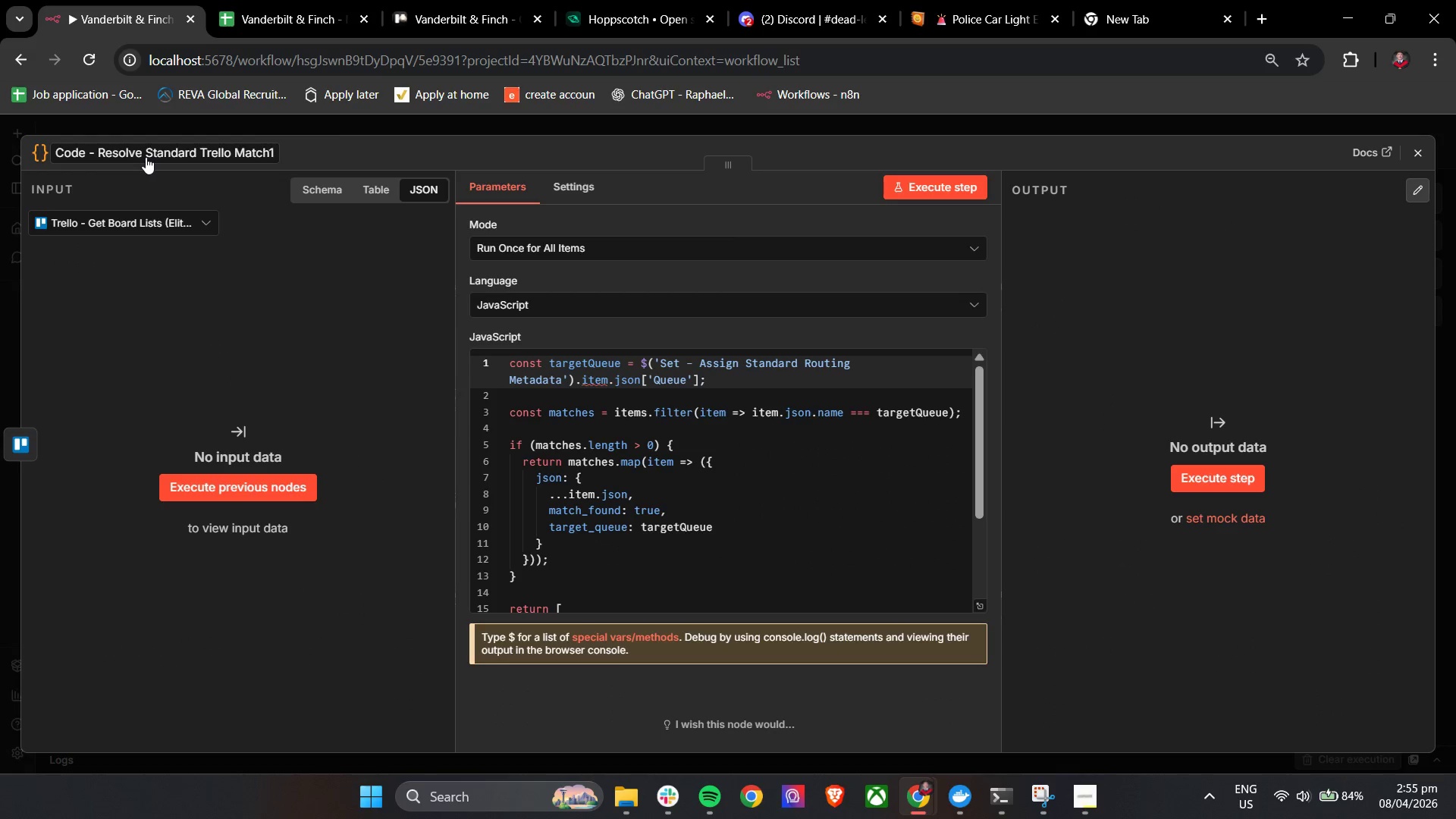 
double_click([145, 156])
 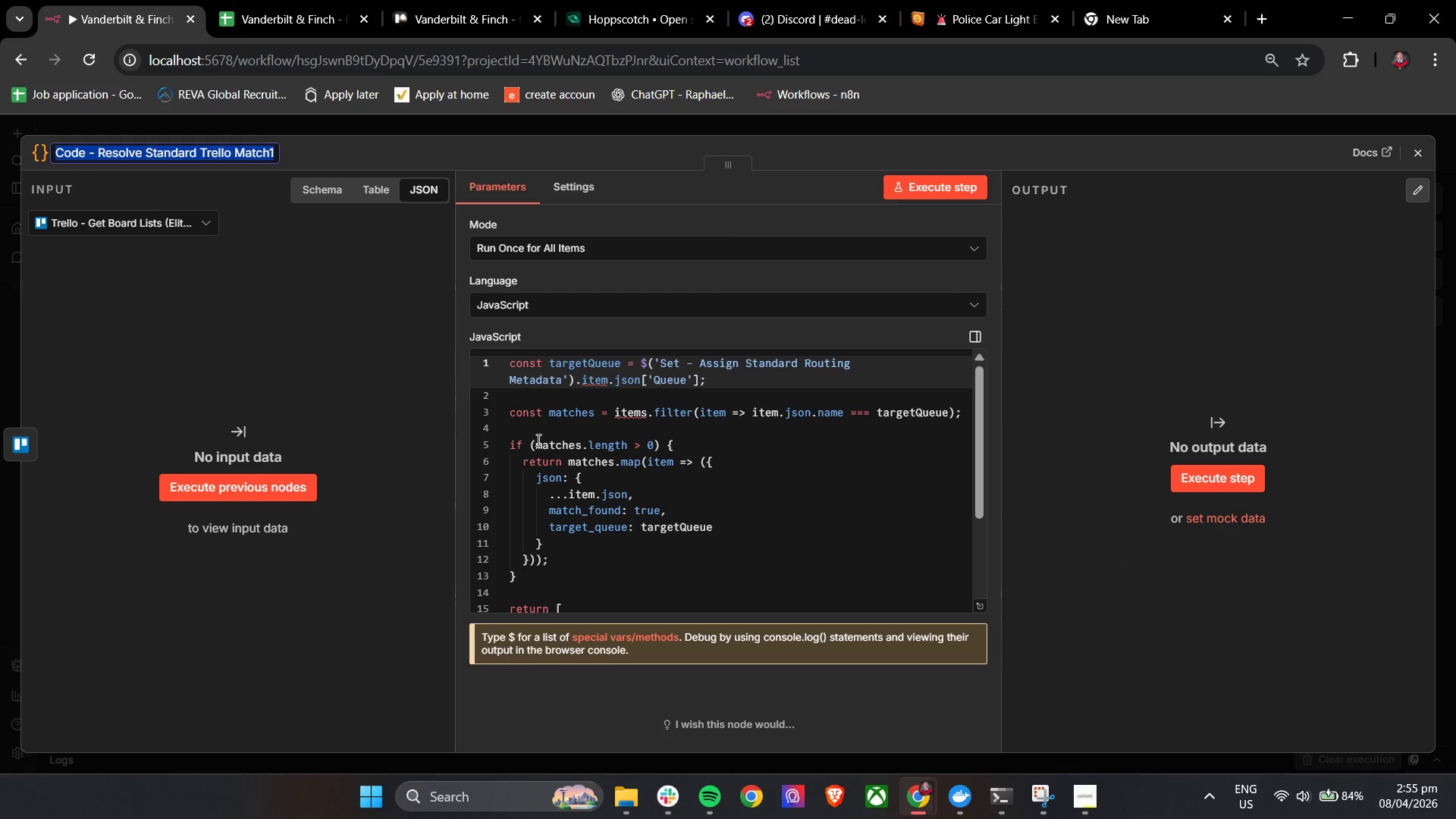 
left_click([152, 151])
 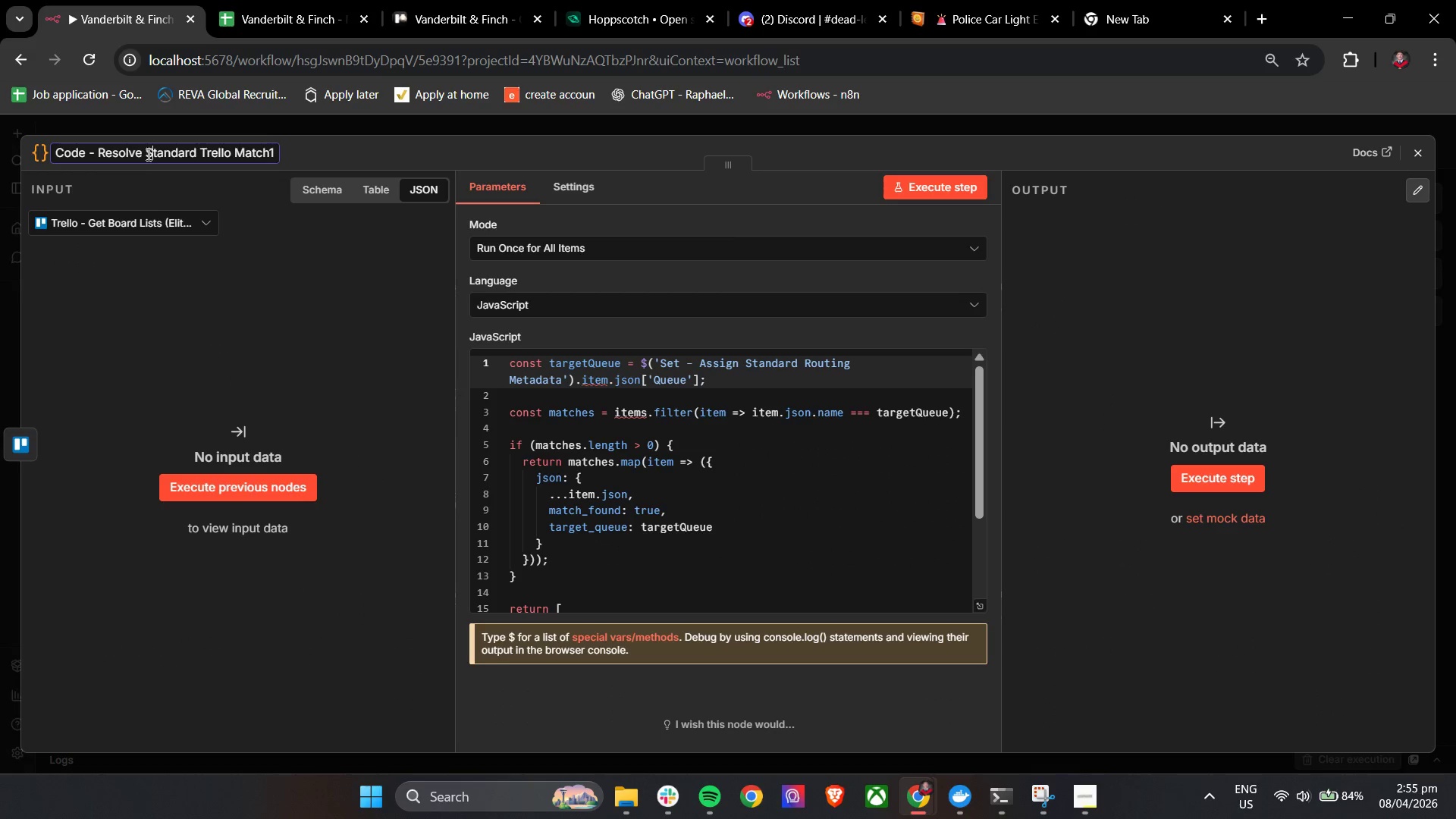 
left_click_drag(start_coordinate=[147, 154], to_coordinate=[193, 162])
 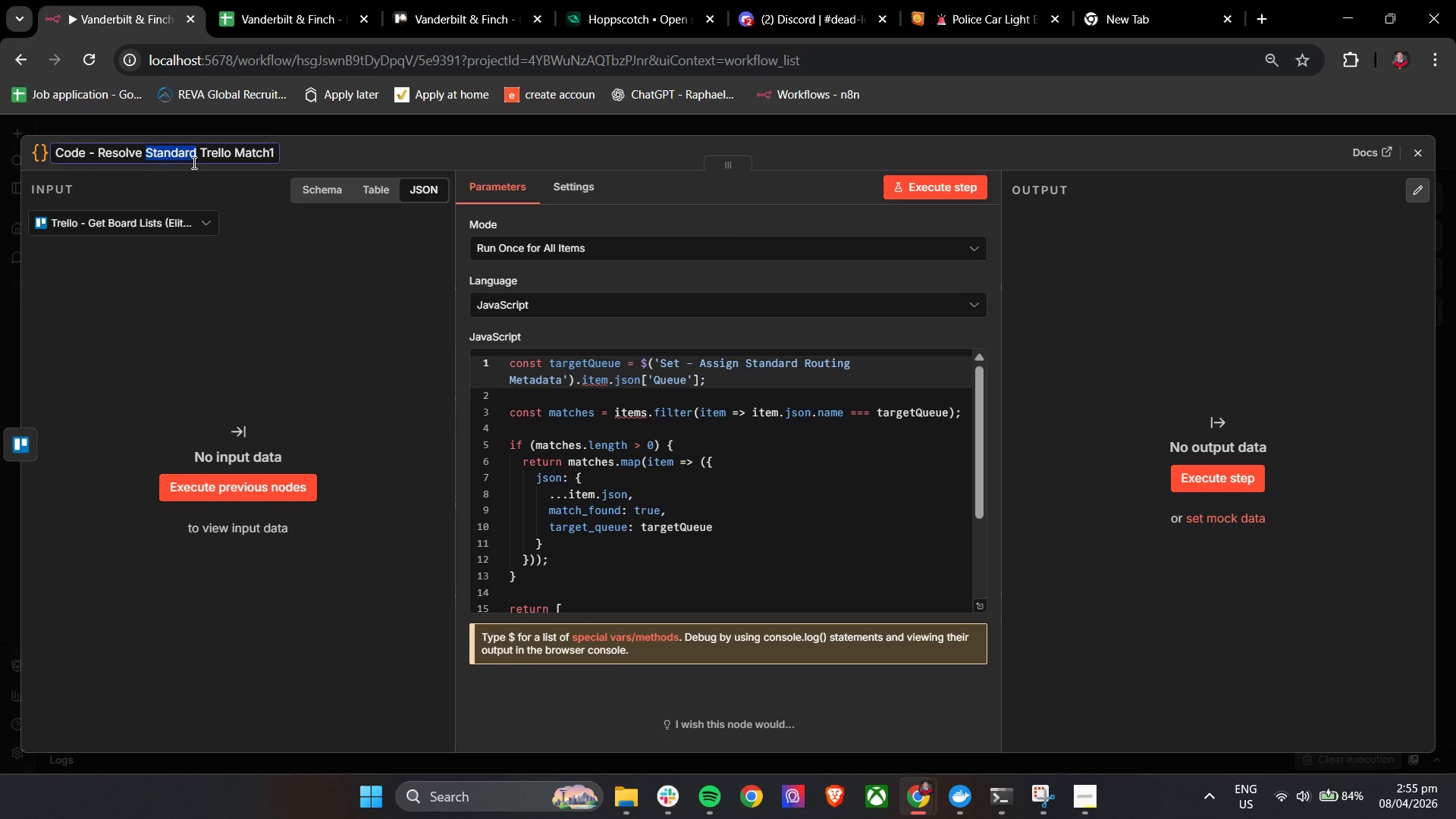 
type(Elite)
 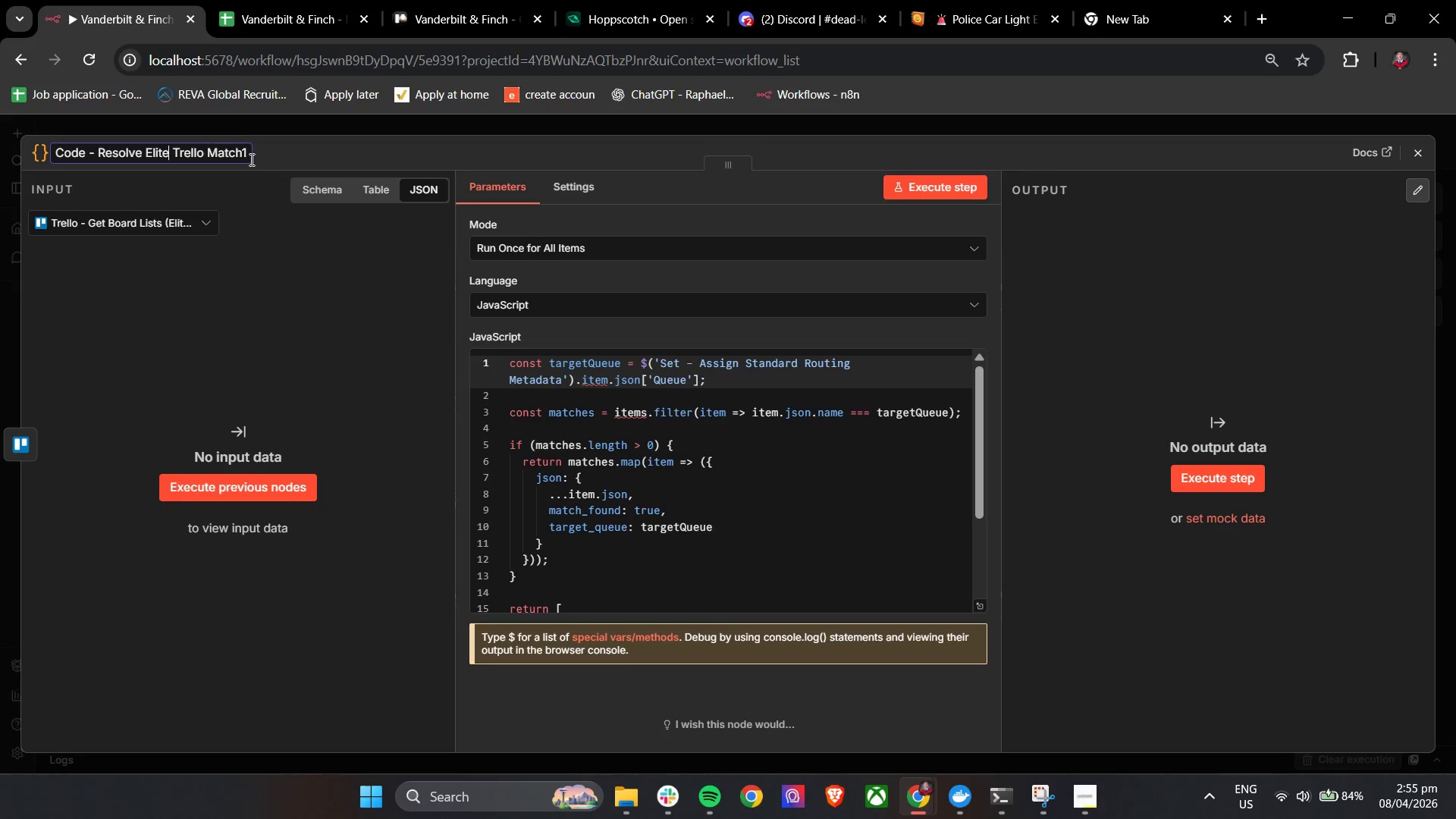 
left_click([248, 158])
 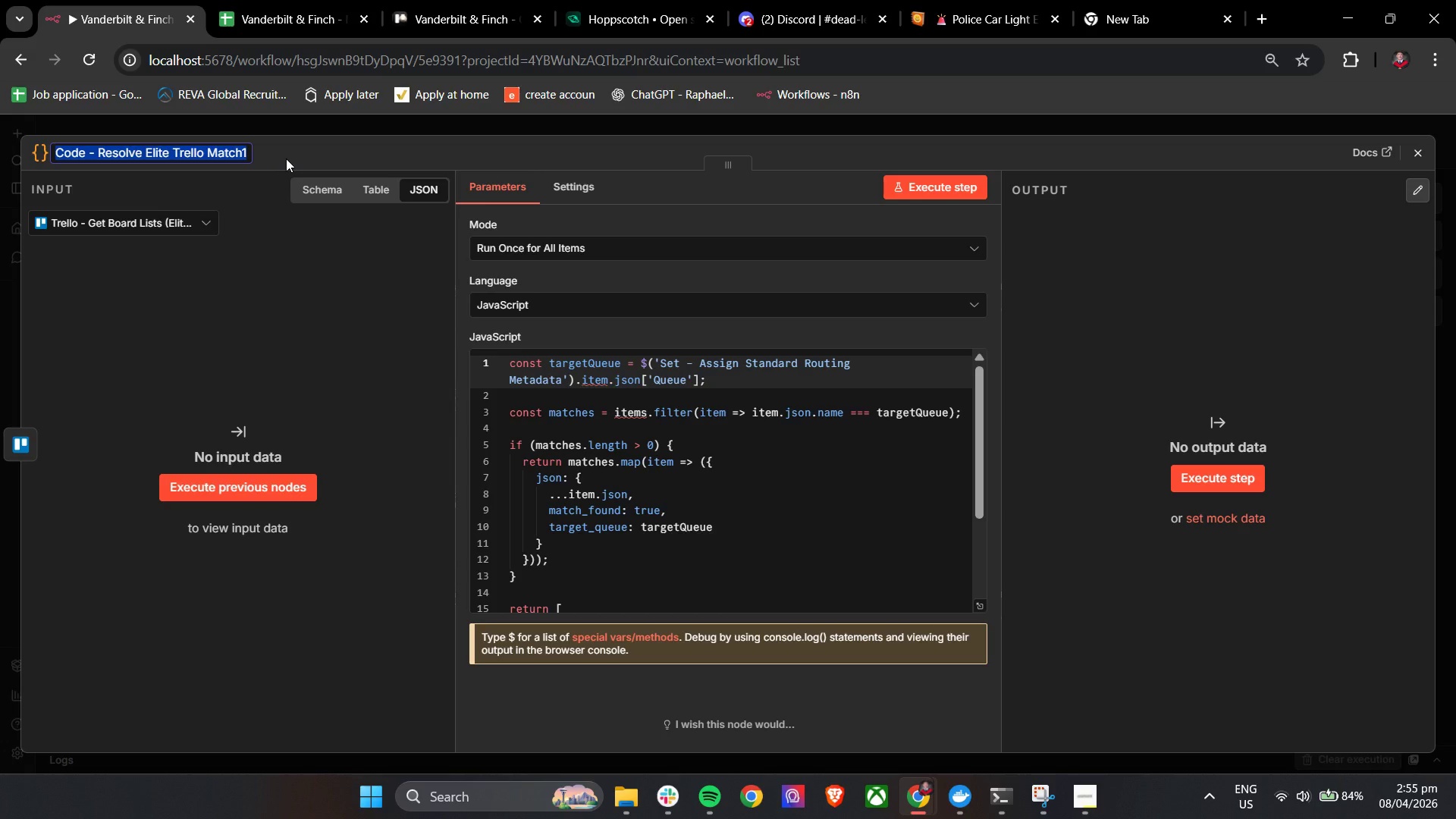 
key(ArrowRight)
 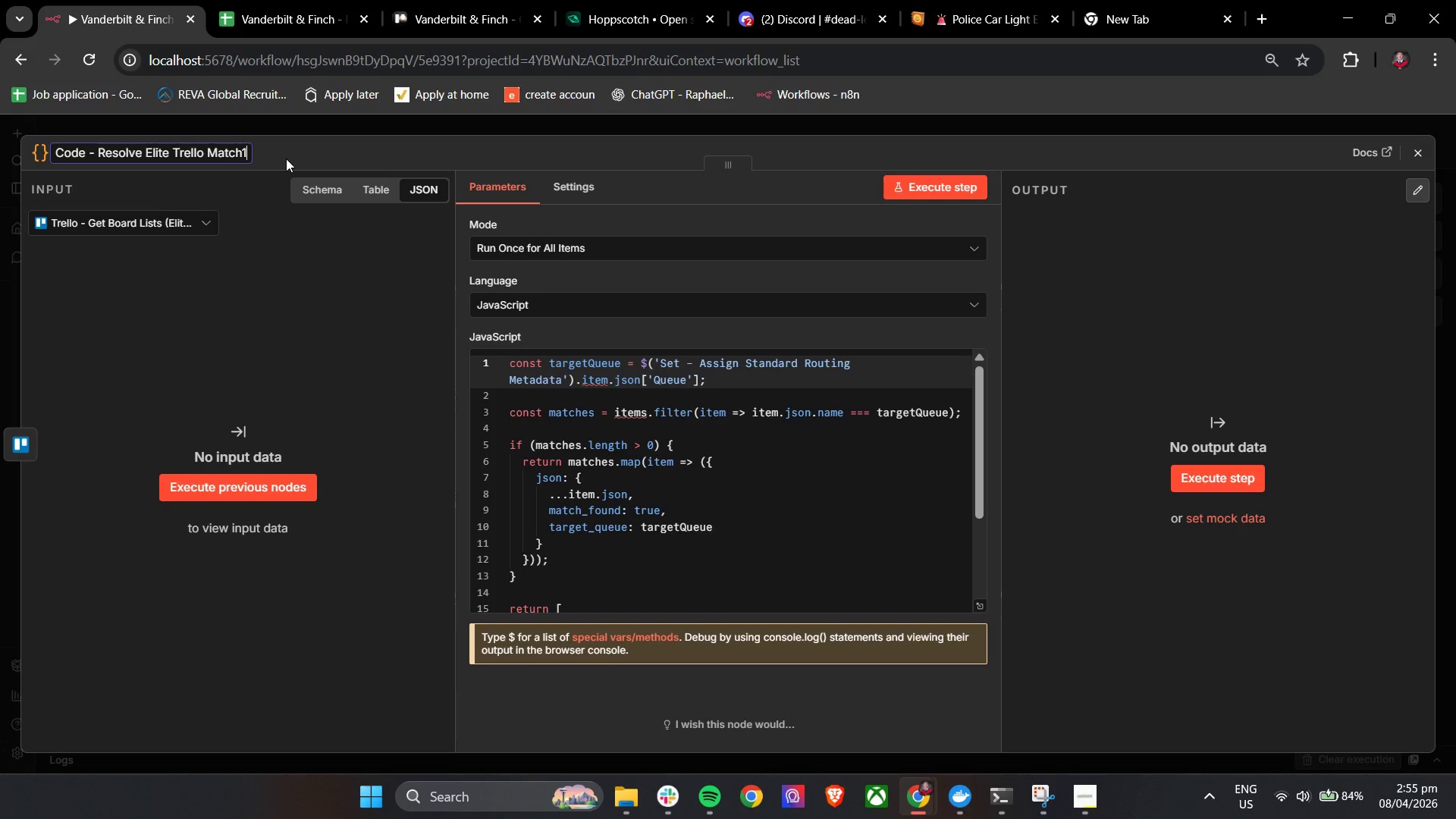 
key(Backspace)
 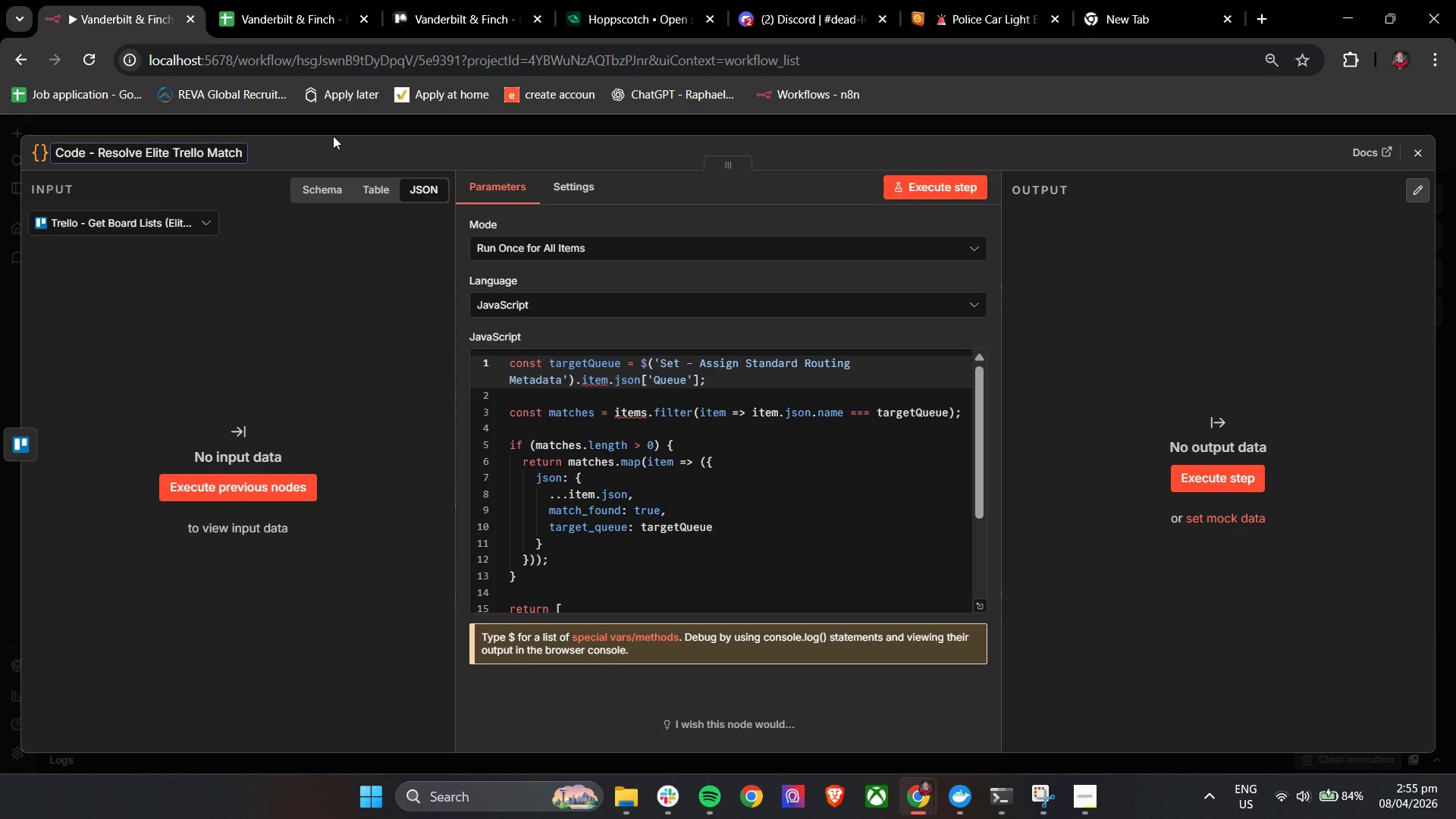 
left_click([334, 136])
 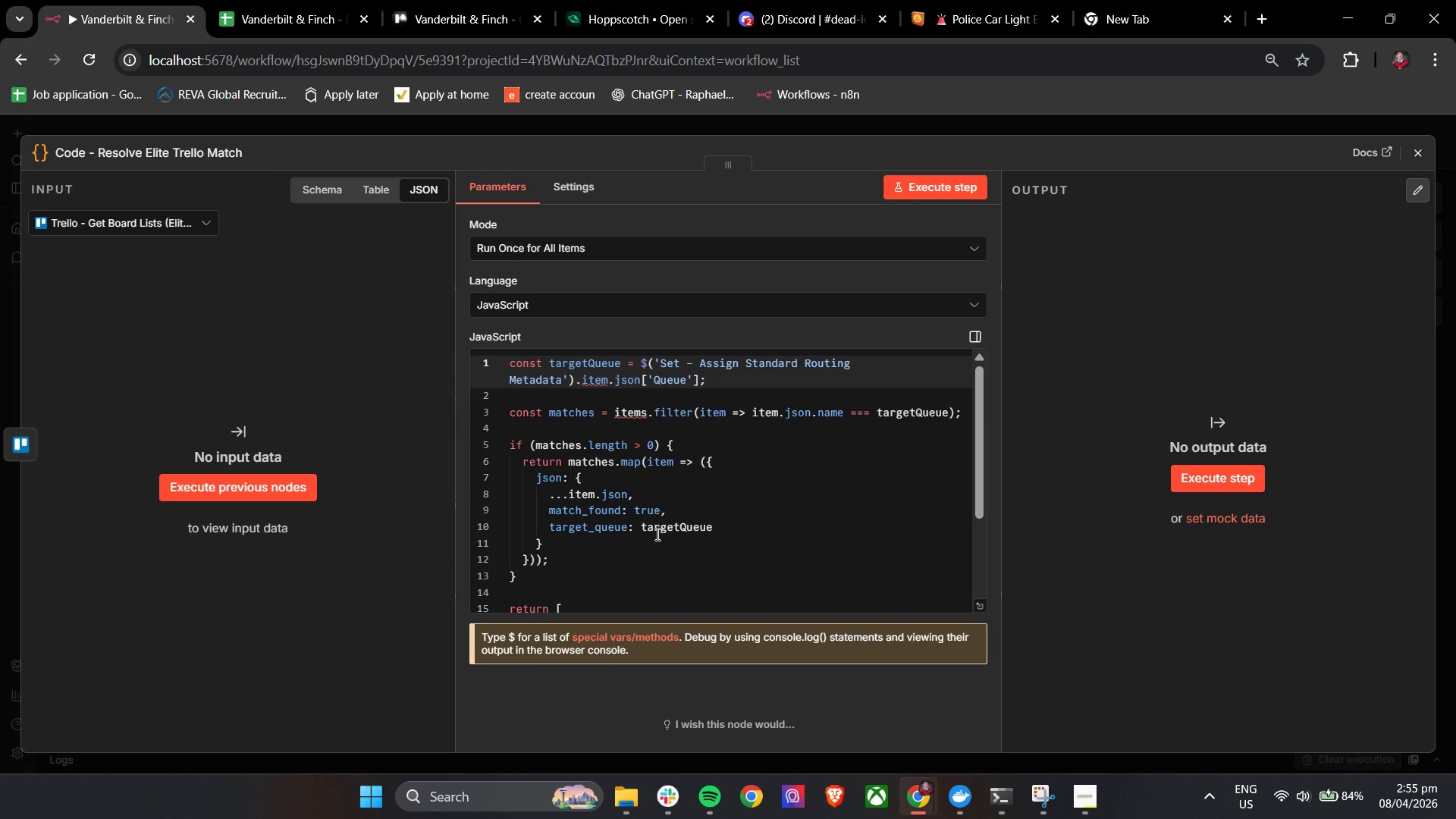 
scroll: coordinate [569, 504], scroll_direction: down, amount: 3.0
 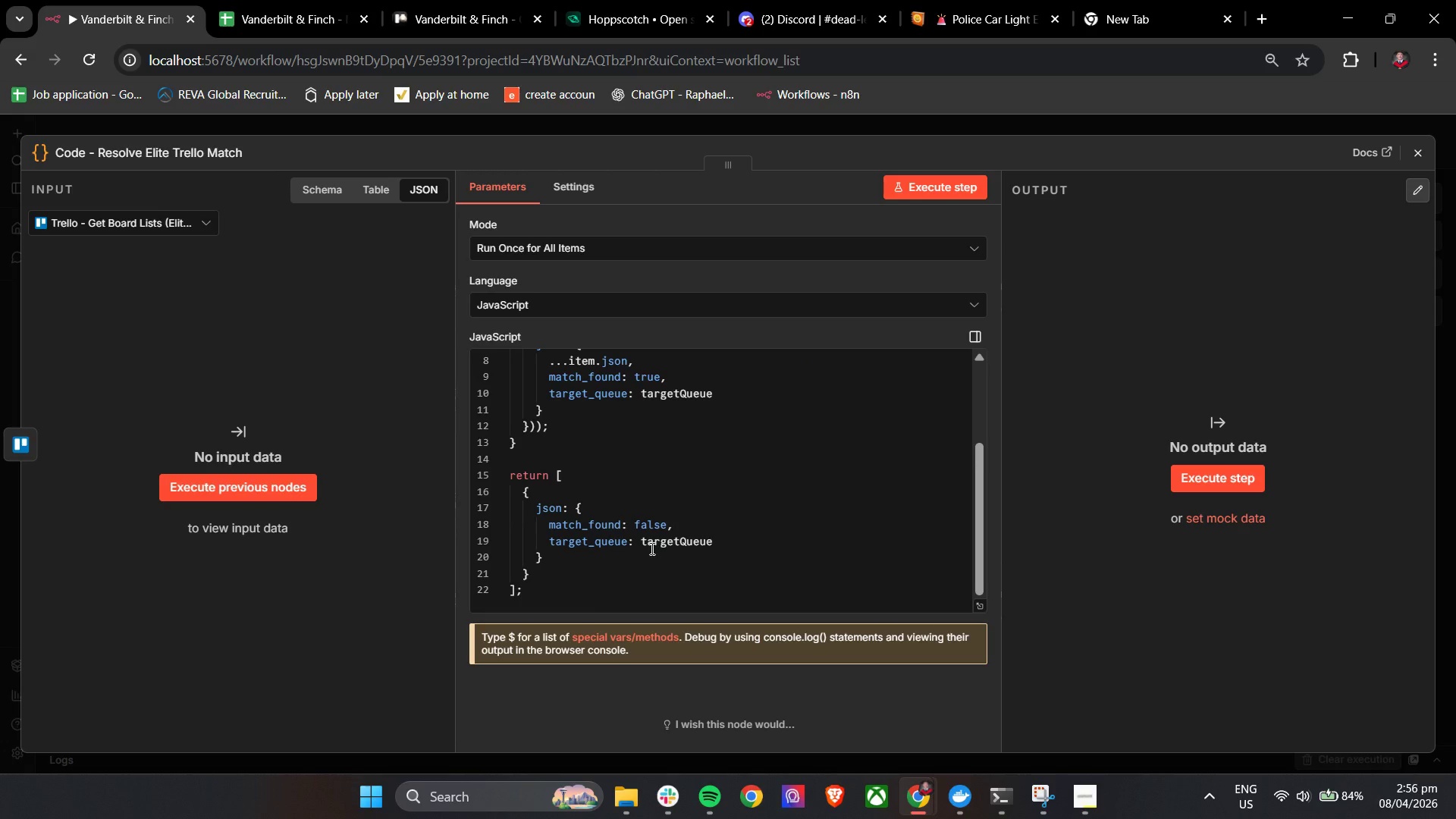 
scroll: coordinate [621, 542], scroll_direction: up, amount: 3.0
 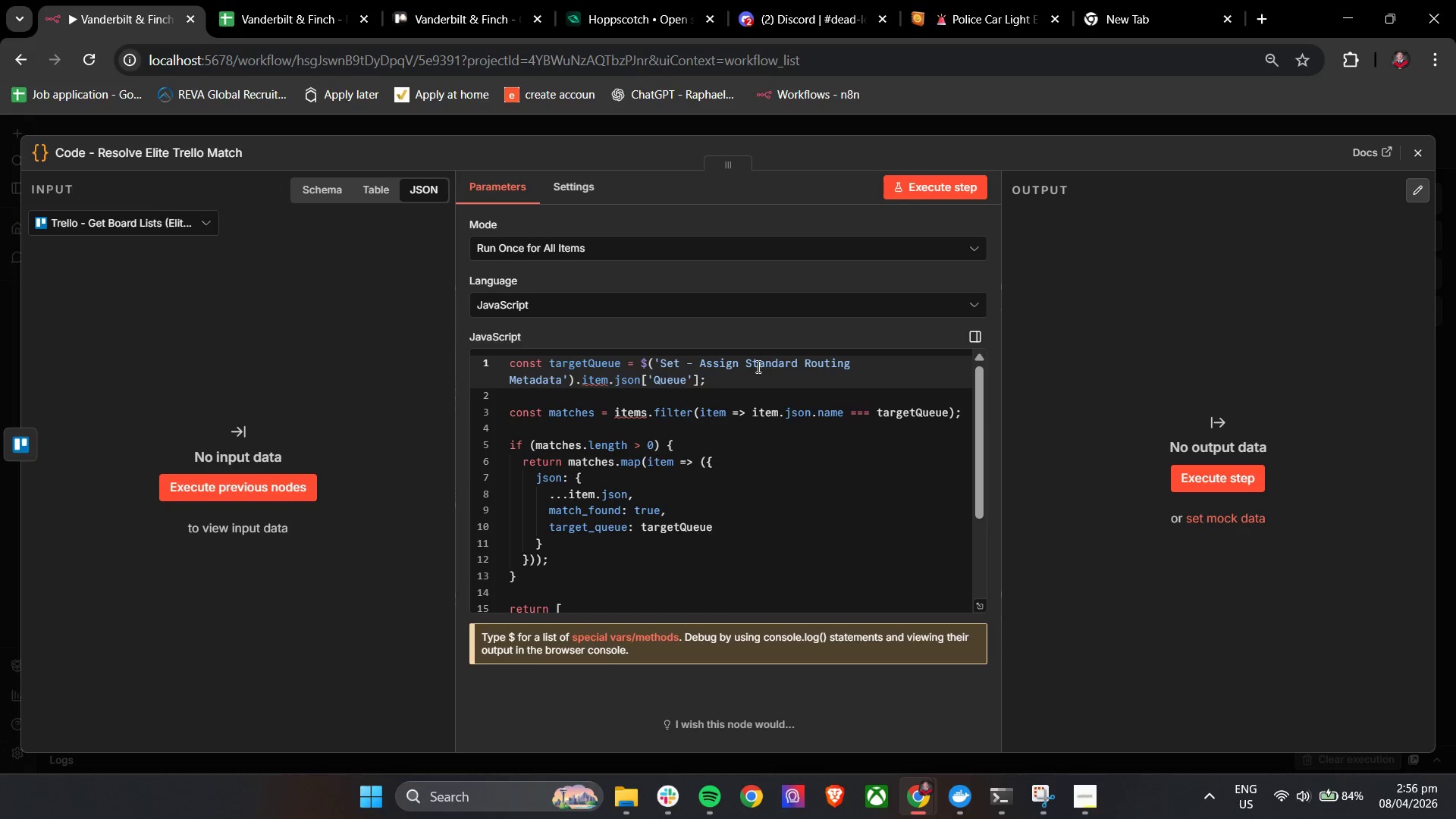 
left_click_drag(start_coordinate=[747, 362], to_coordinate=[799, 371])
 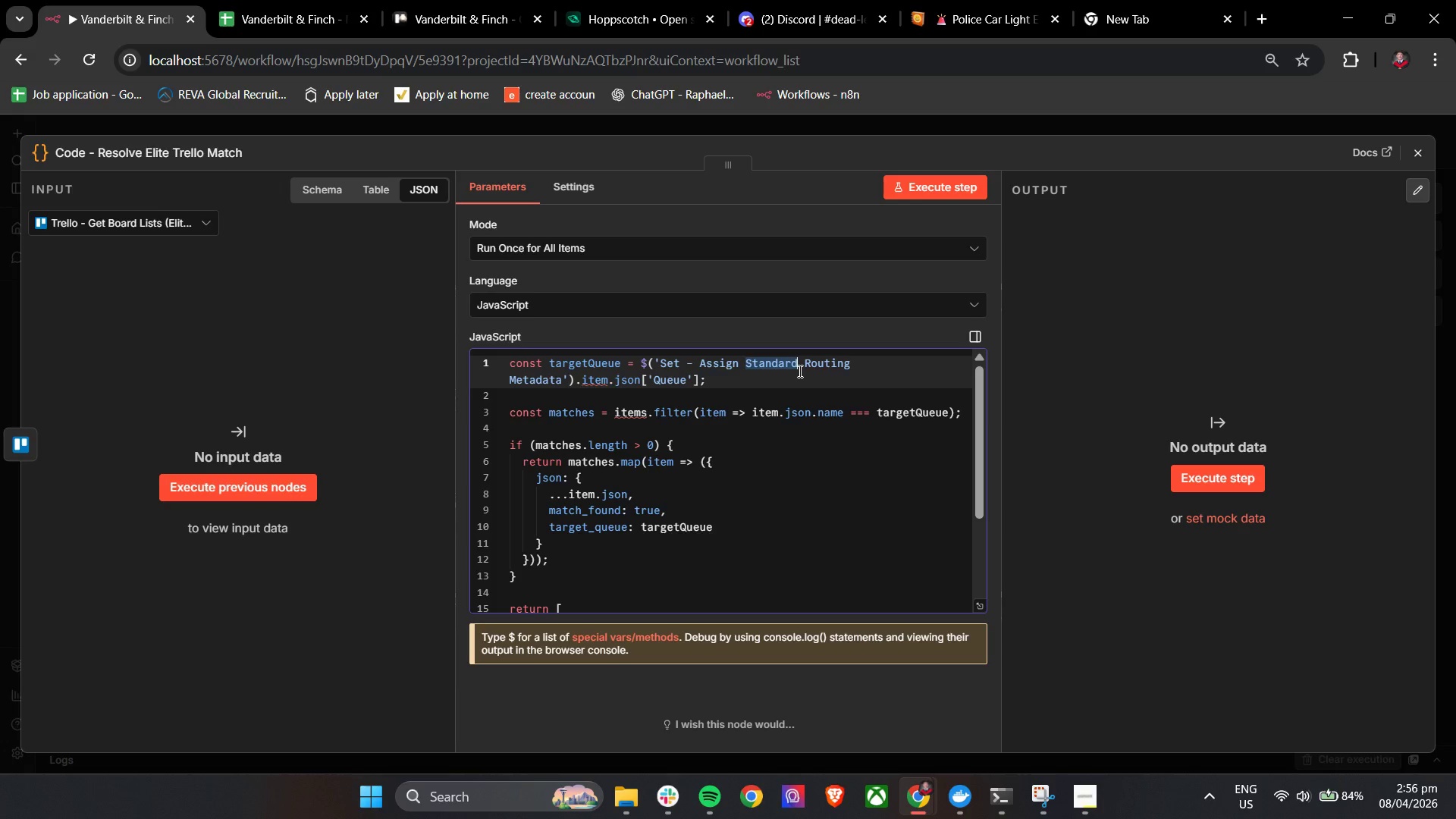 
type(Elite)
 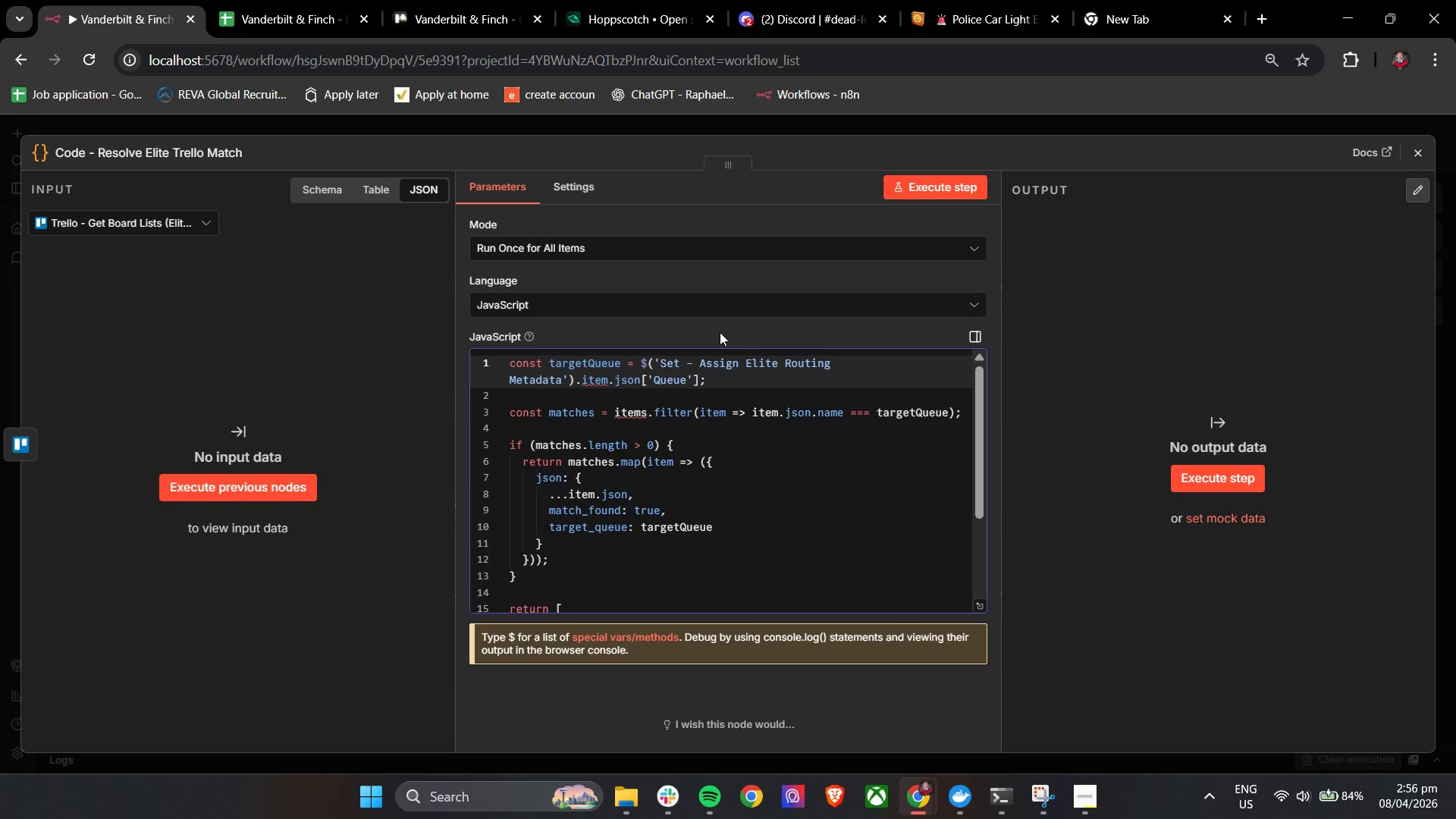 
left_click([715, 328])
 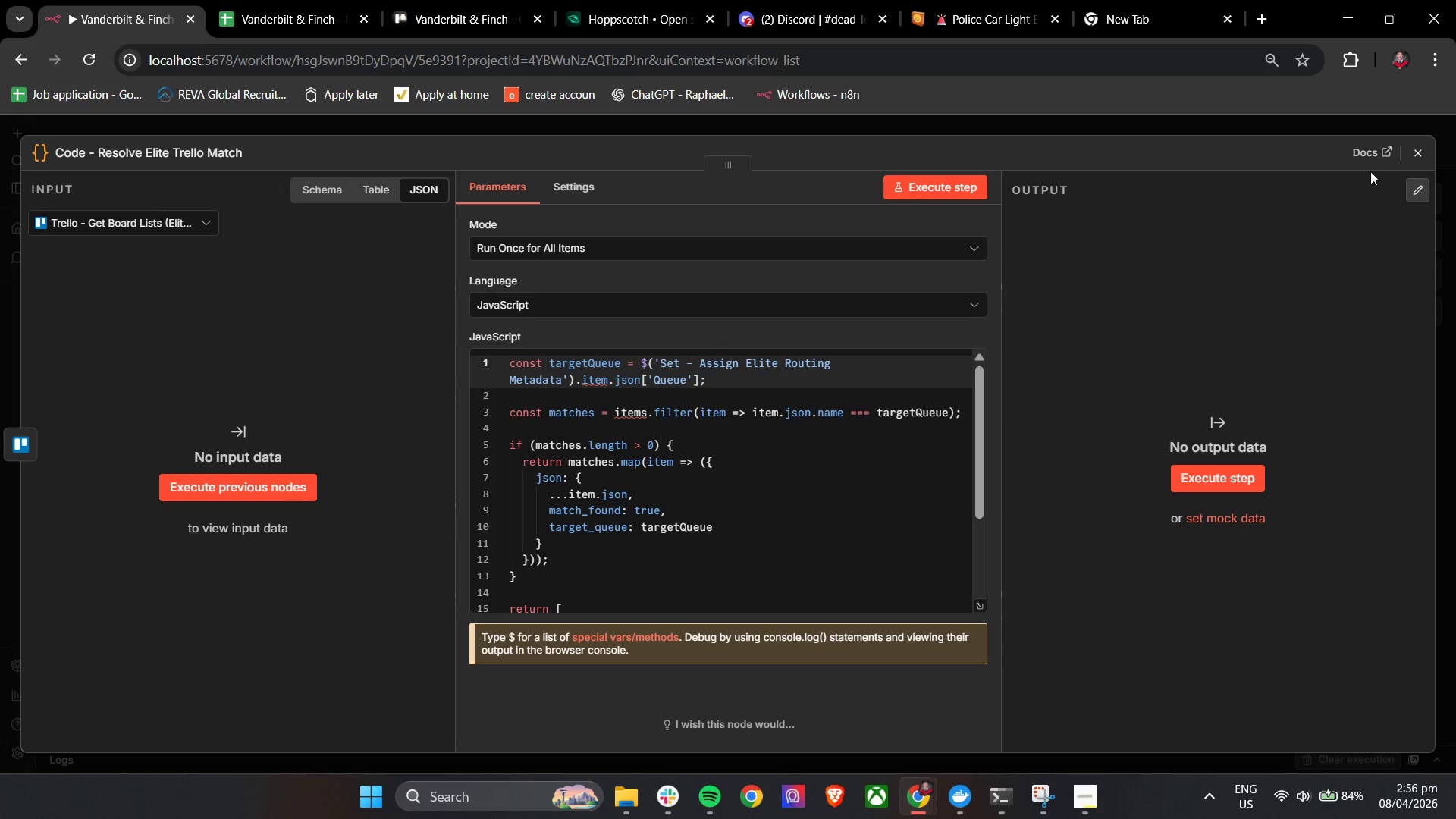 
left_click([1408, 153])
 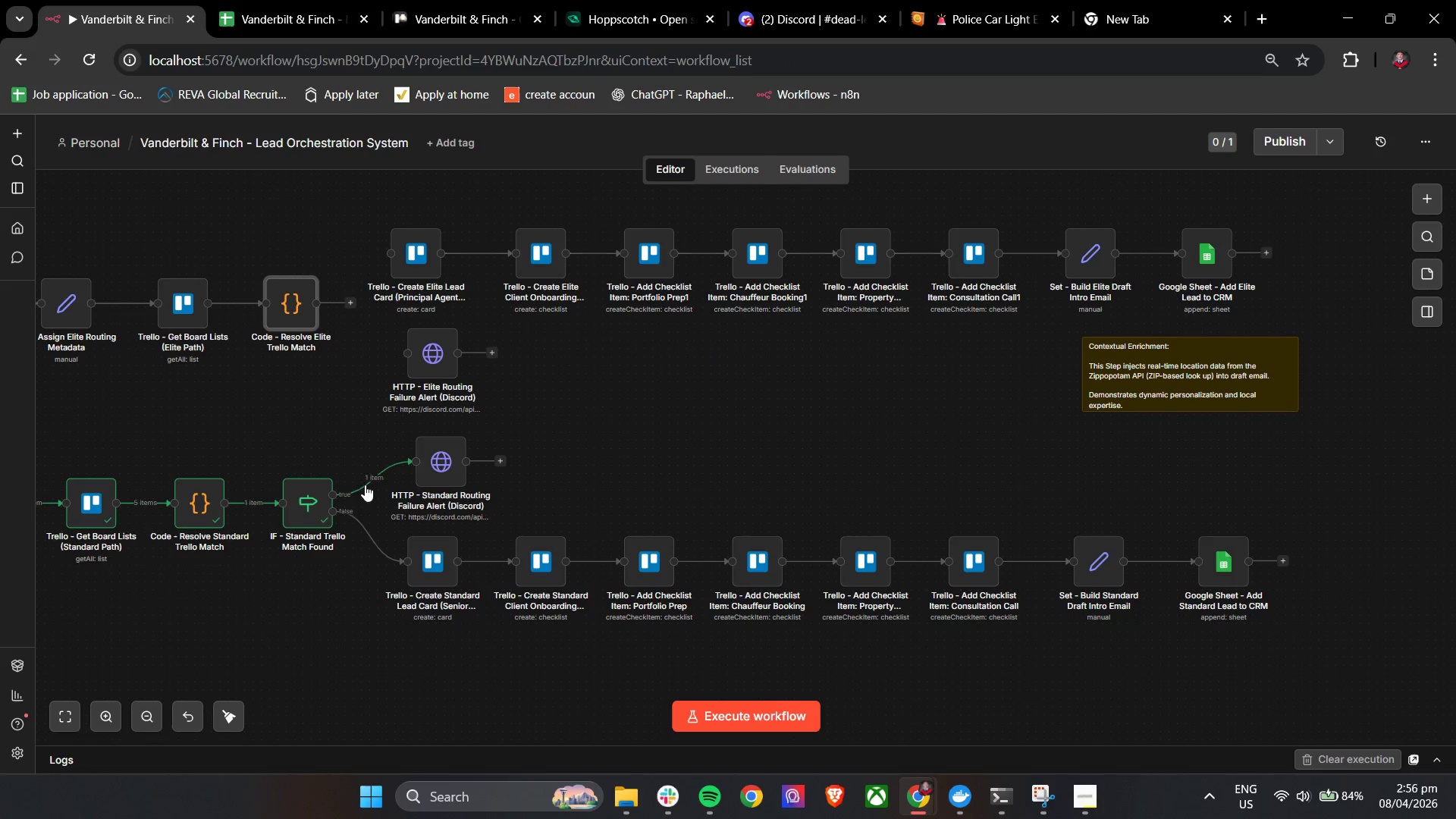 
left_click([300, 510])
 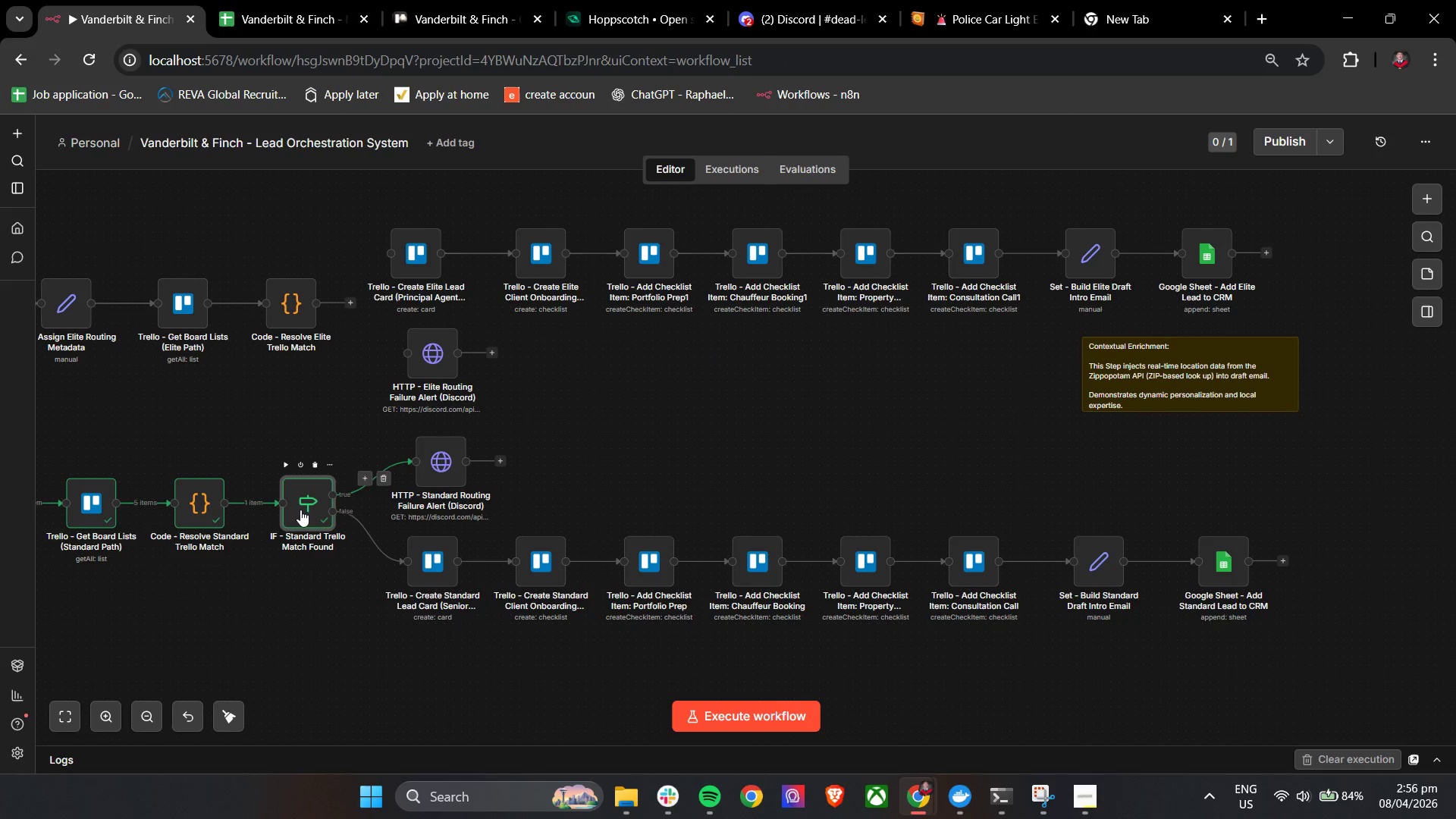 
key(Control+C)
 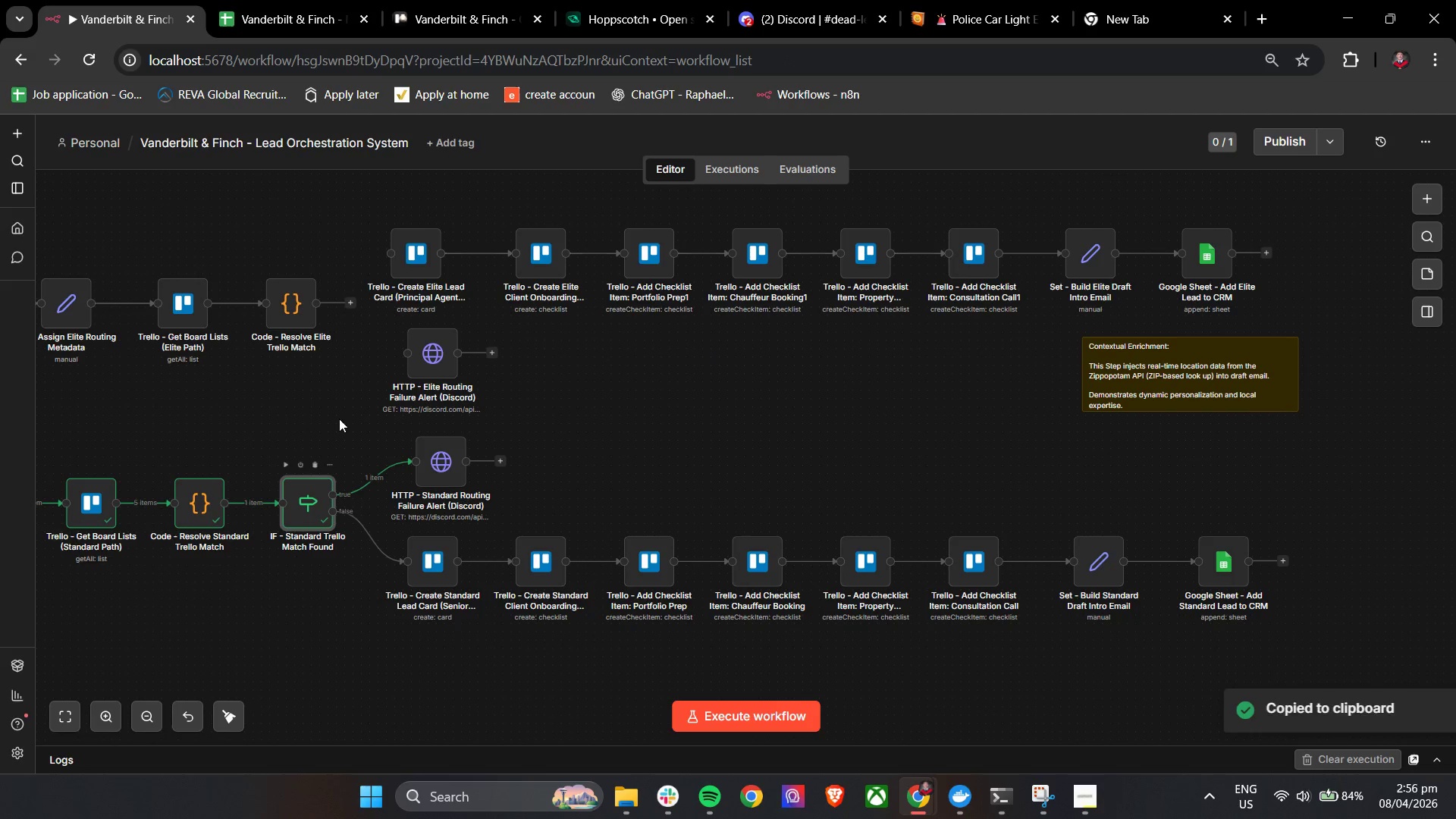 
key(Control+V)
 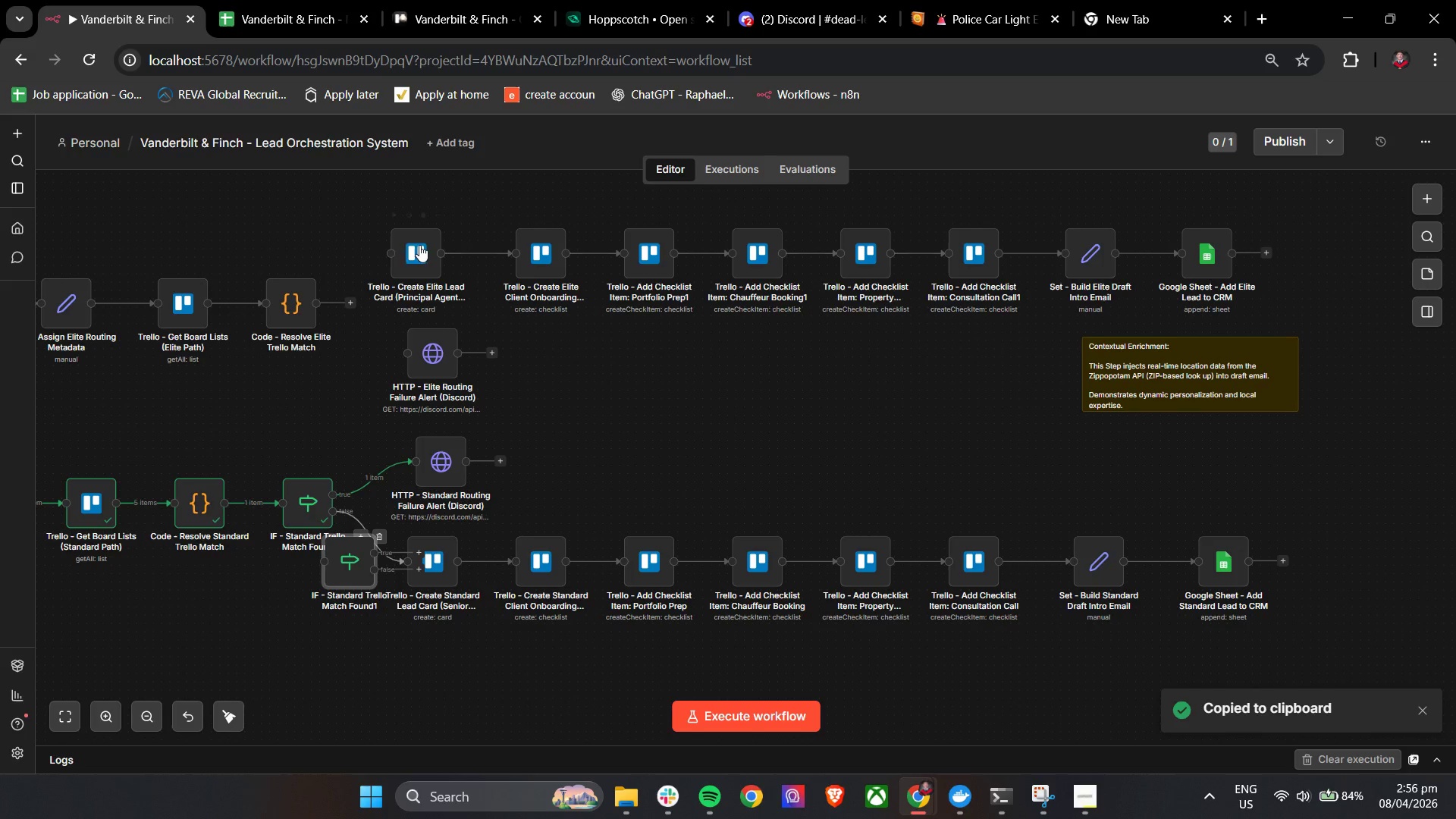 
left_click_drag(start_coordinate=[356, 217], to_coordinate=[1301, 286])
 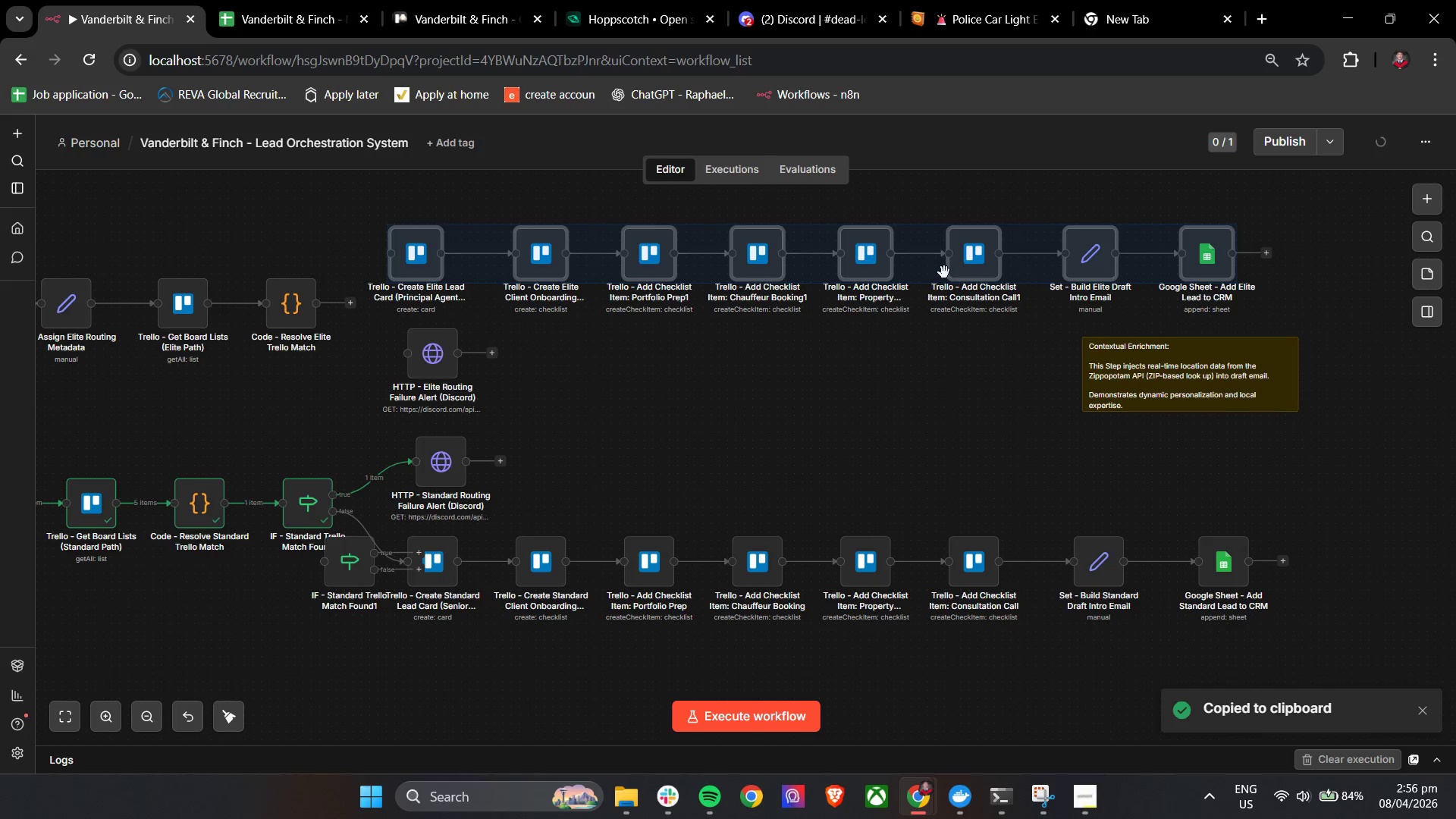 
left_click_drag(start_coordinate=[934, 272], to_coordinate=[1008, 265])
 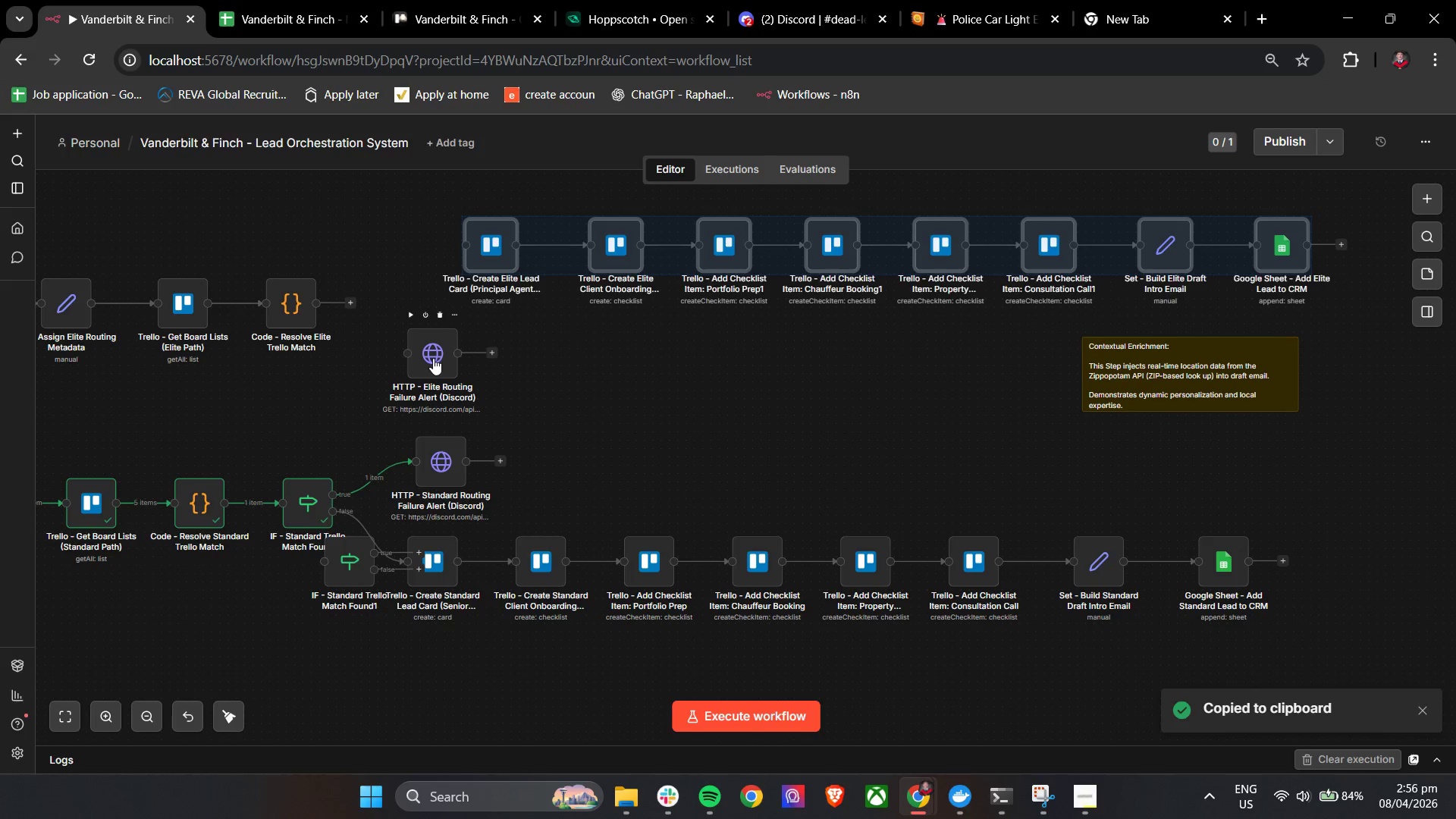 
left_click_drag(start_coordinate=[429, 358], to_coordinate=[486, 361])
 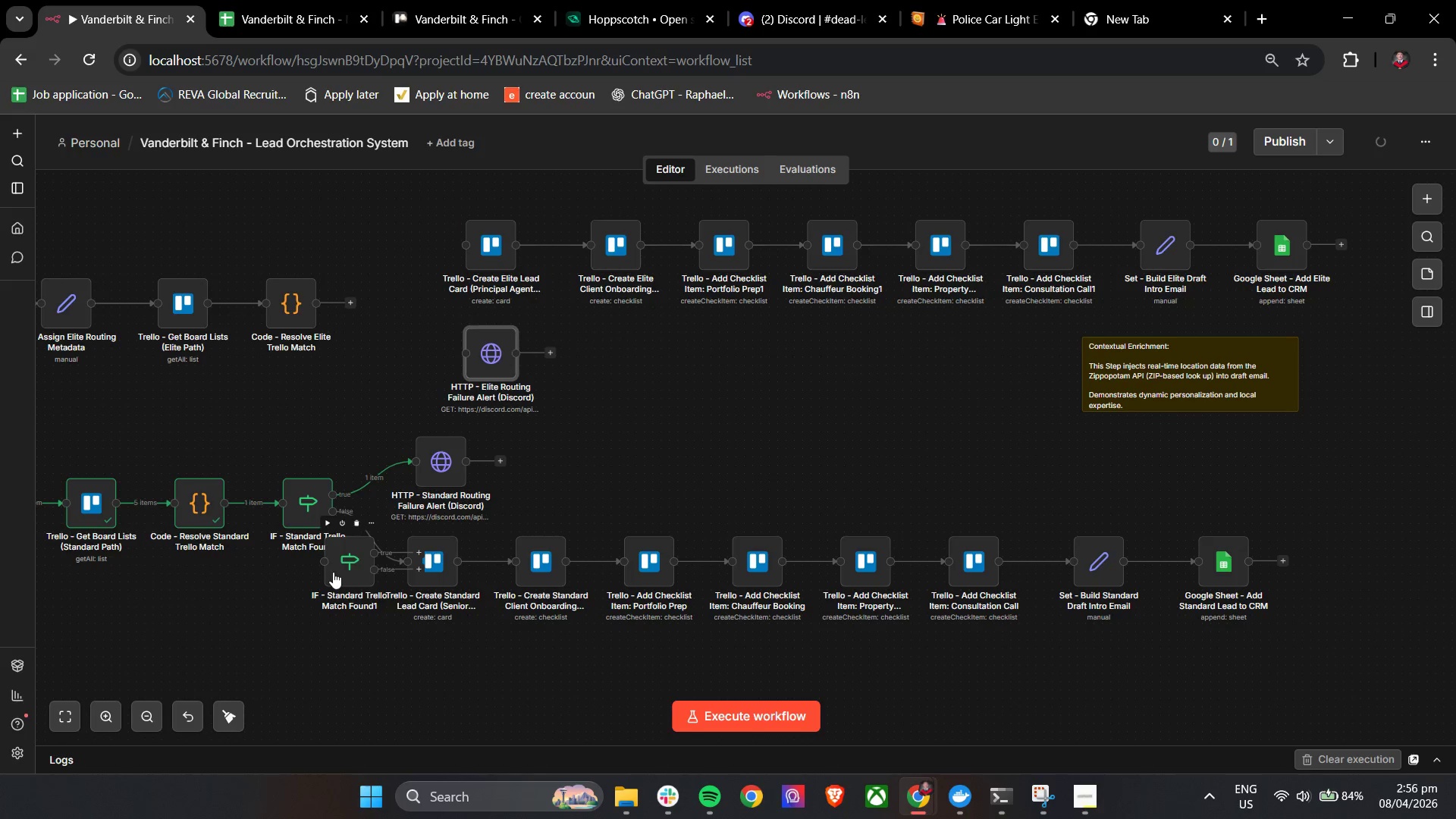 
left_click_drag(start_coordinate=[341, 575], to_coordinate=[393, 315])
 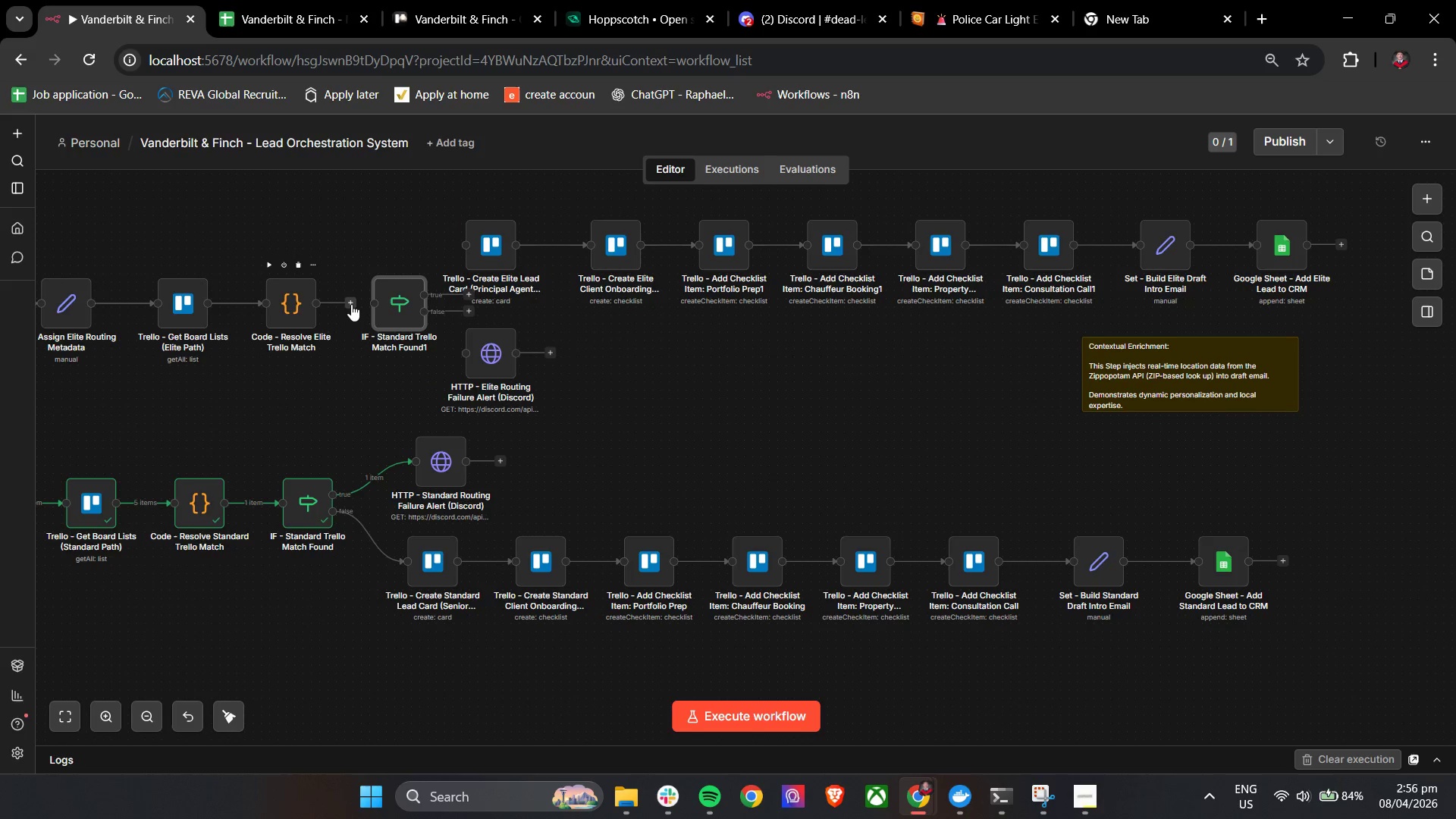 
left_click_drag(start_coordinate=[351, 304], to_coordinate=[379, 308])
 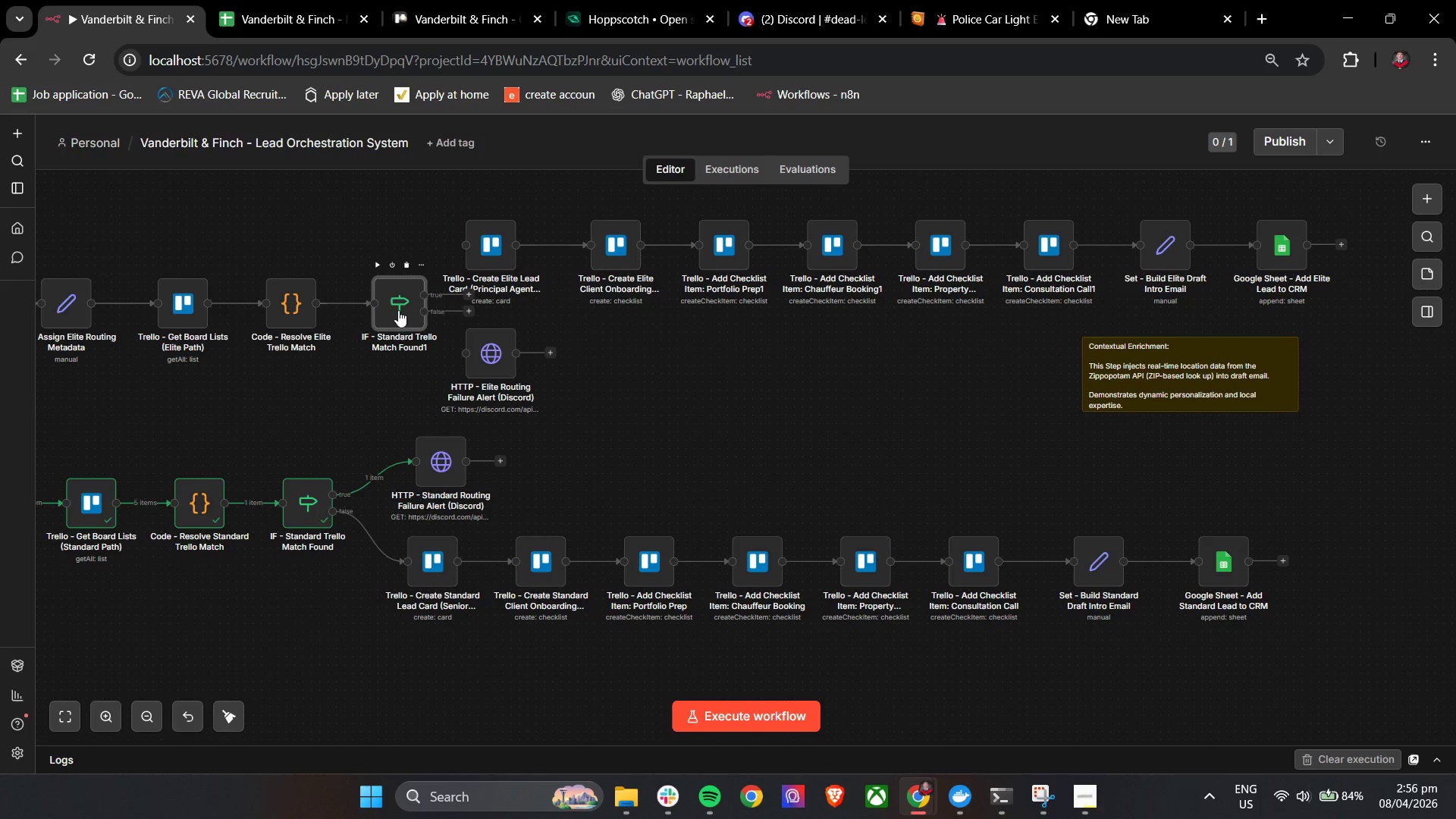 
left_click_drag(start_coordinate=[410, 316], to_coordinate=[391, 316])
 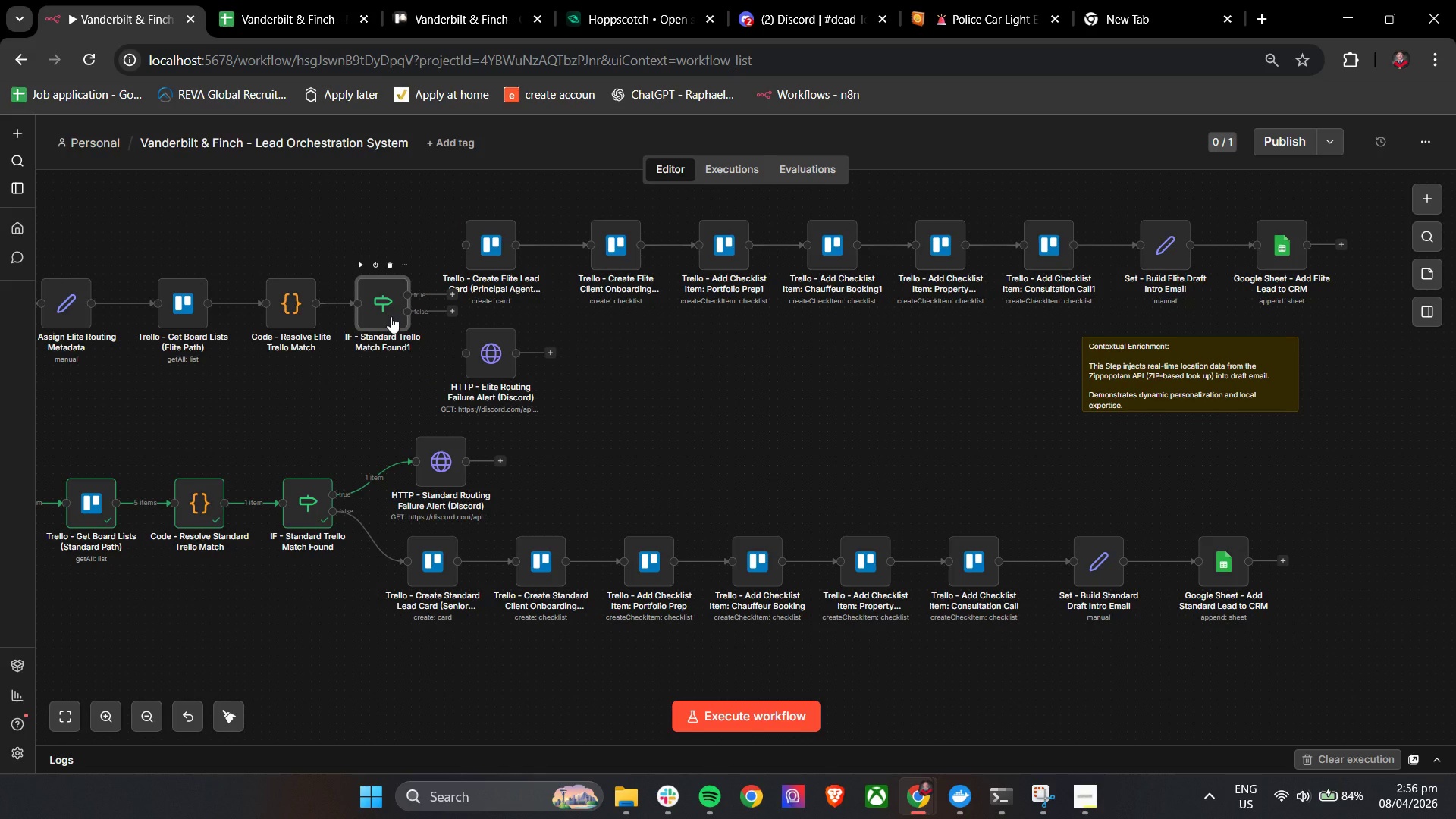 
double_click([391, 316])
 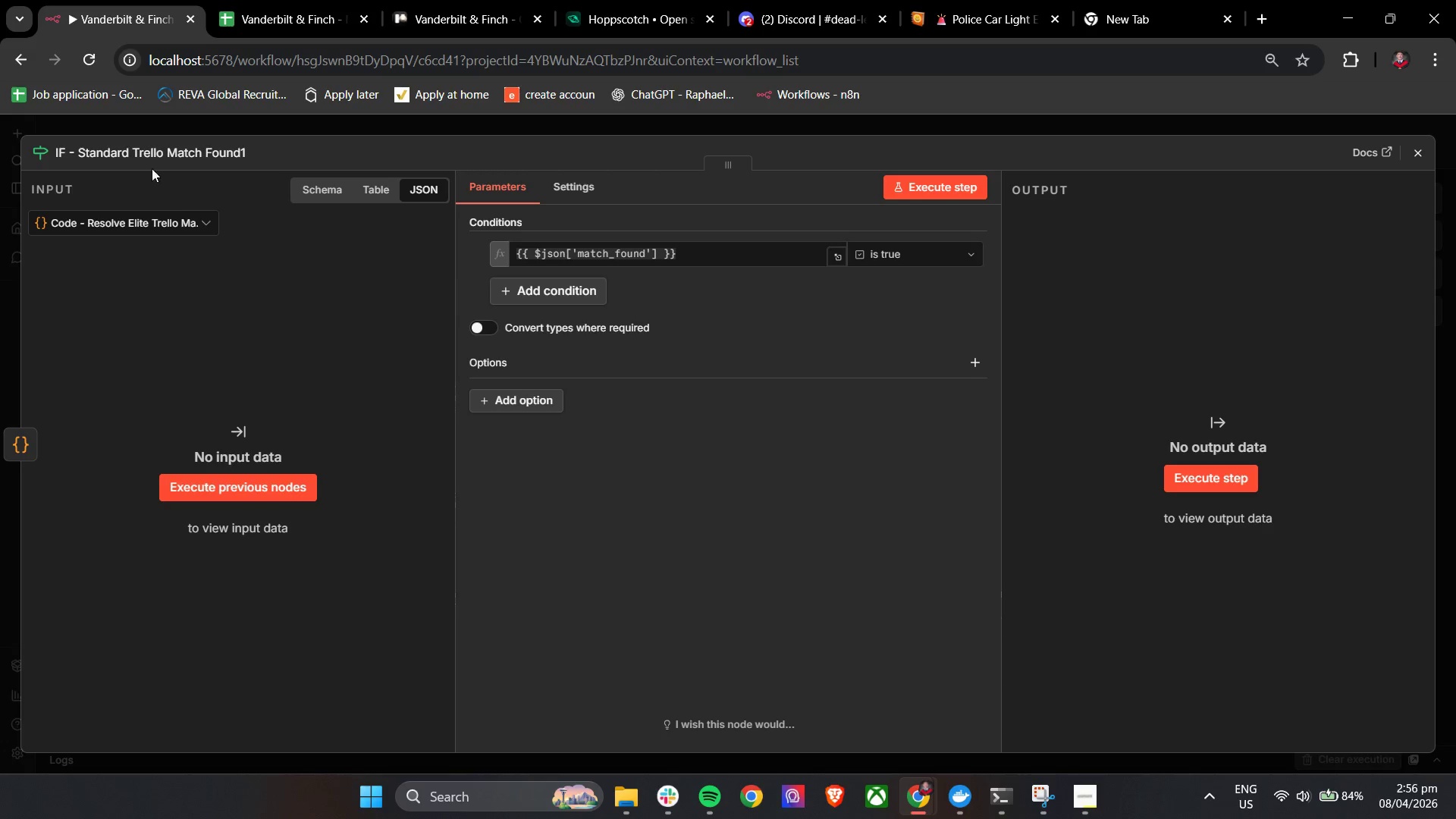 
left_click([88, 149])
 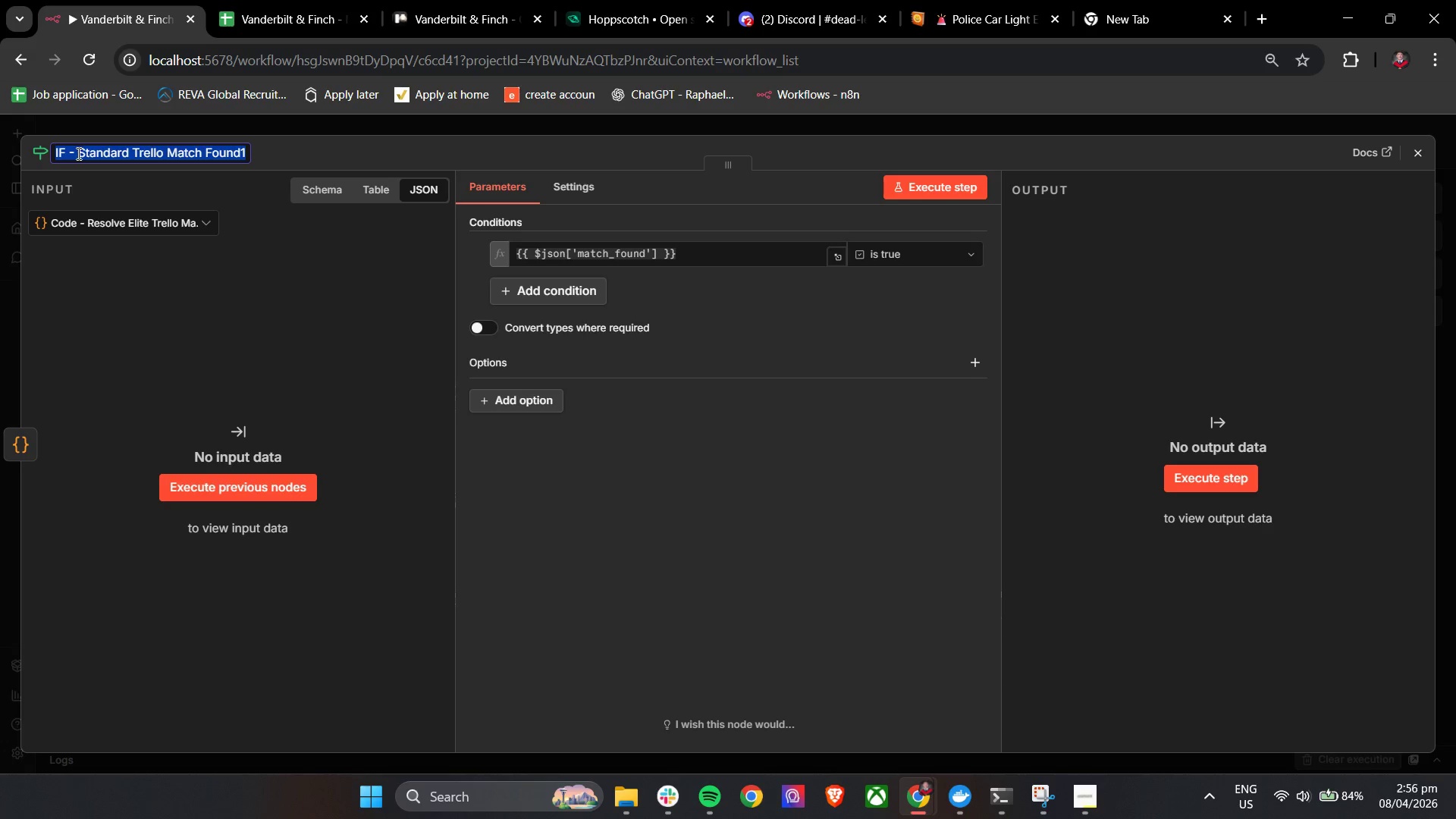 
left_click_drag(start_coordinate=[77, 153], to_coordinate=[81, 153])
 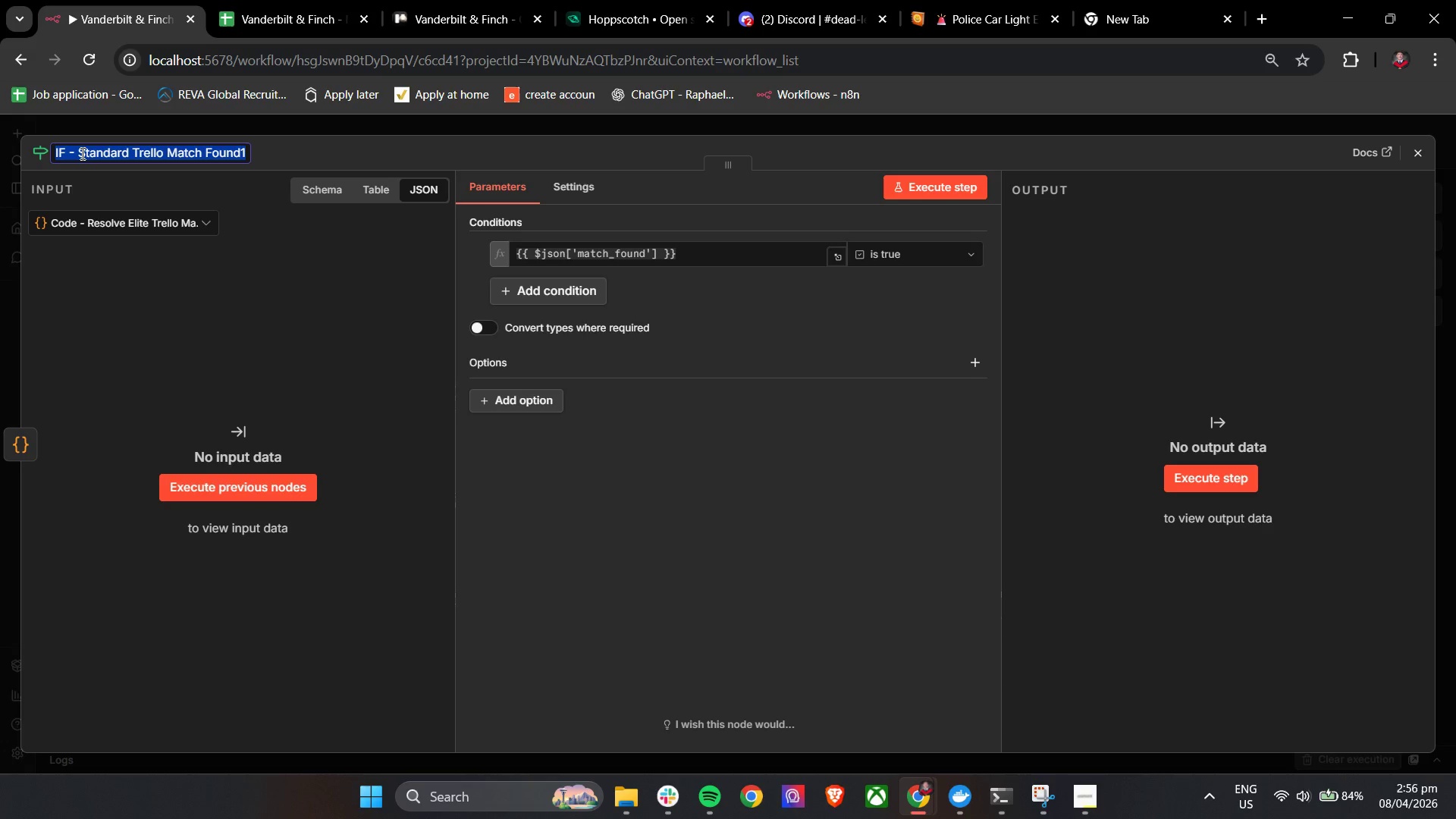 
triple_click([81, 153])
 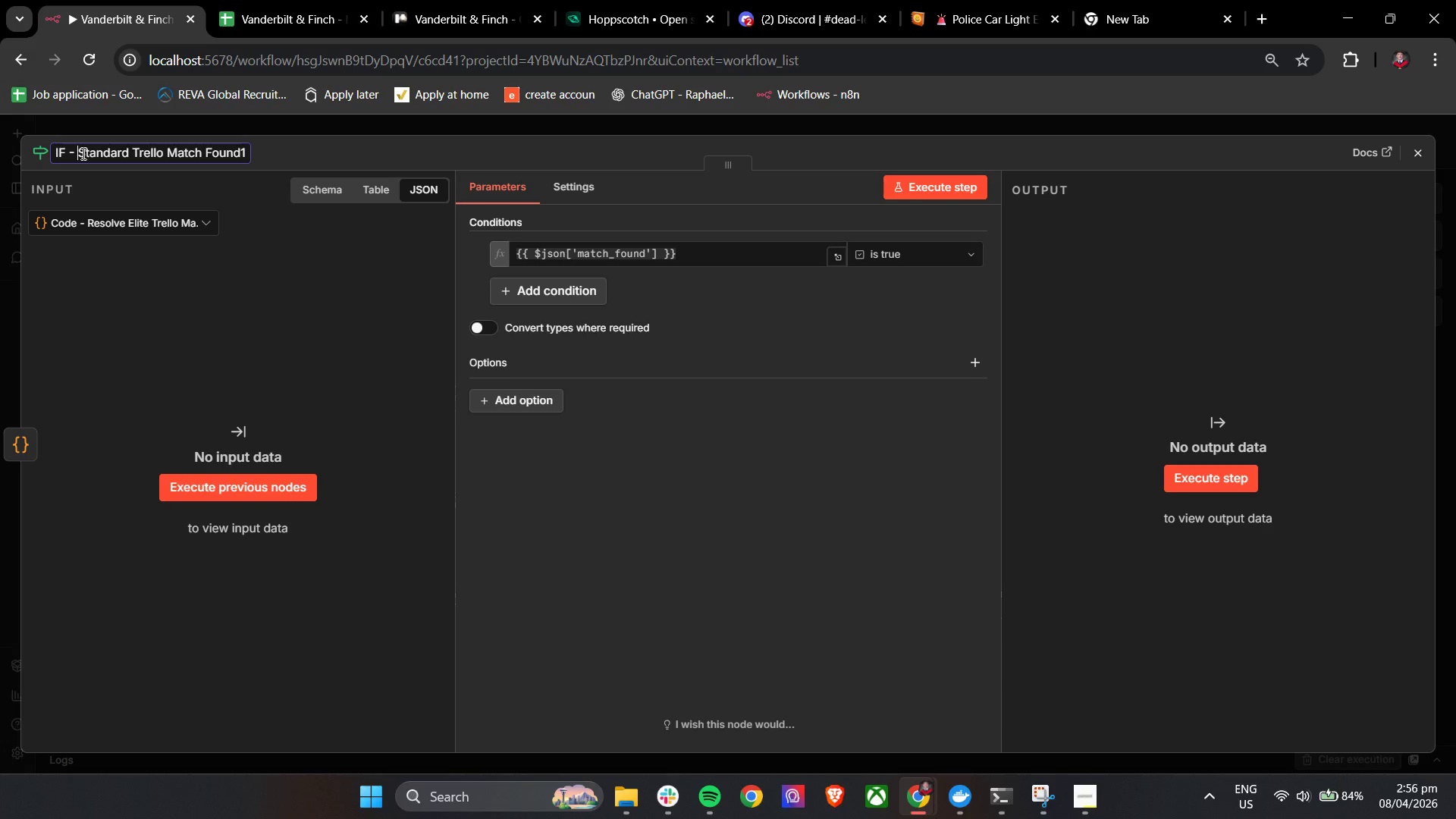 
left_click_drag(start_coordinate=[82, 153], to_coordinate=[108, 152])
 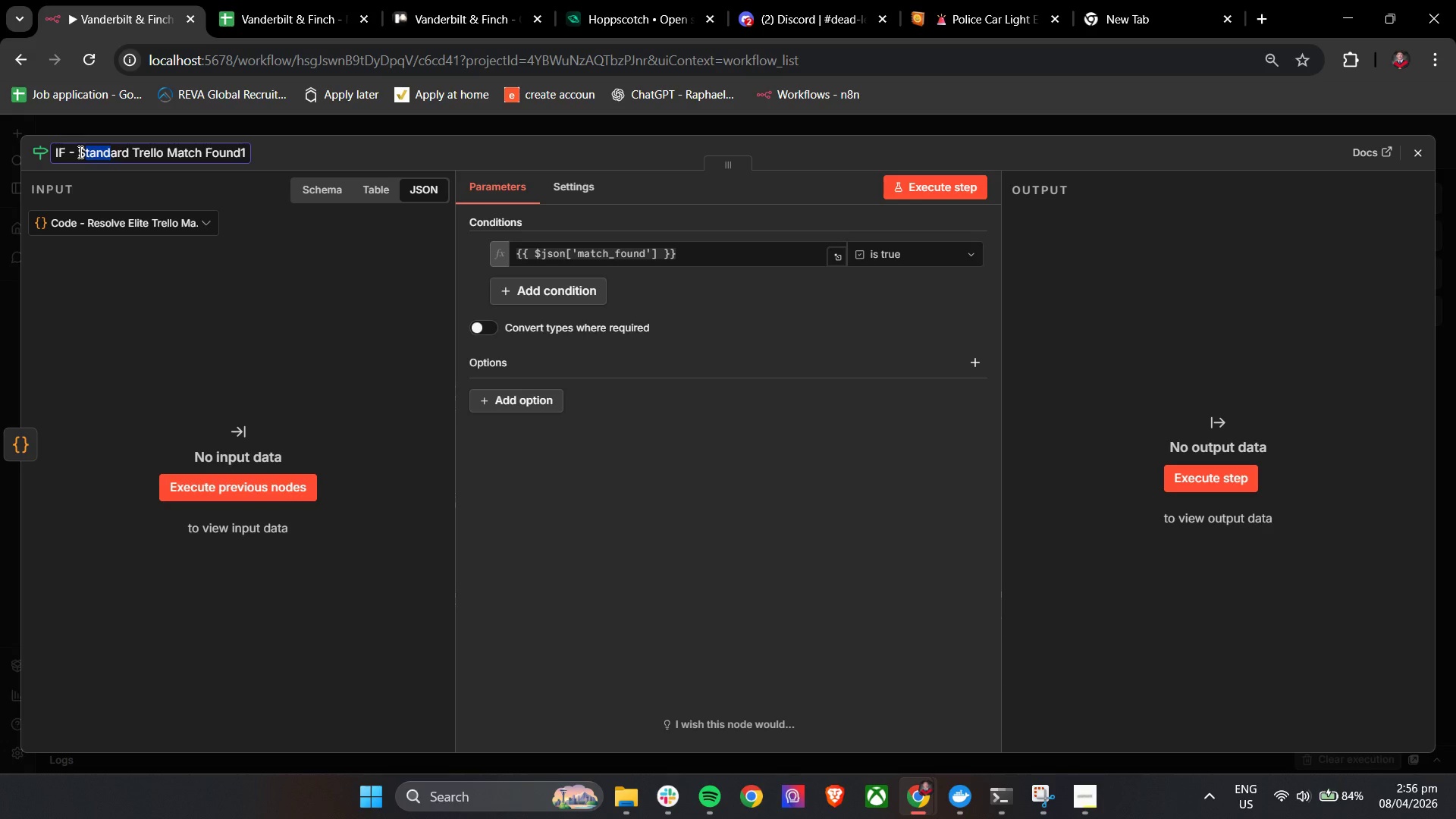 
left_click_drag(start_coordinate=[79, 152], to_coordinate=[128, 152])
 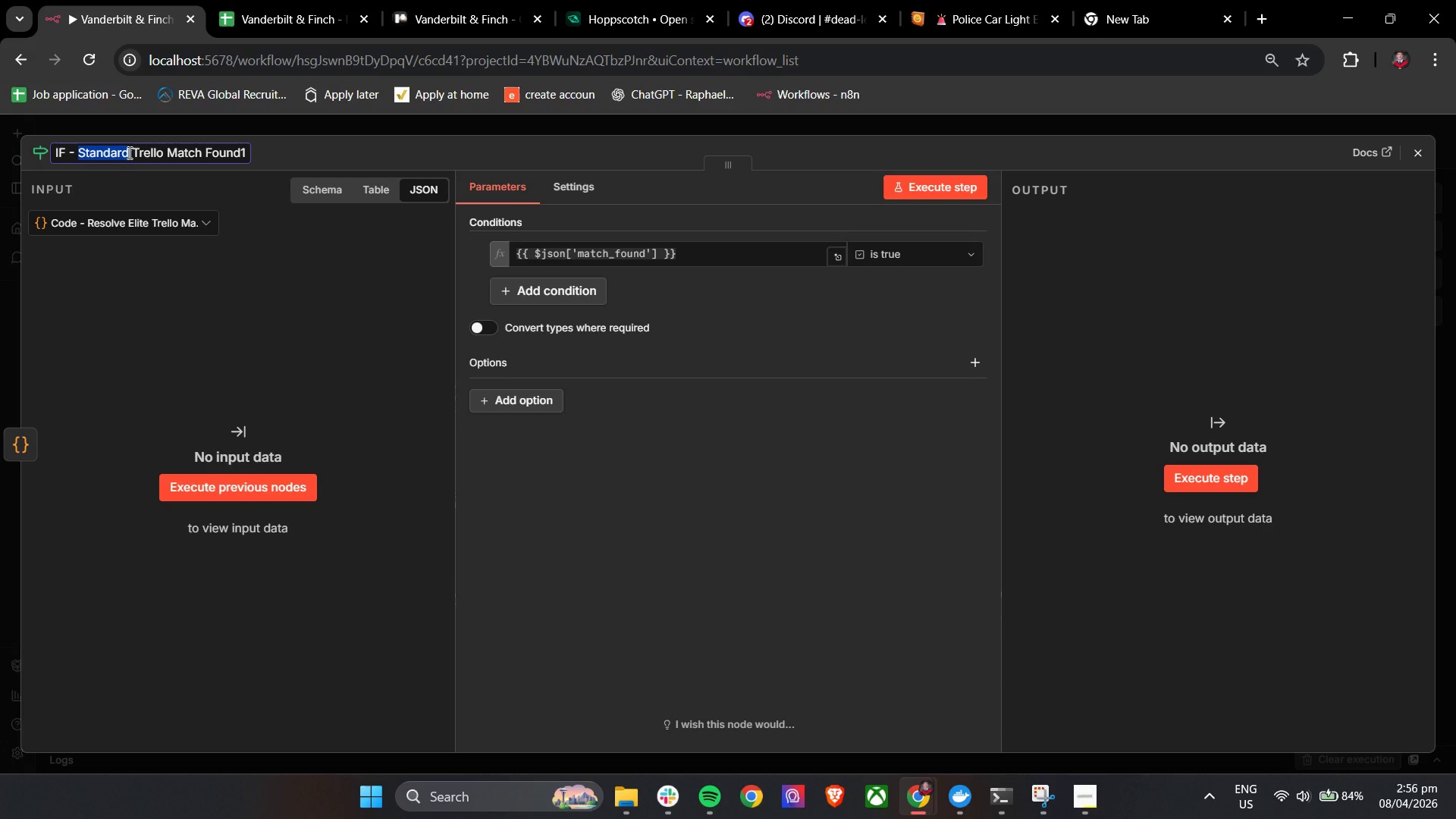 
type(Elite)
 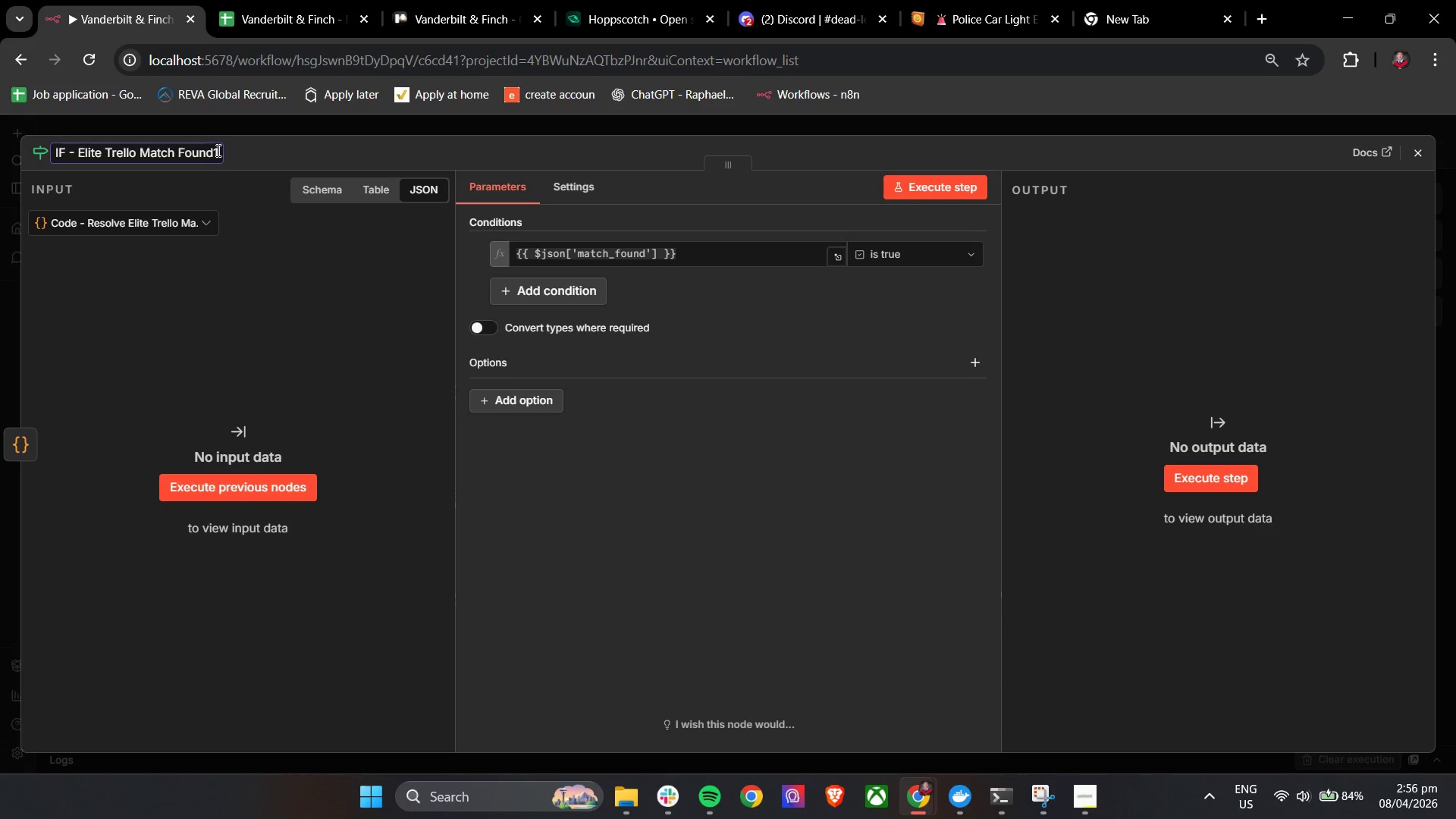 
left_click([262, 158])
 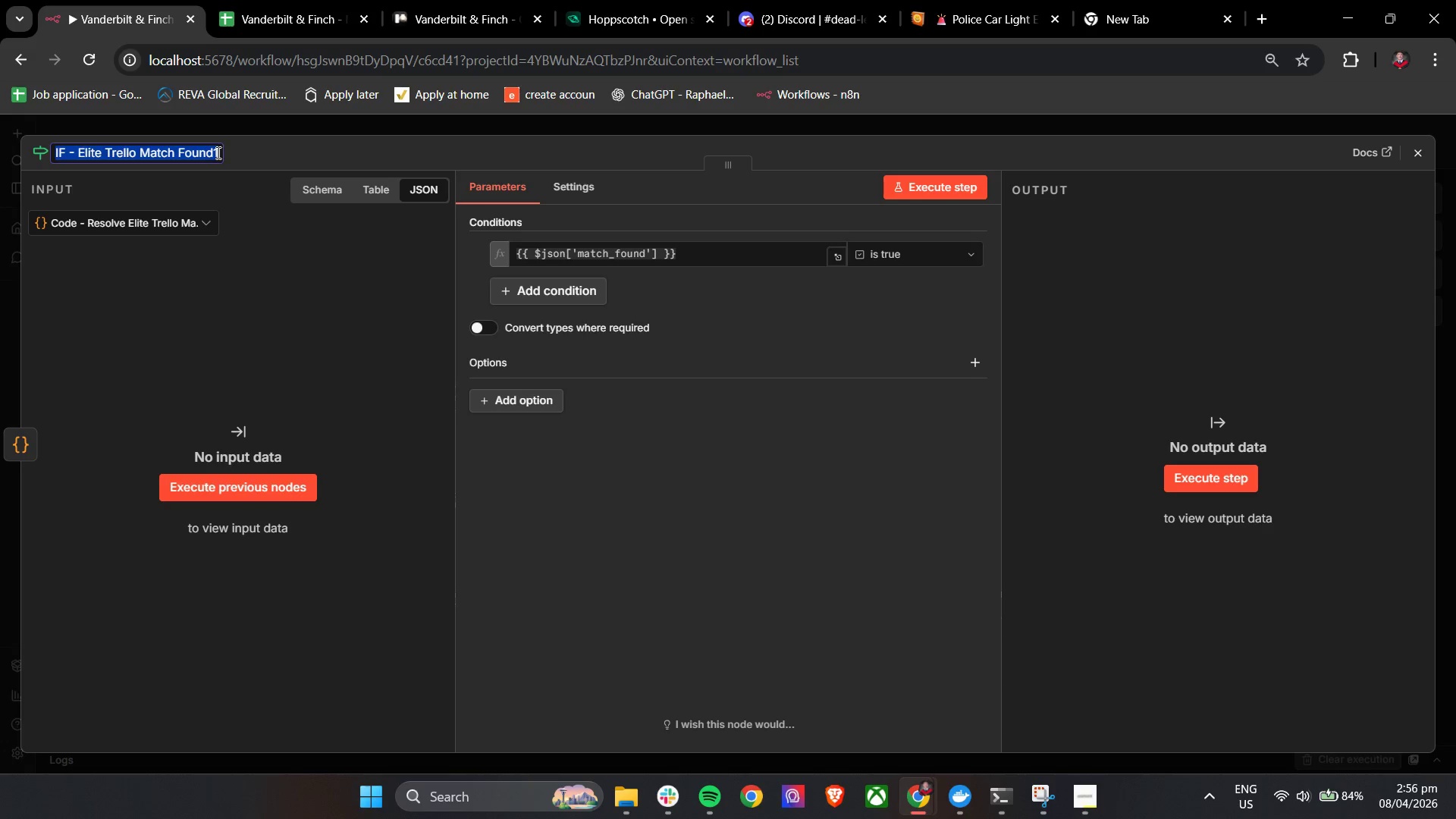 
double_click([217, 152])
 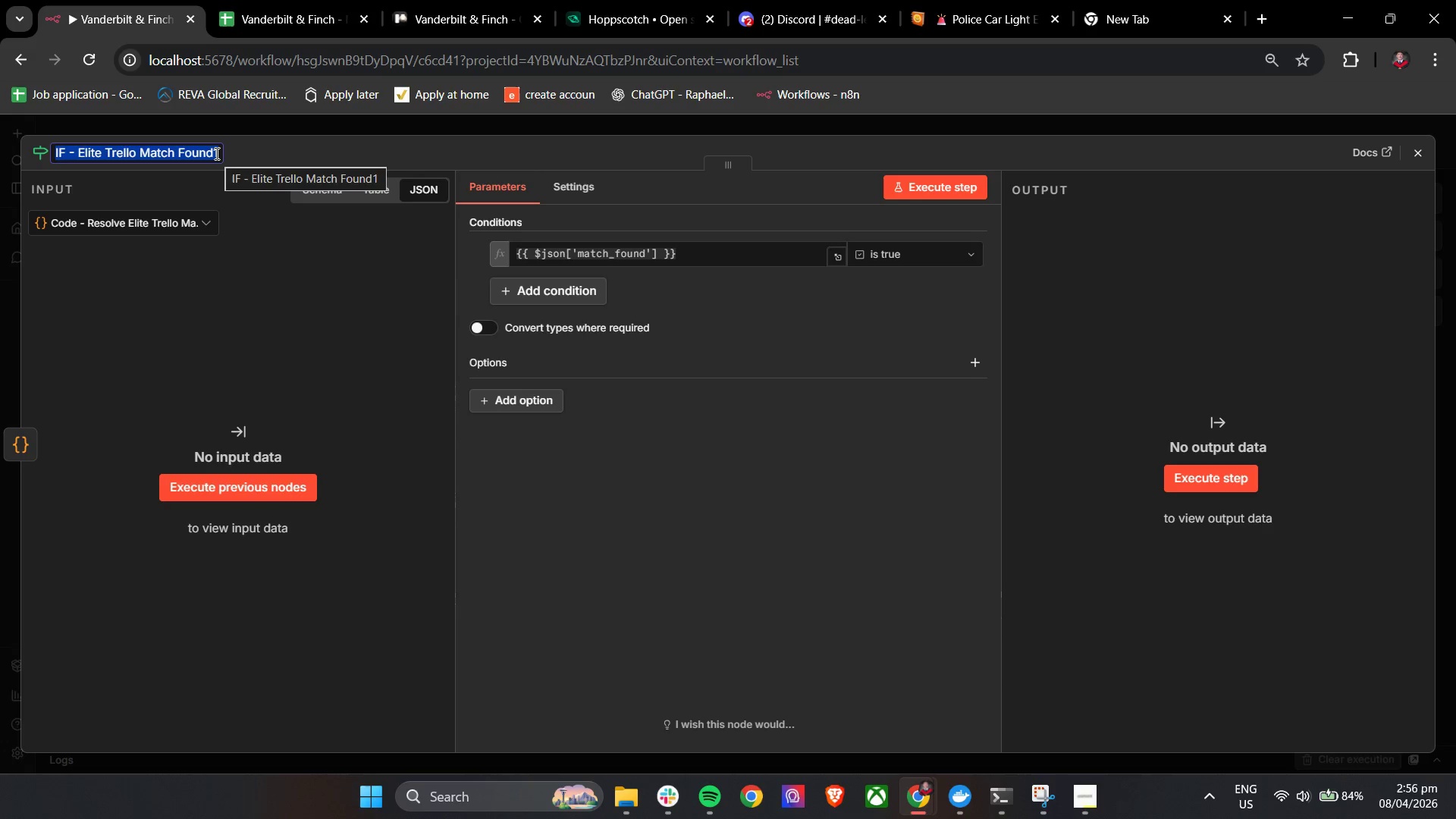 
key(ArrowRight)
 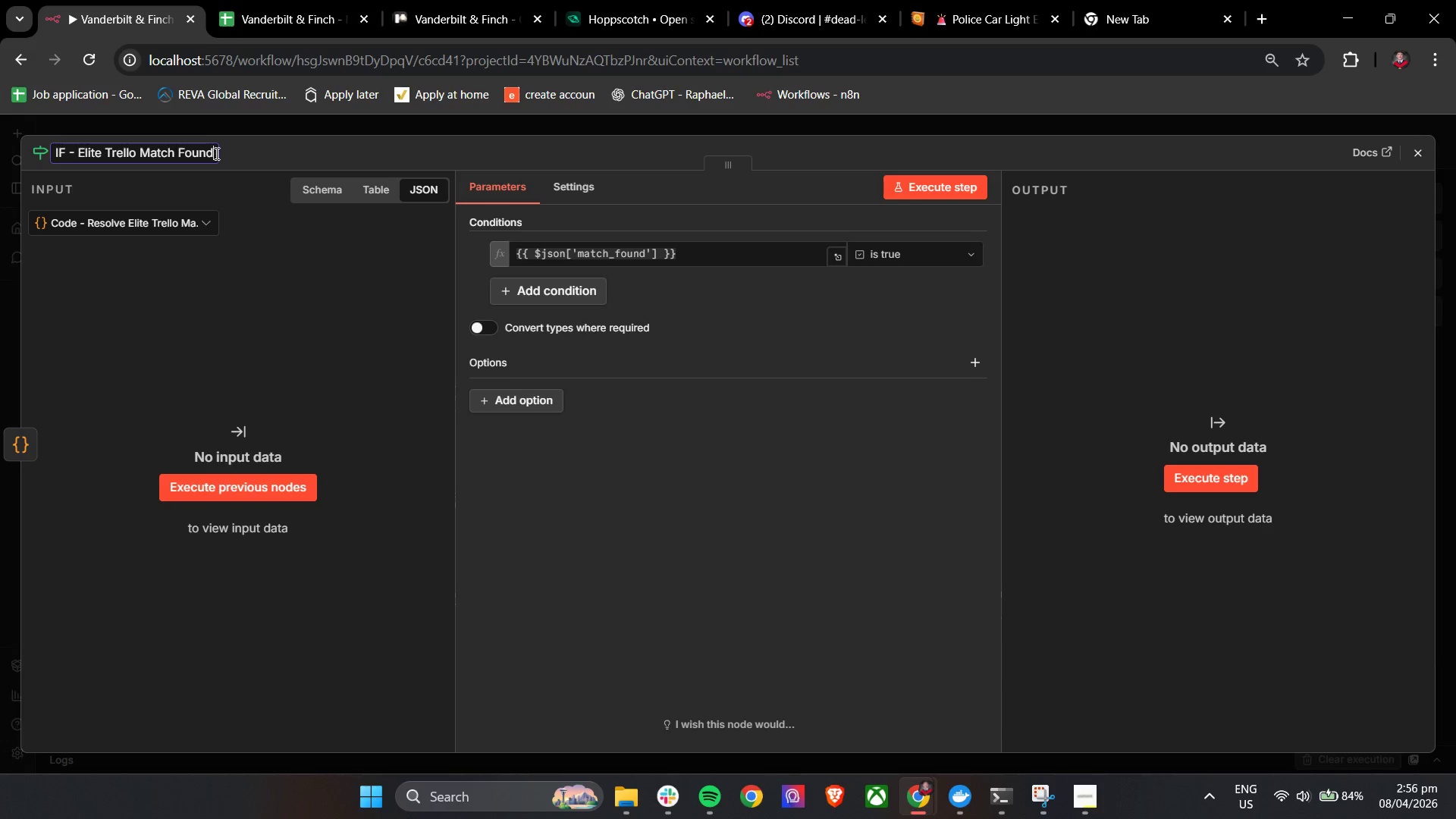 
key(Backspace)
 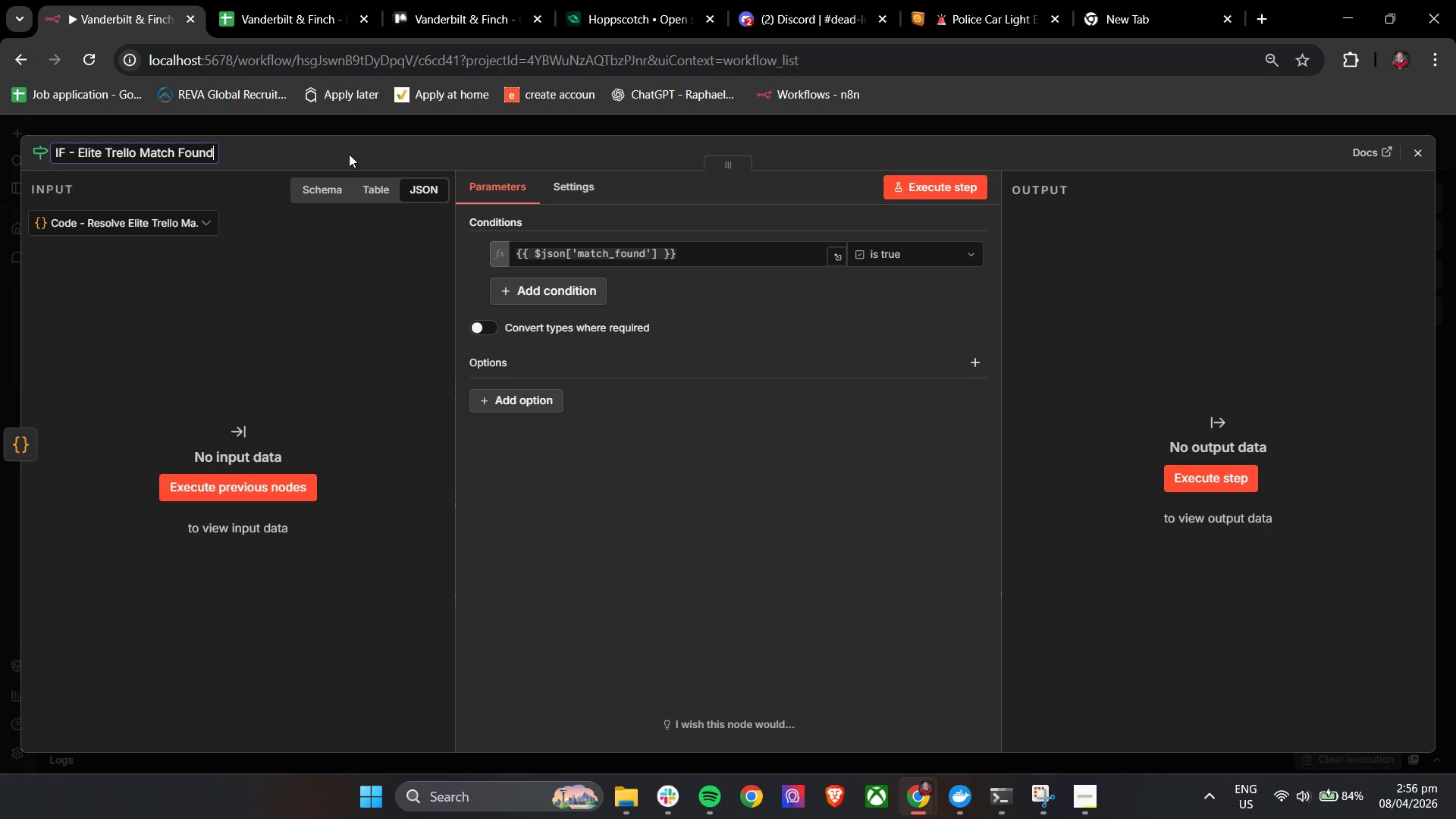 
left_click([369, 147])
 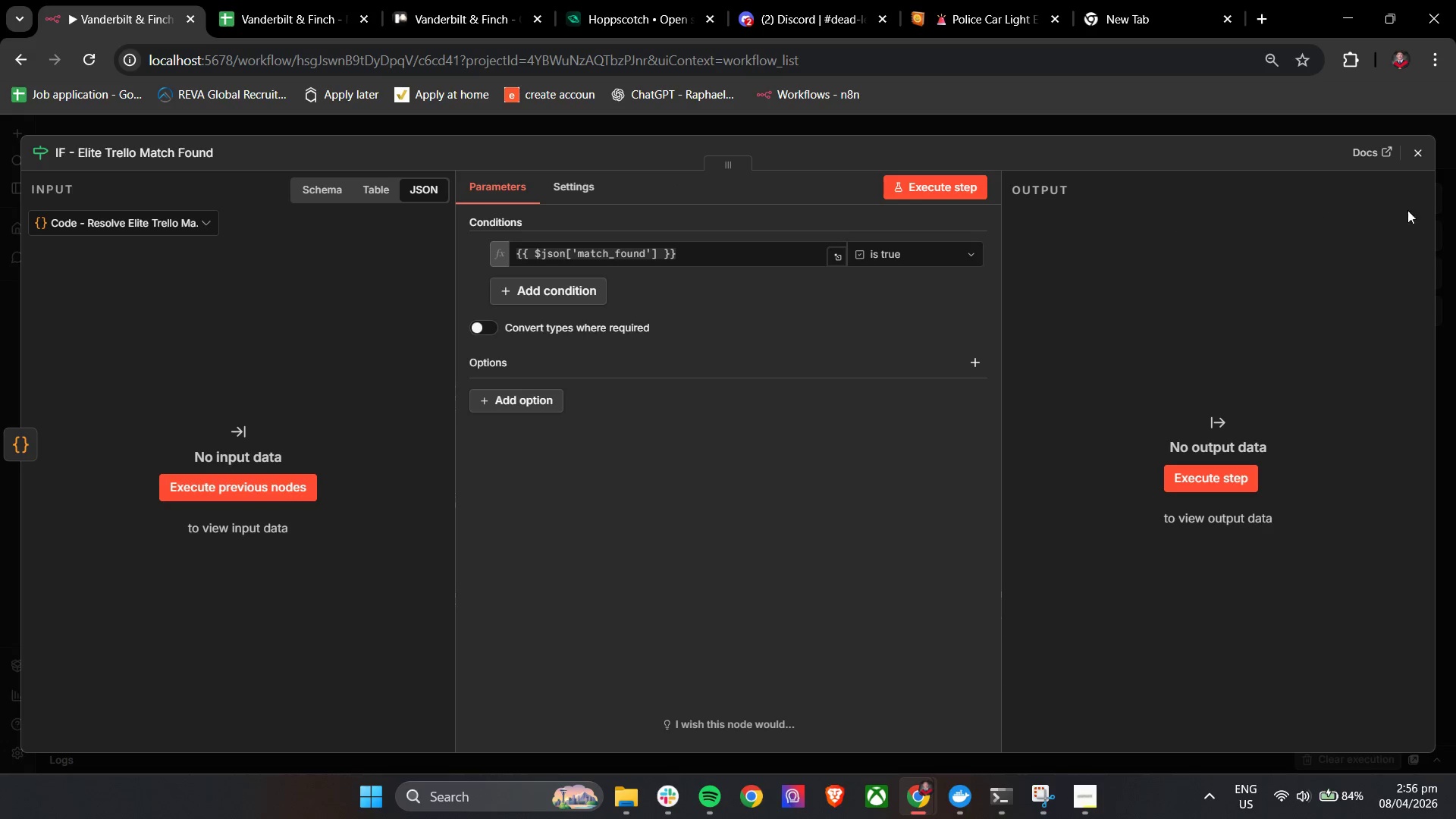 
left_click([1416, 143])
 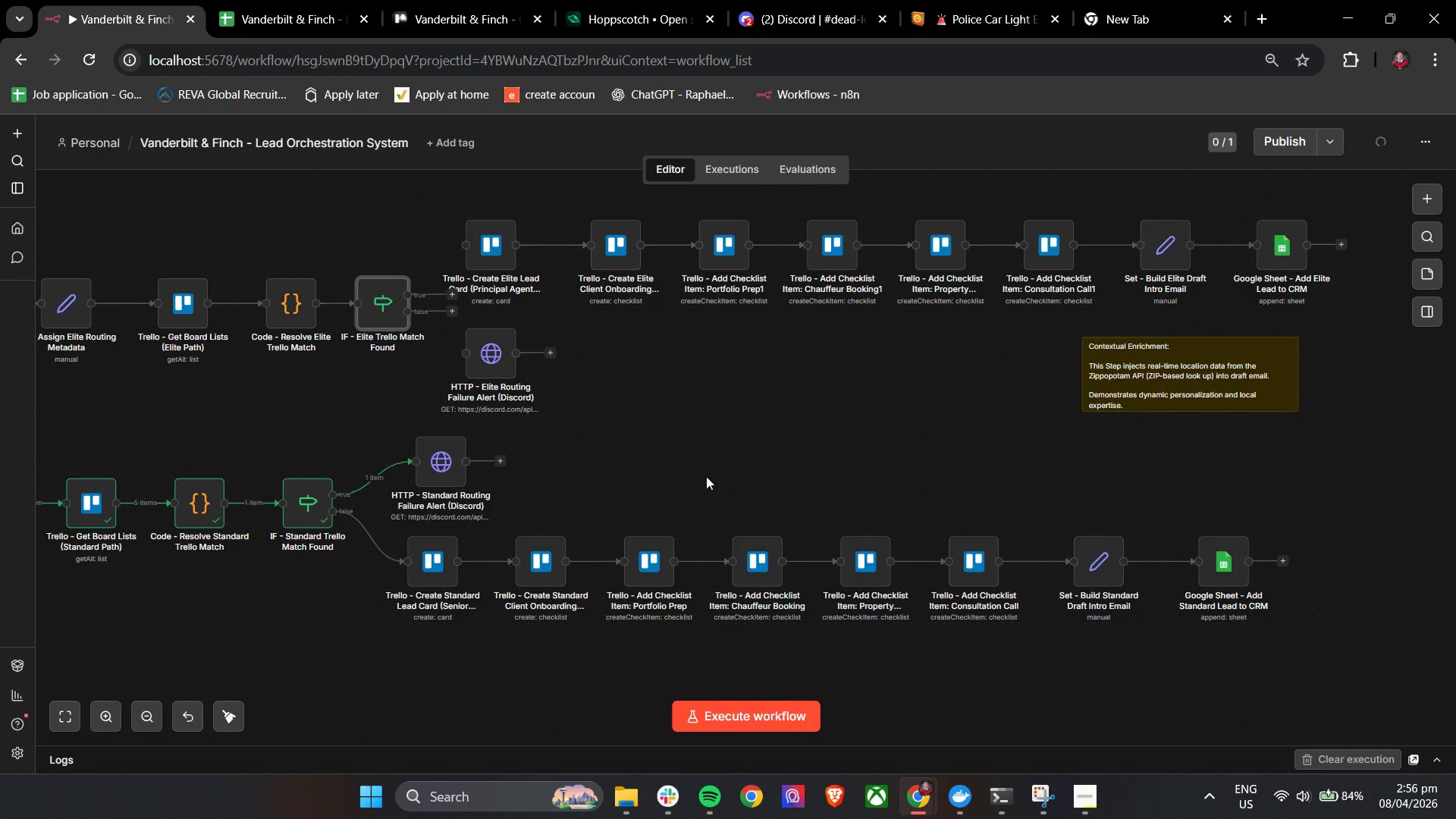 
key(Control+ControlLeft)
 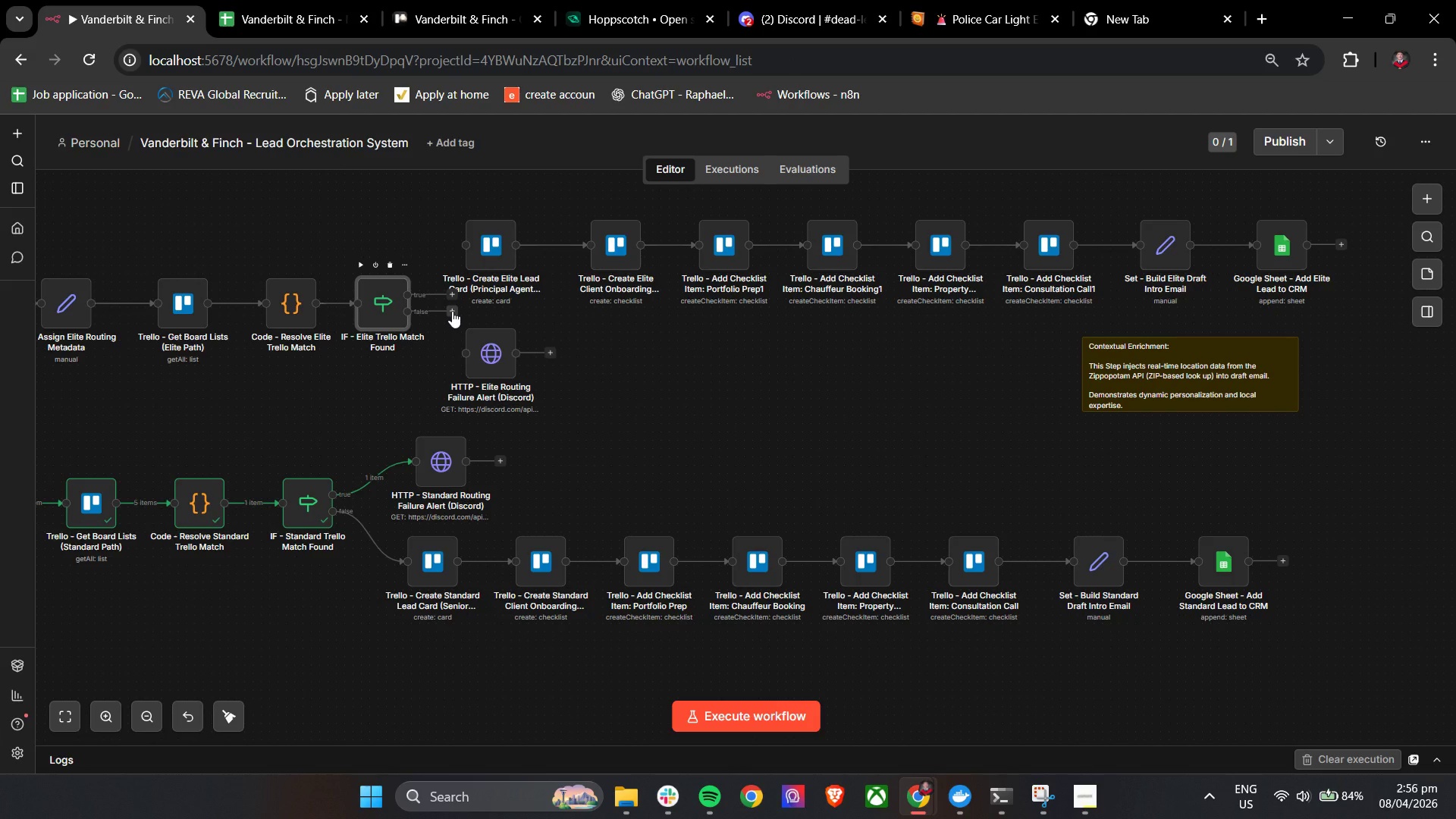 
left_click_drag(start_coordinate=[452, 311], to_coordinate=[462, 359])
 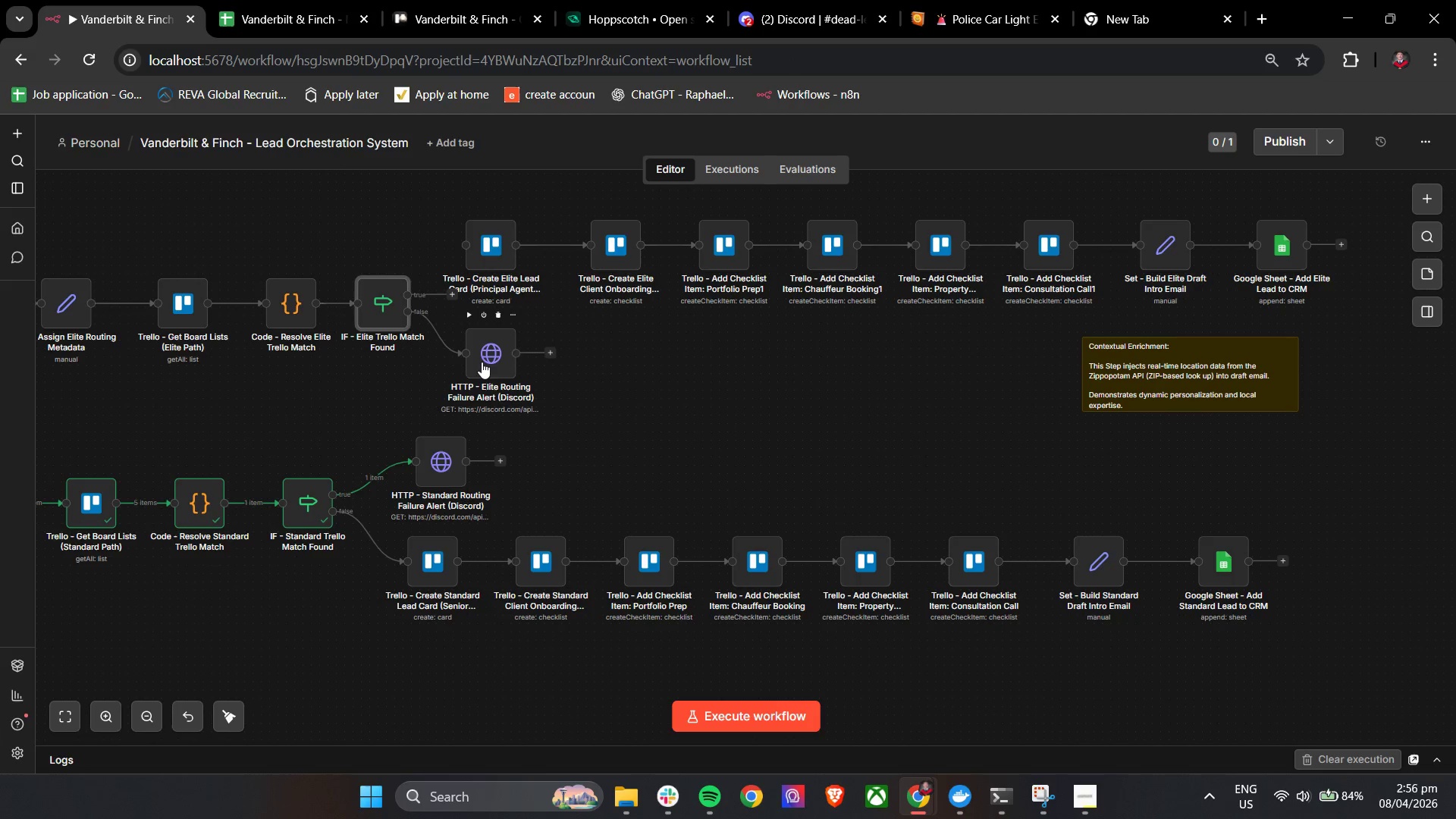 
left_click_drag(start_coordinate=[495, 361], to_coordinate=[479, 359])
 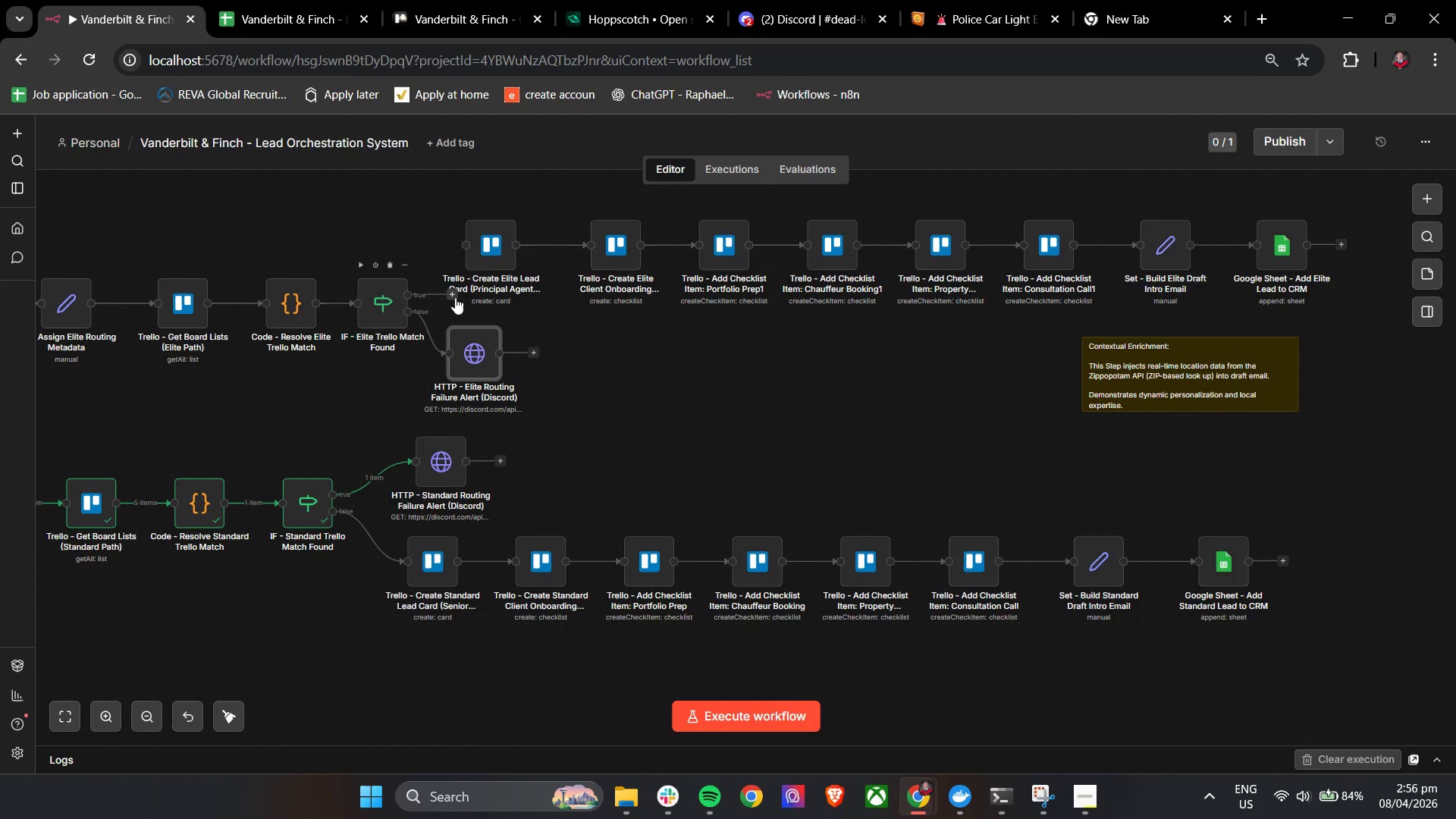 
left_click_drag(start_coordinate=[453, 297], to_coordinate=[449, 246])
 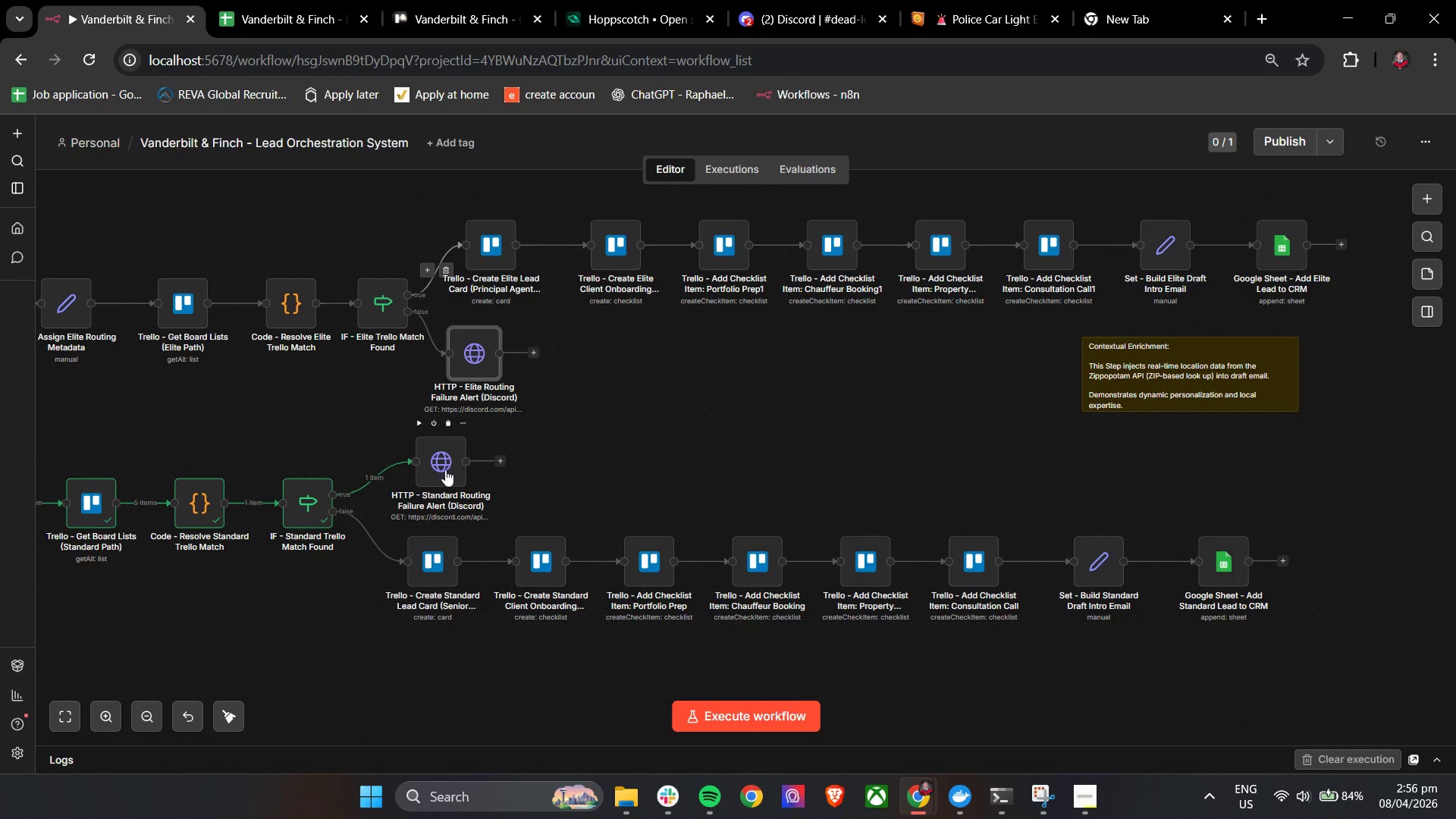 
left_click_drag(start_coordinate=[441, 466], to_coordinate=[472, 466])
 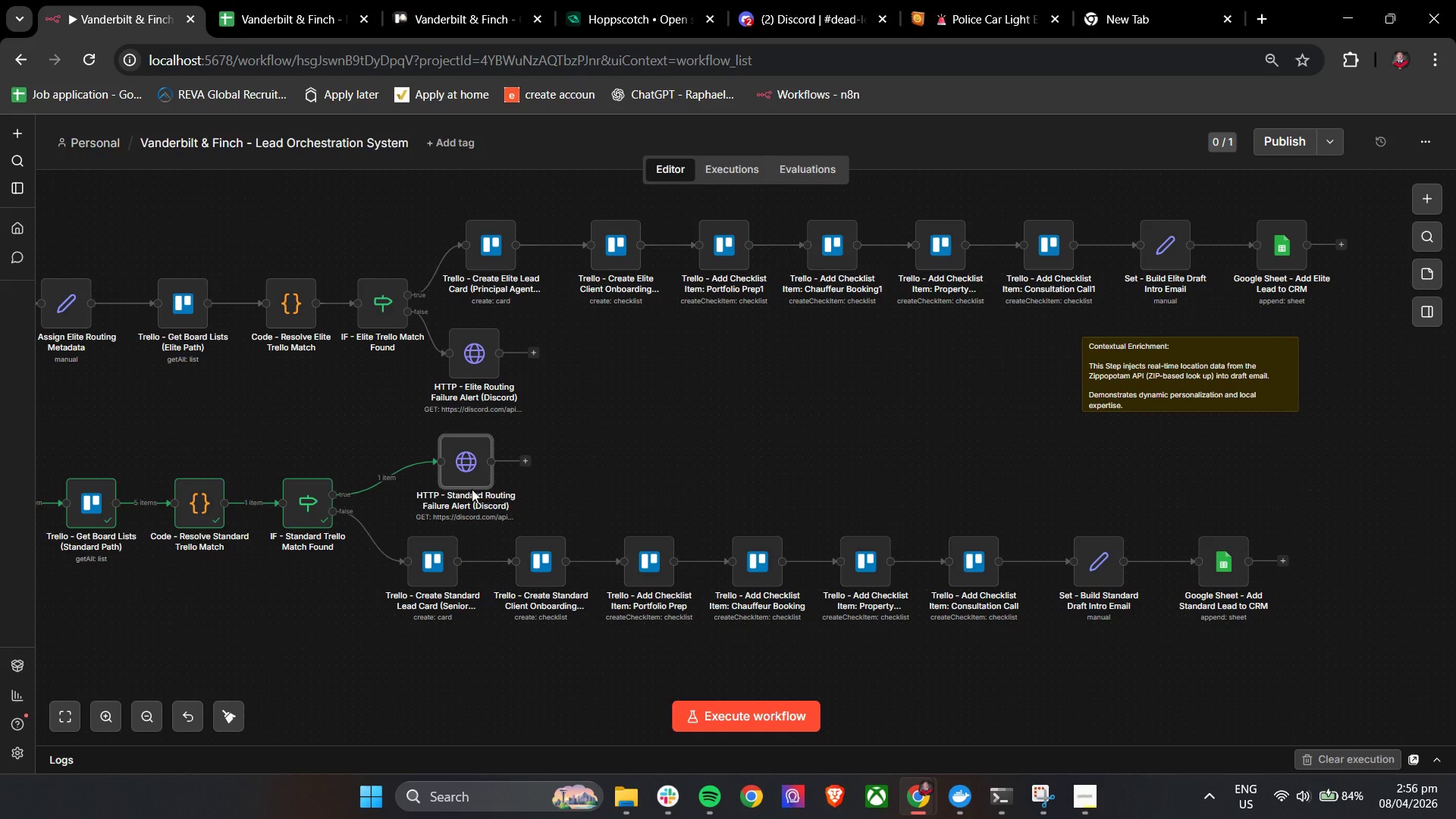 
hold_key(key=ControlLeft, duration=1.41)
scroll: coordinate [367, 419], scroll_direction: down, amount: 3.0
 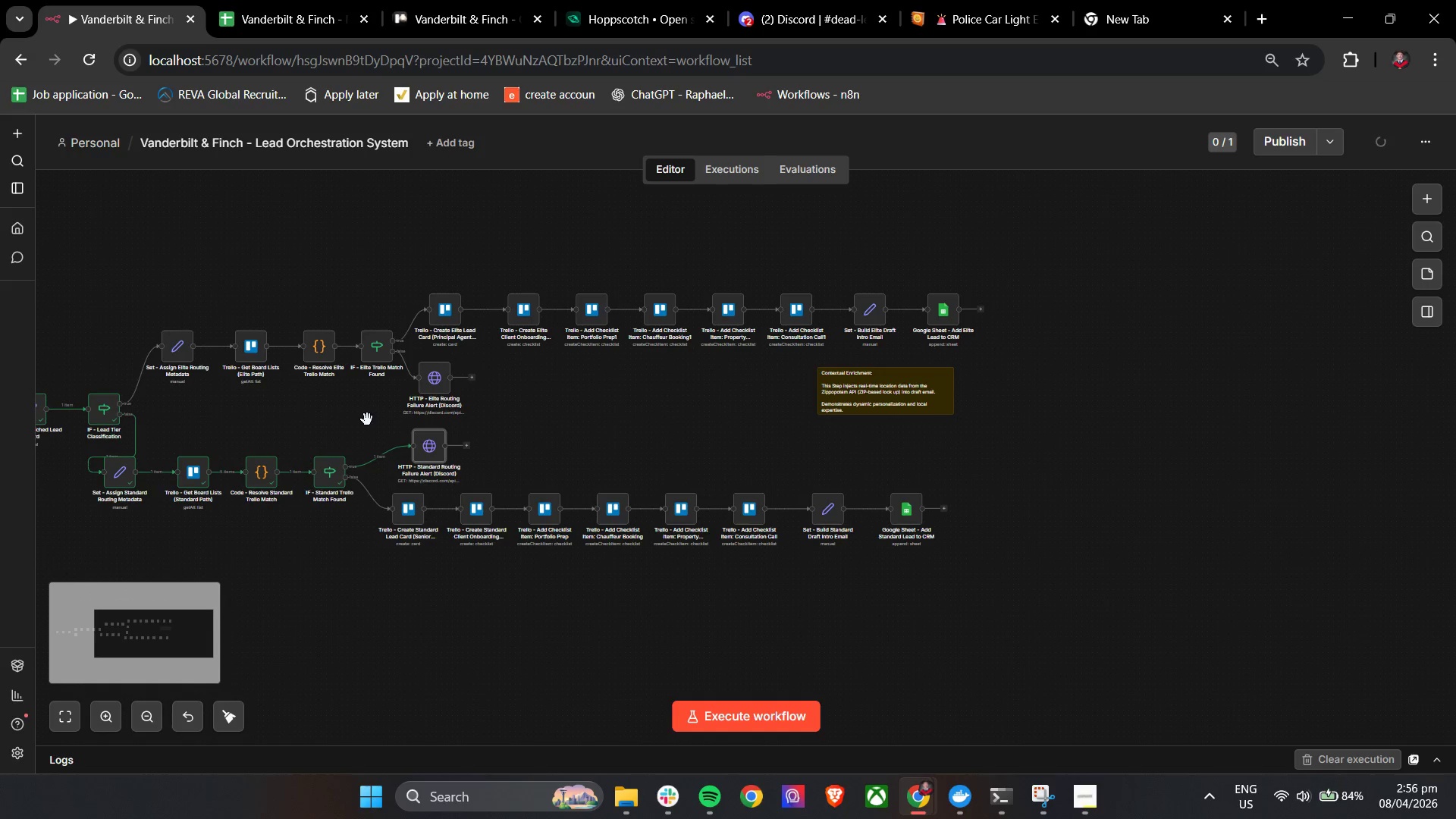 
scroll: coordinate [367, 419], scroll_direction: up, amount: 1.0
 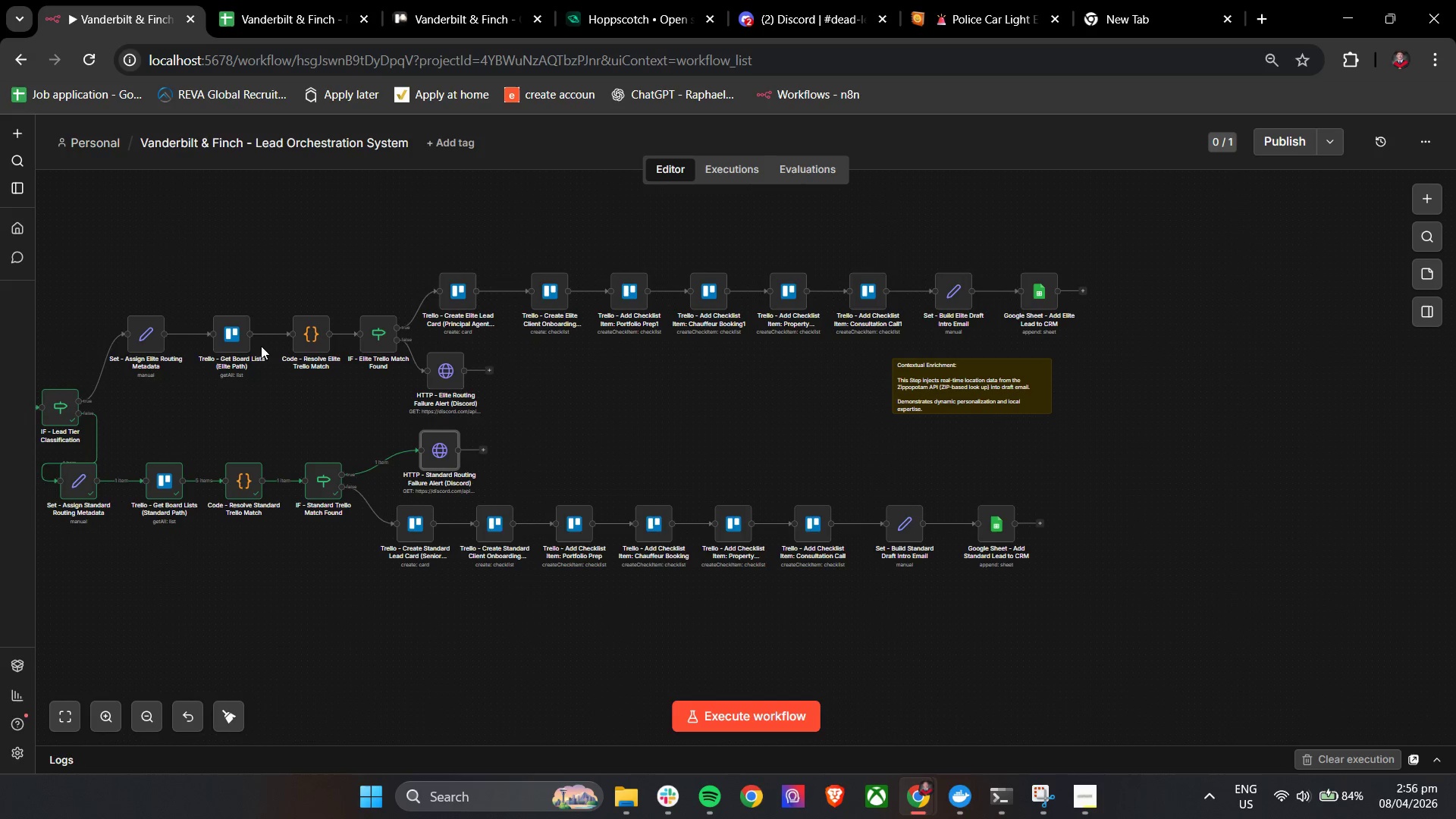 
left_click_drag(start_coordinate=[64, 544], to_coordinate=[323, 444])
 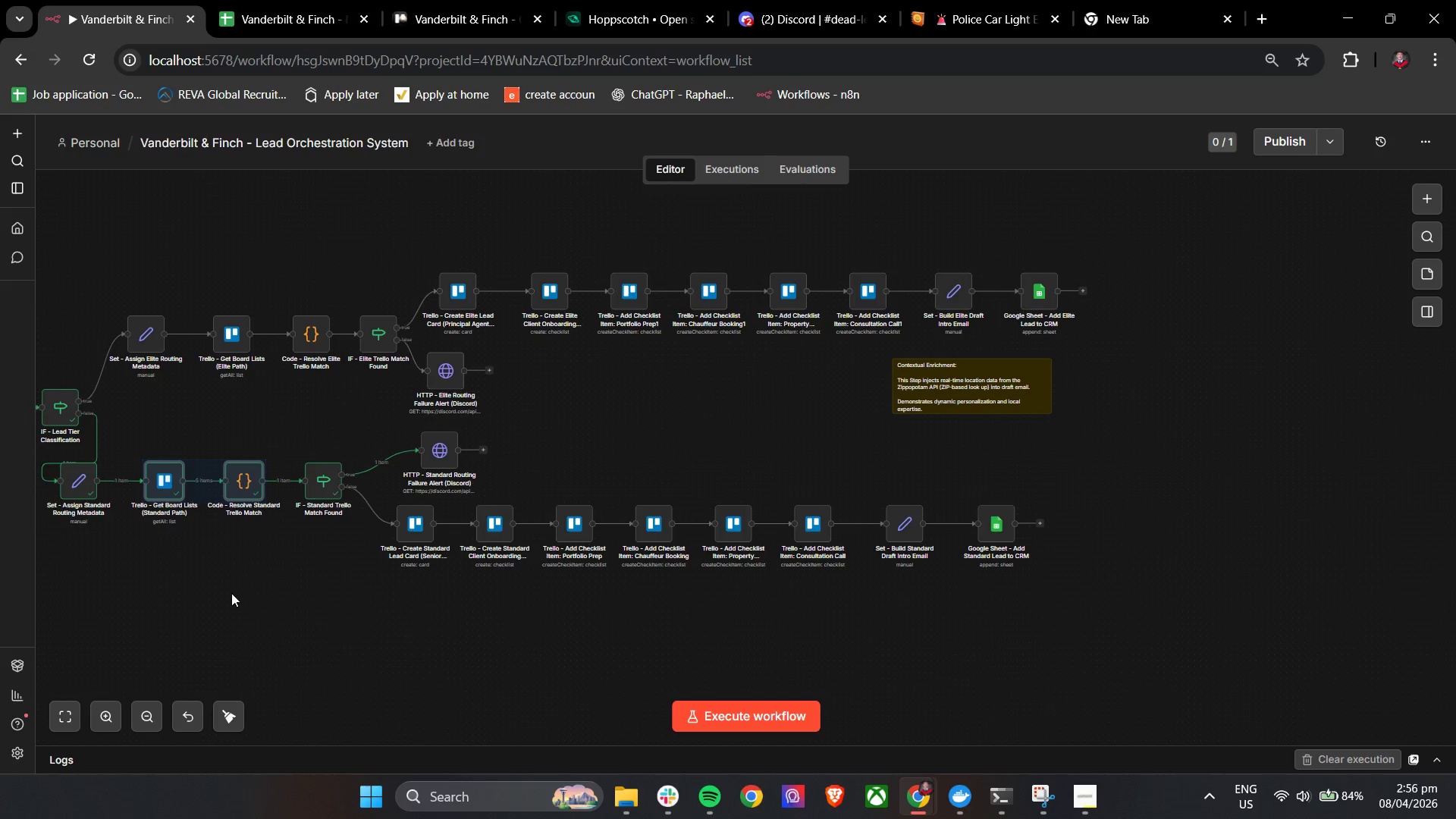 
left_click([231, 593])
 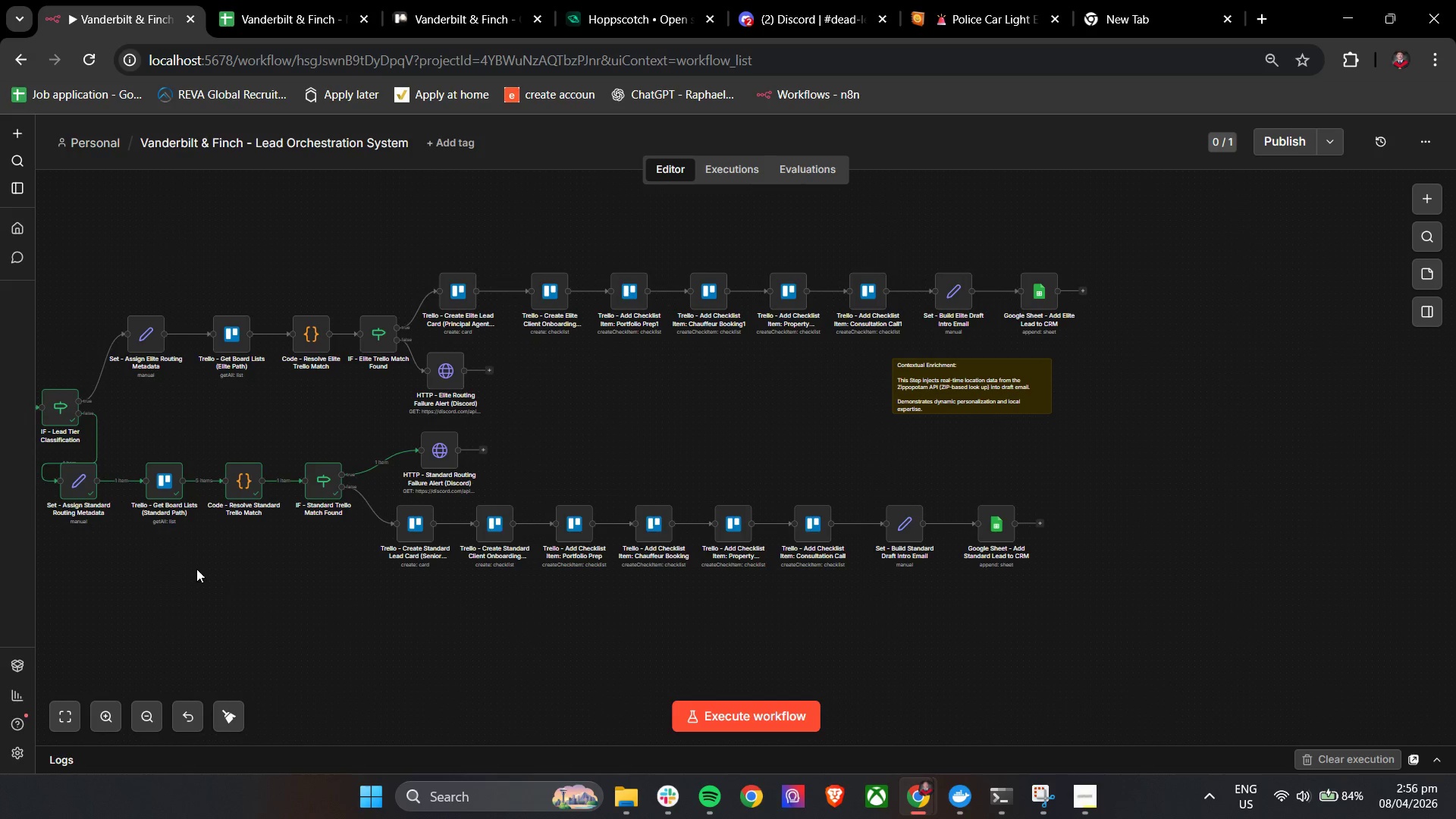 
hold_key(key=ControlLeft, duration=0.88)
left_click_drag(start_coordinate=[160, 572], to_coordinate=[312, 563])
 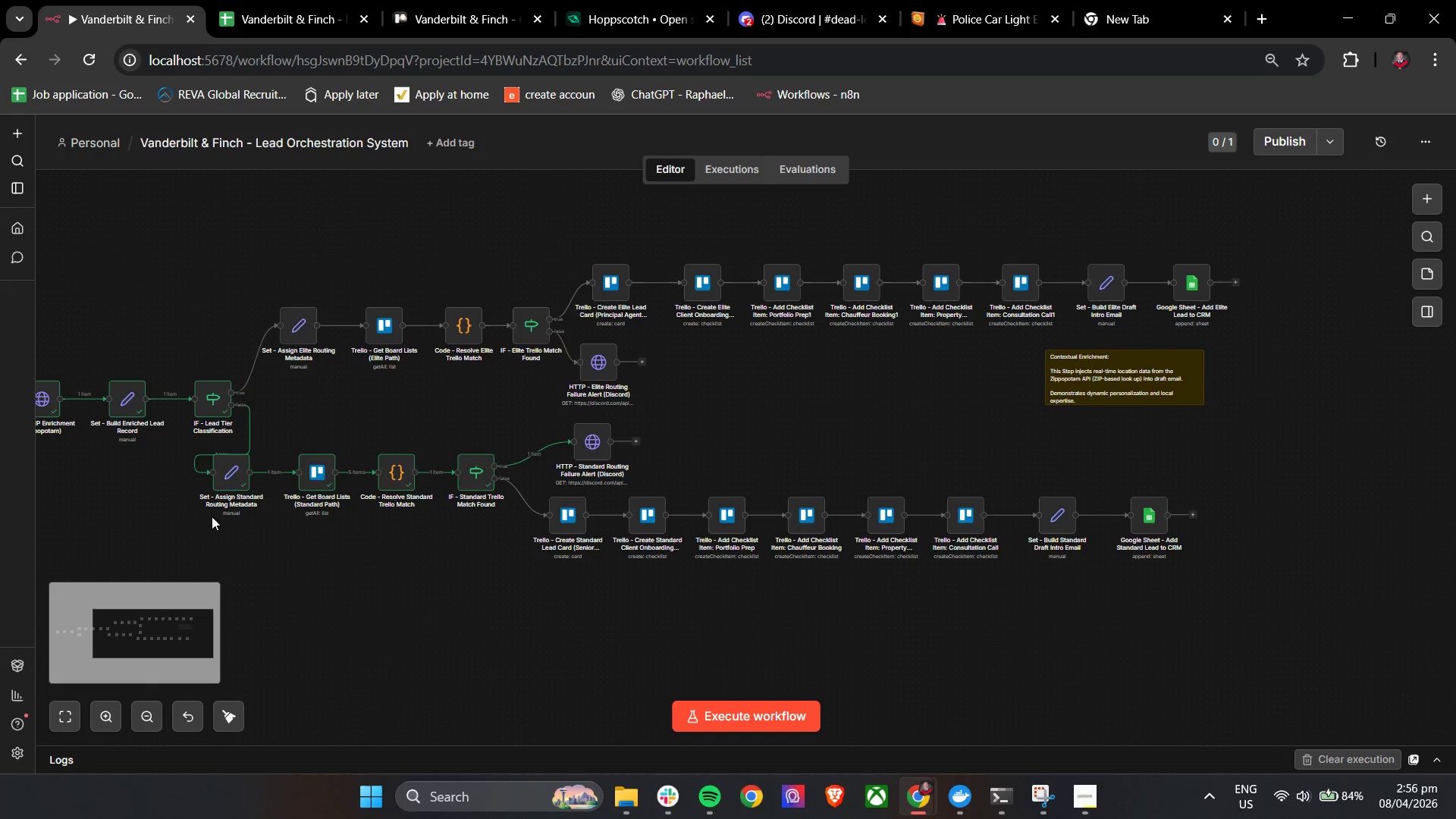 
hold_key(key=ControlLeft, duration=0.31)
 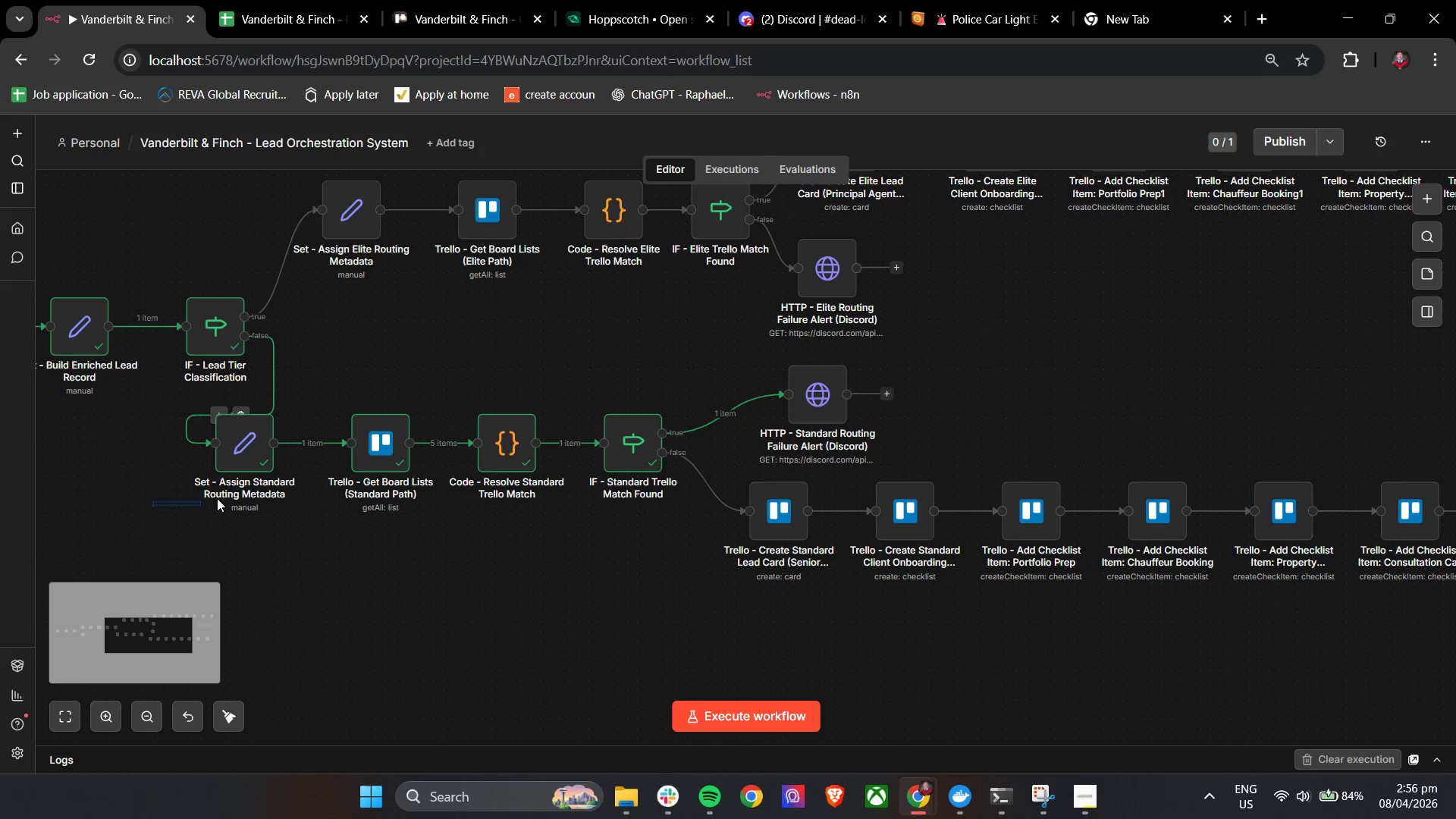 
left_click_drag(start_coordinate=[153, 506], to_coordinate=[699, 400])
 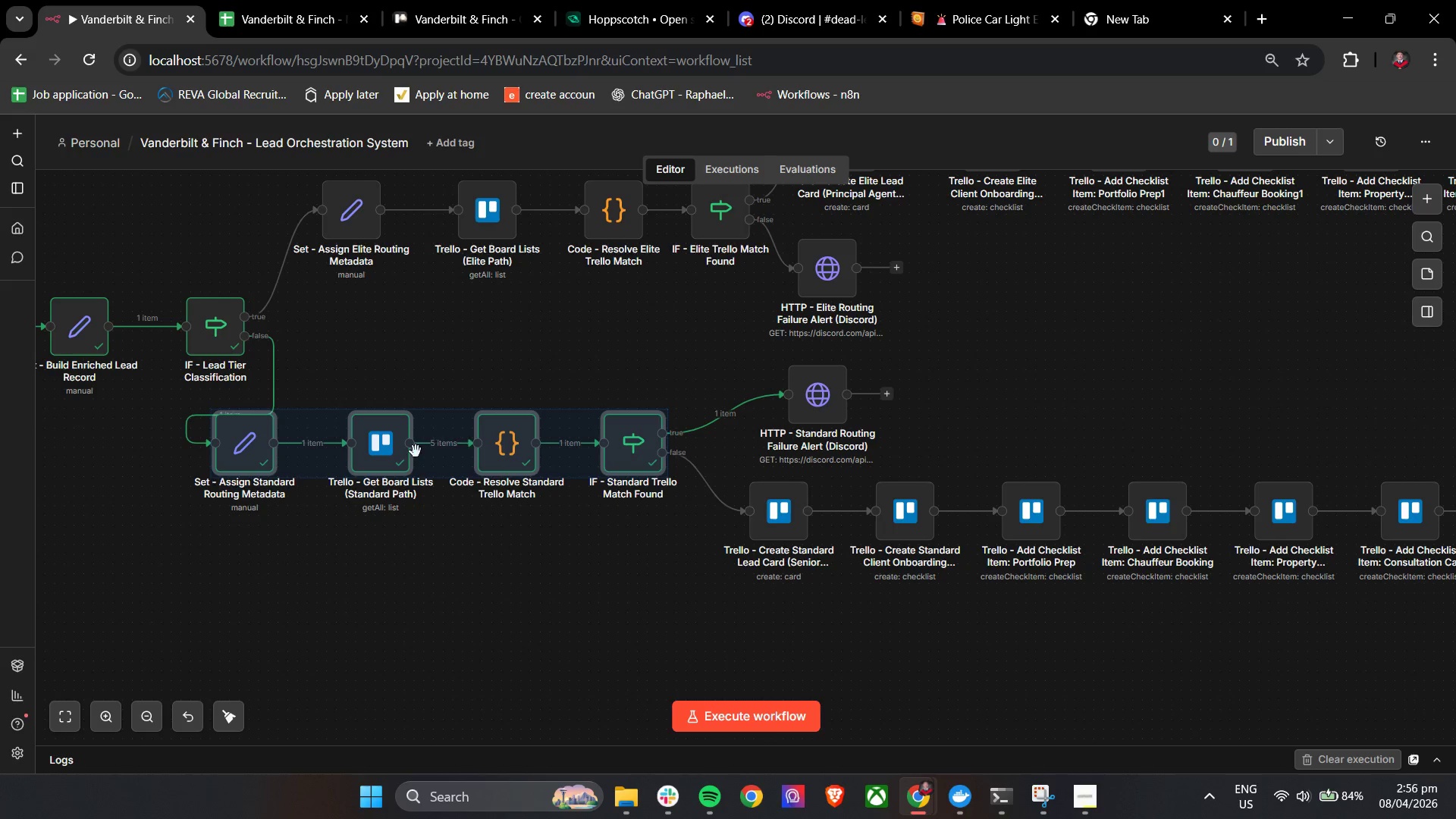 
scroll: coordinate [209, 522], scroll_direction: up, amount: 3.0
 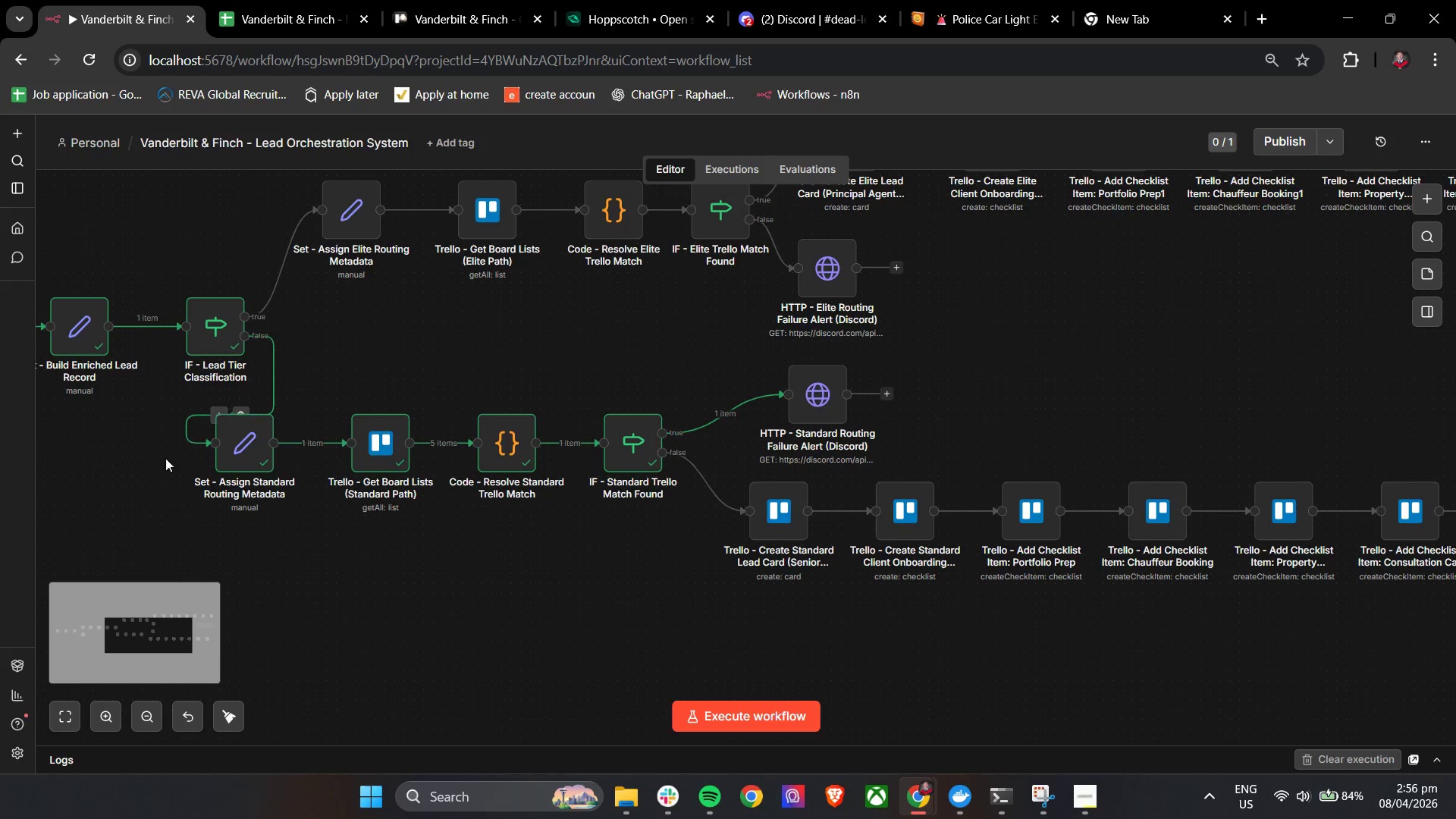 
left_click_drag(start_coordinate=[406, 458], to_coordinate=[504, 441])
 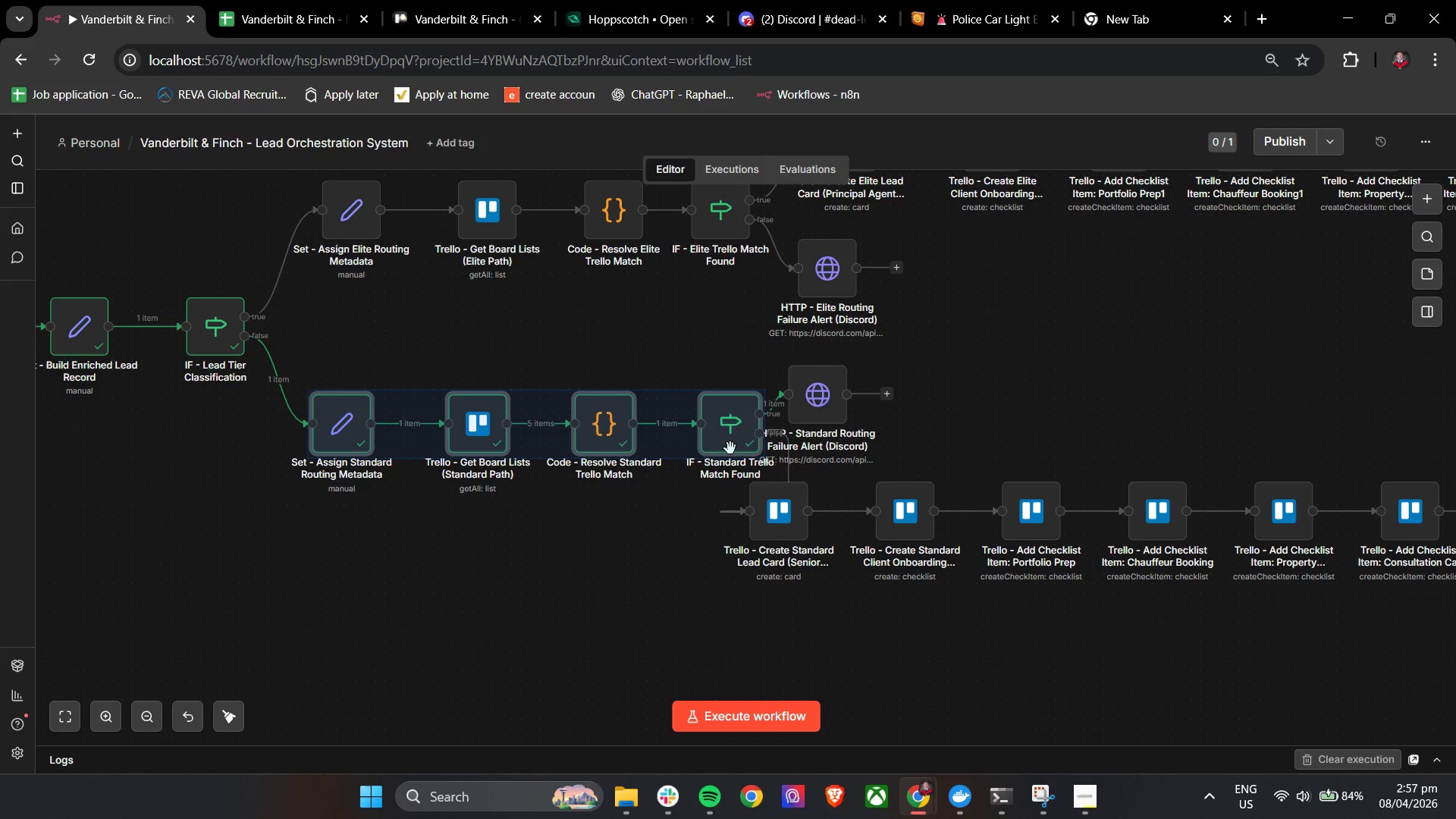 
hold_key(key=ControlLeft, duration=1.19)
scroll: coordinate [934, 430], scroll_direction: down, amount: 1.0
 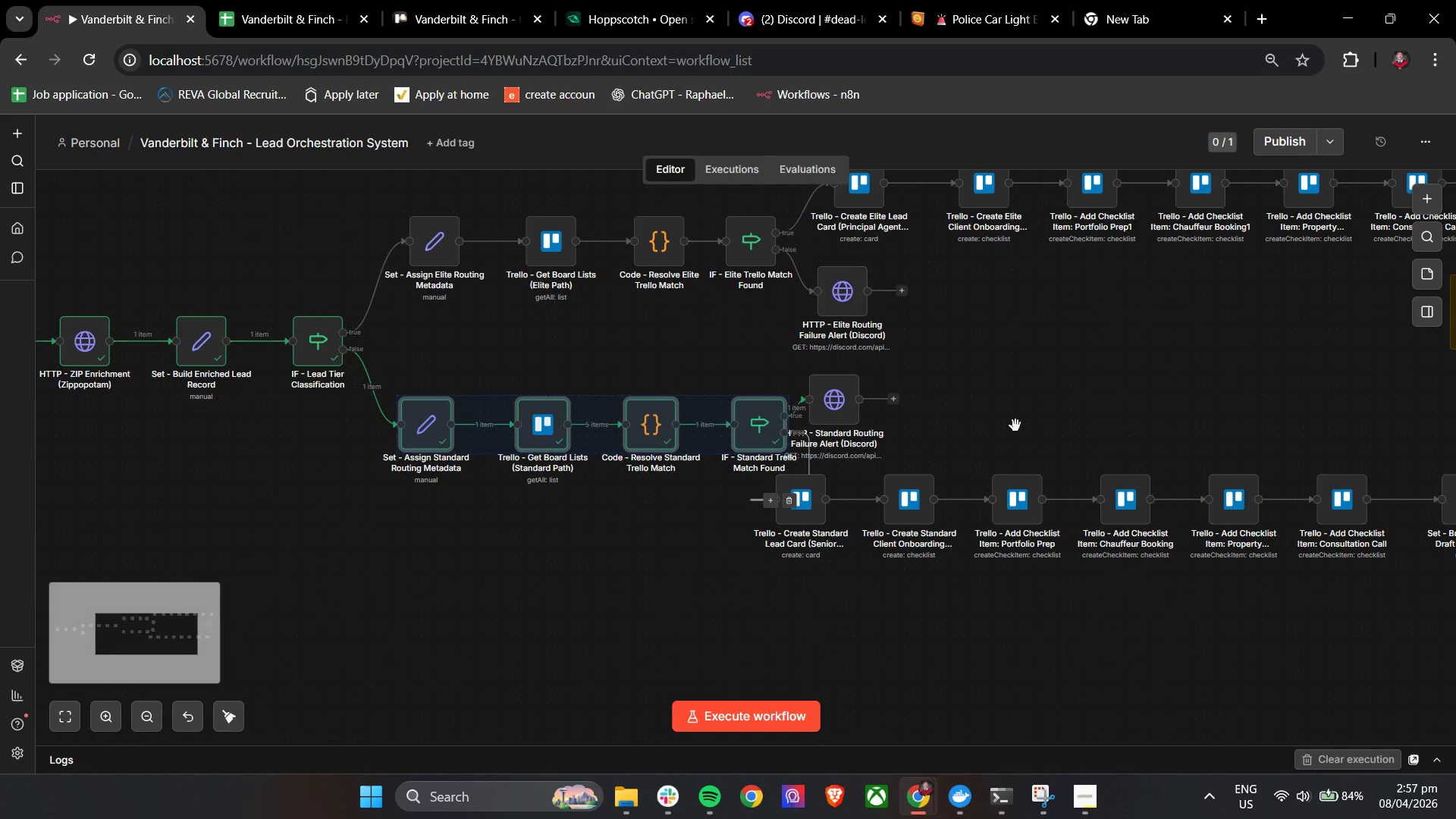 
left_click_drag(start_coordinate=[1109, 420], to_coordinate=[753, 413])
 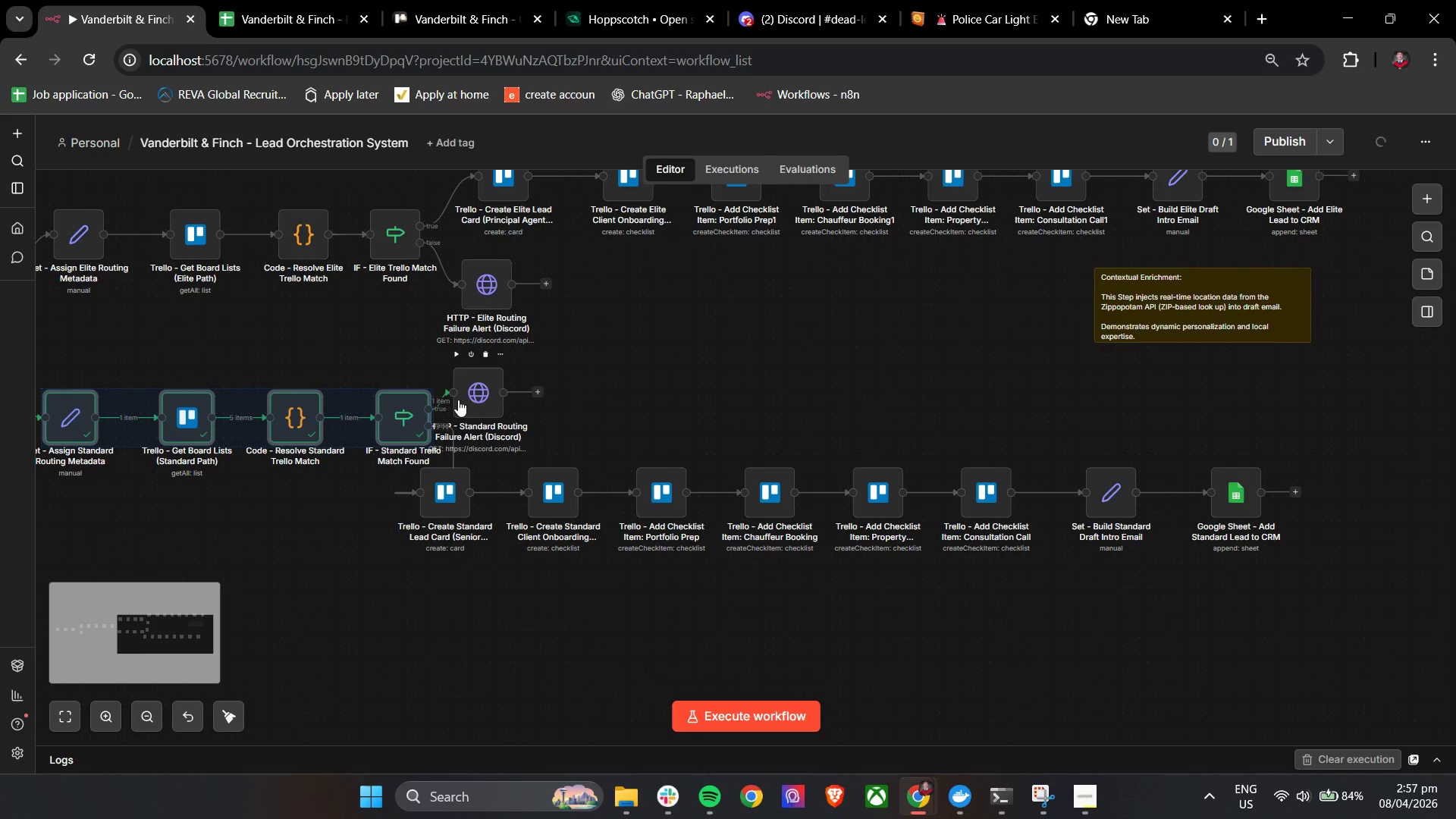 
left_click_drag(start_coordinate=[476, 399], to_coordinate=[510, 388])
 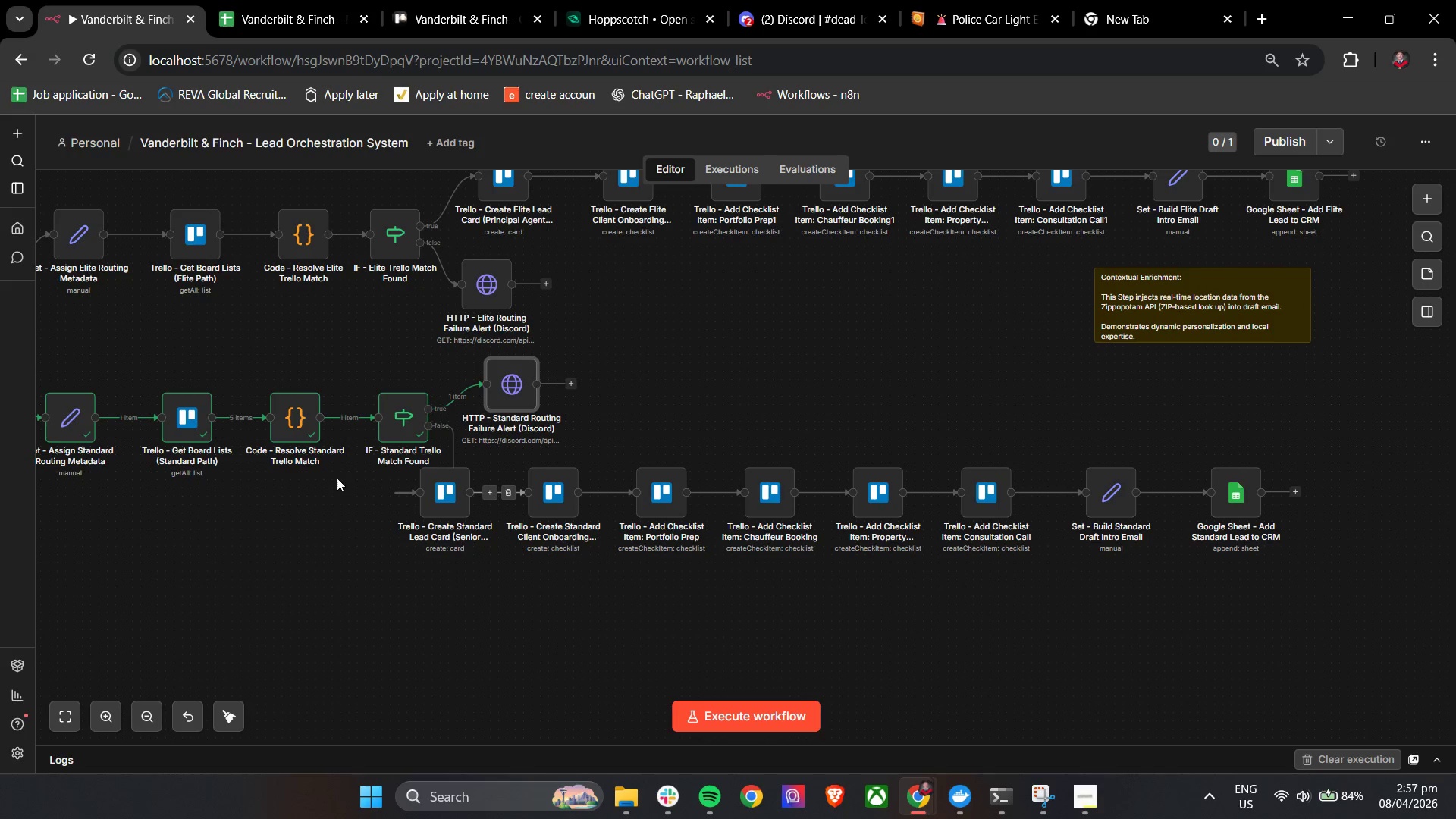 
left_click_drag(start_coordinate=[346, 462], to_coordinate=[1423, 625])
 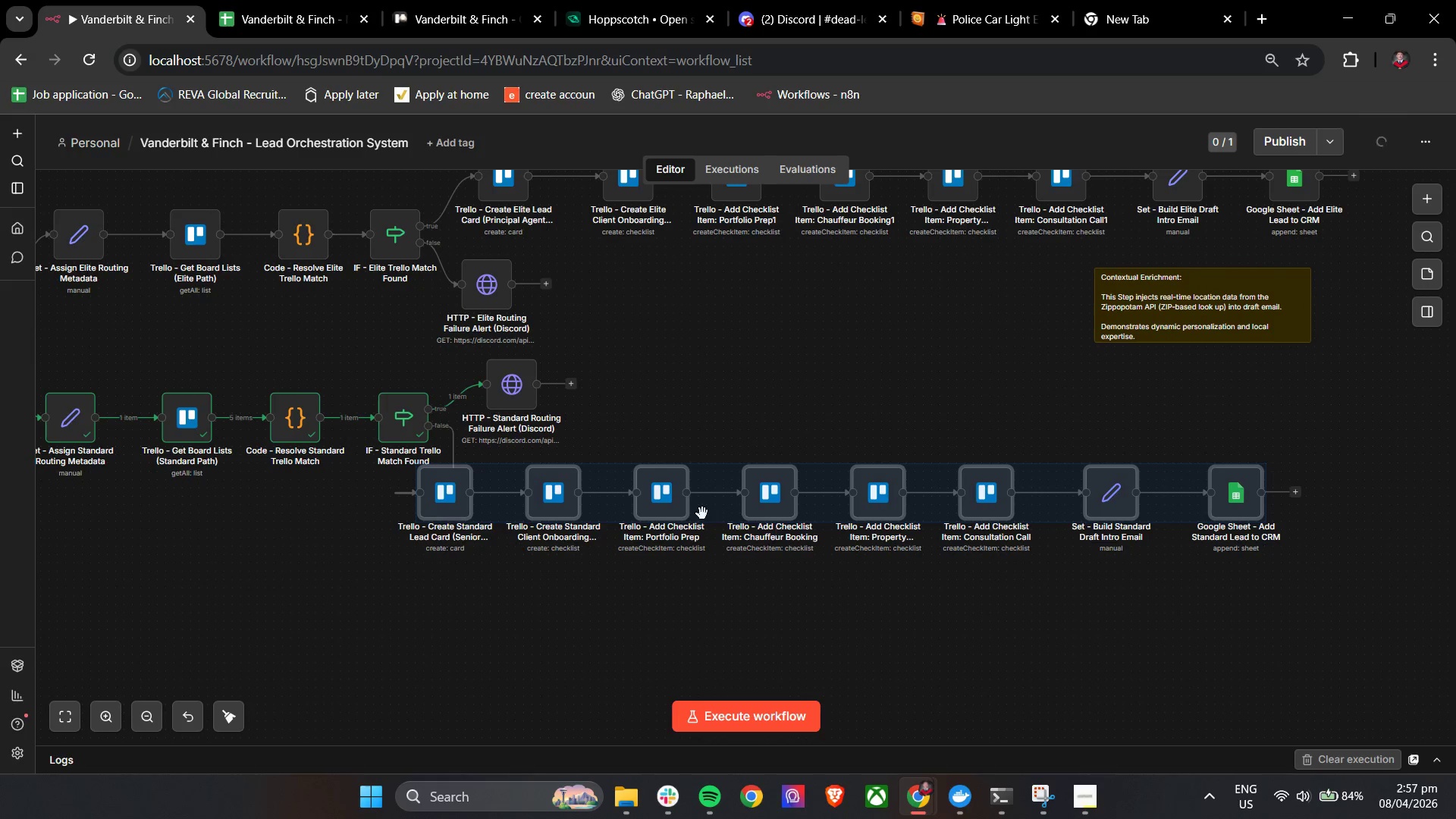 
left_click_drag(start_coordinate=[702, 513], to_coordinate=[765, 502])
 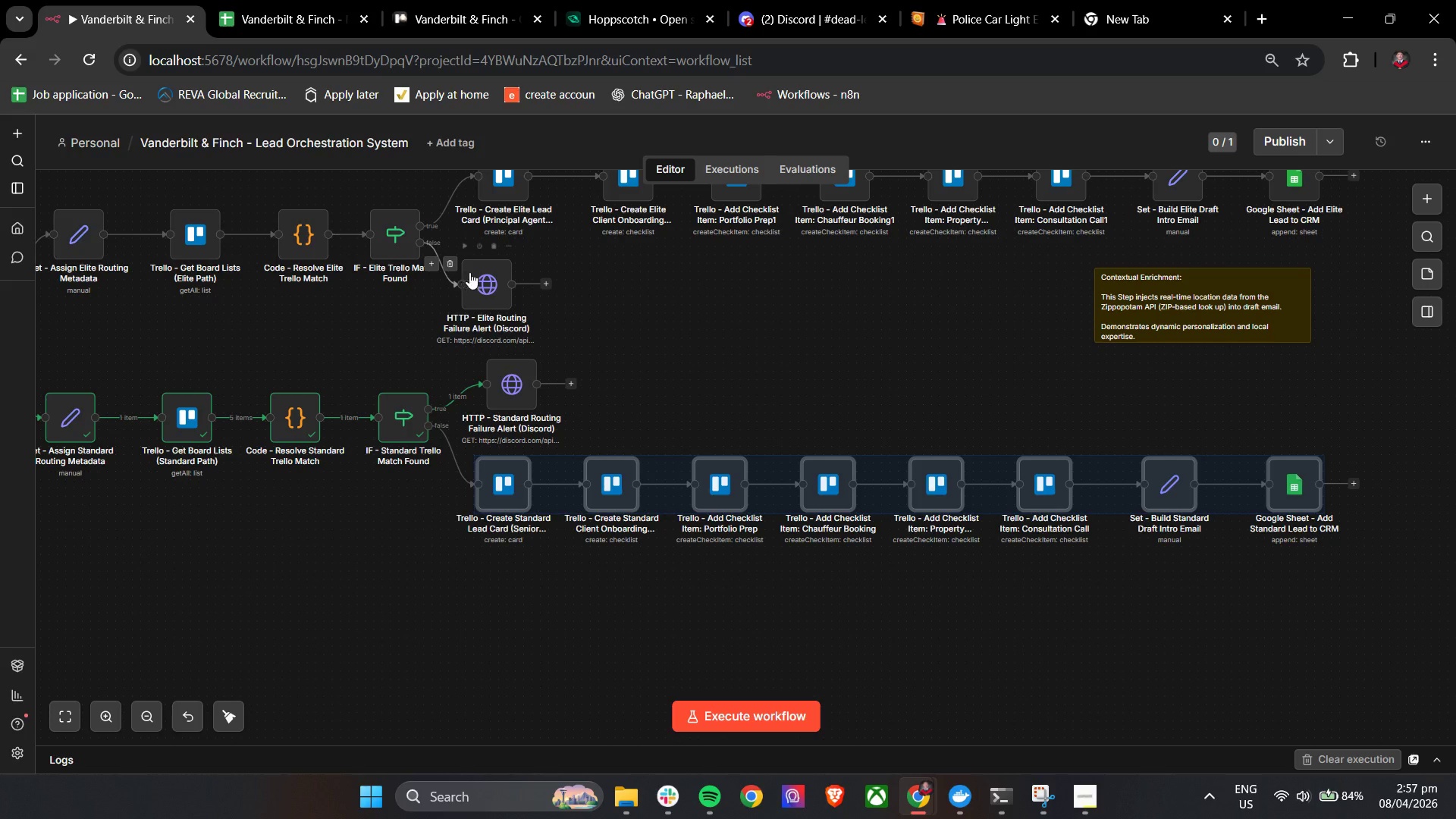 
left_click_drag(start_coordinate=[483, 281], to_coordinate=[517, 279])
 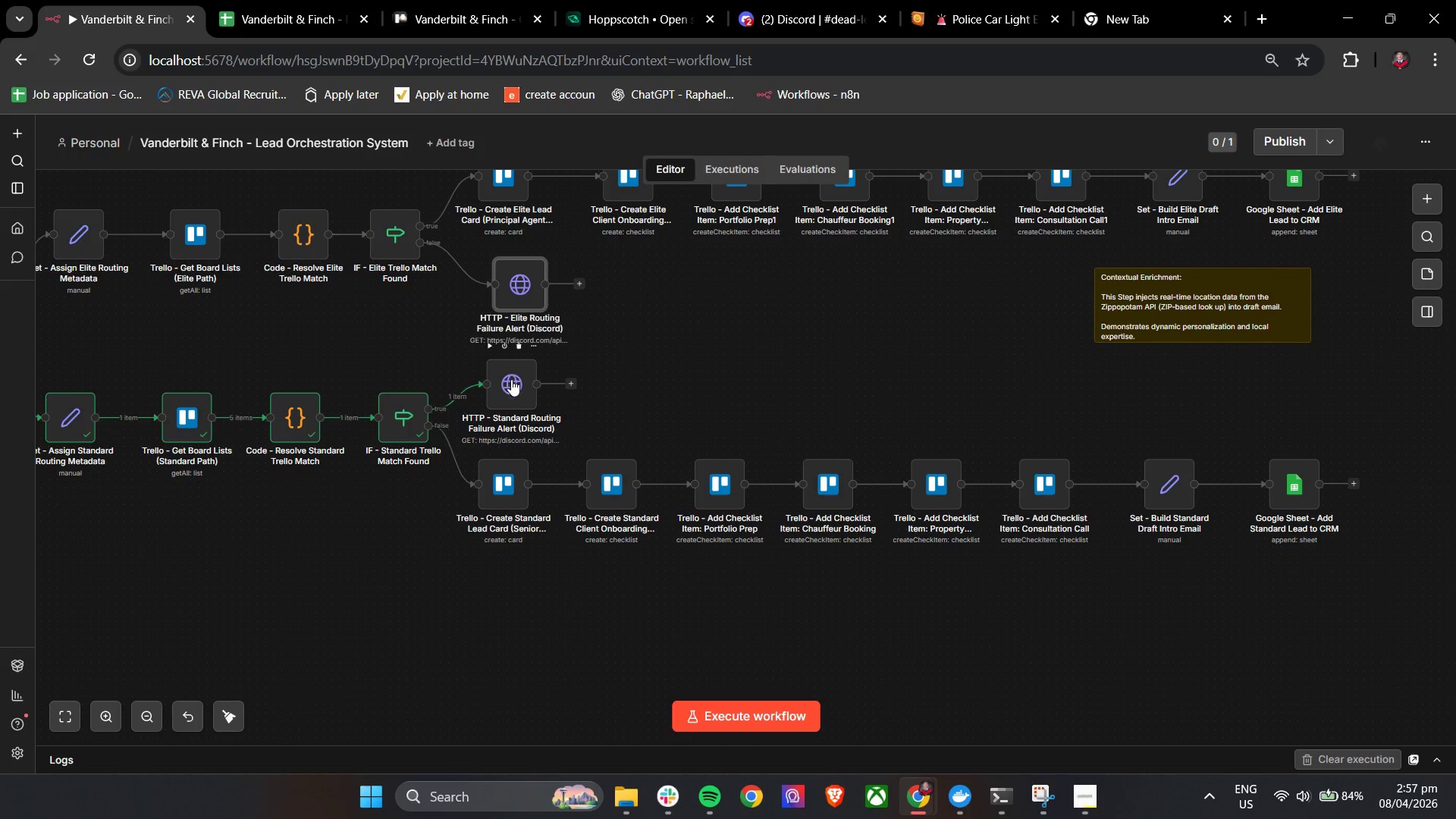 
left_click_drag(start_coordinate=[512, 391], to_coordinate=[519, 390])
 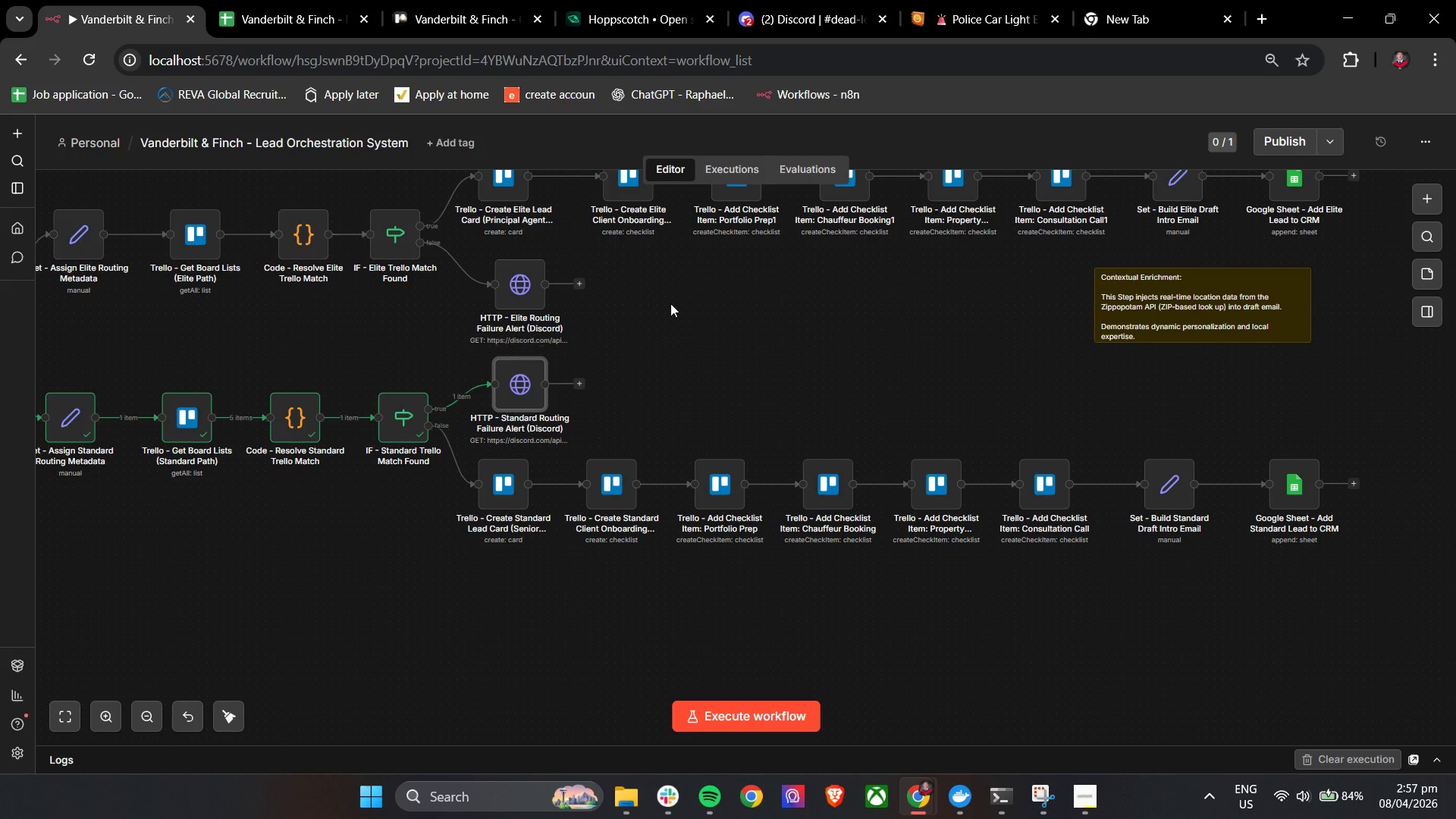 
left_click([676, 300])
 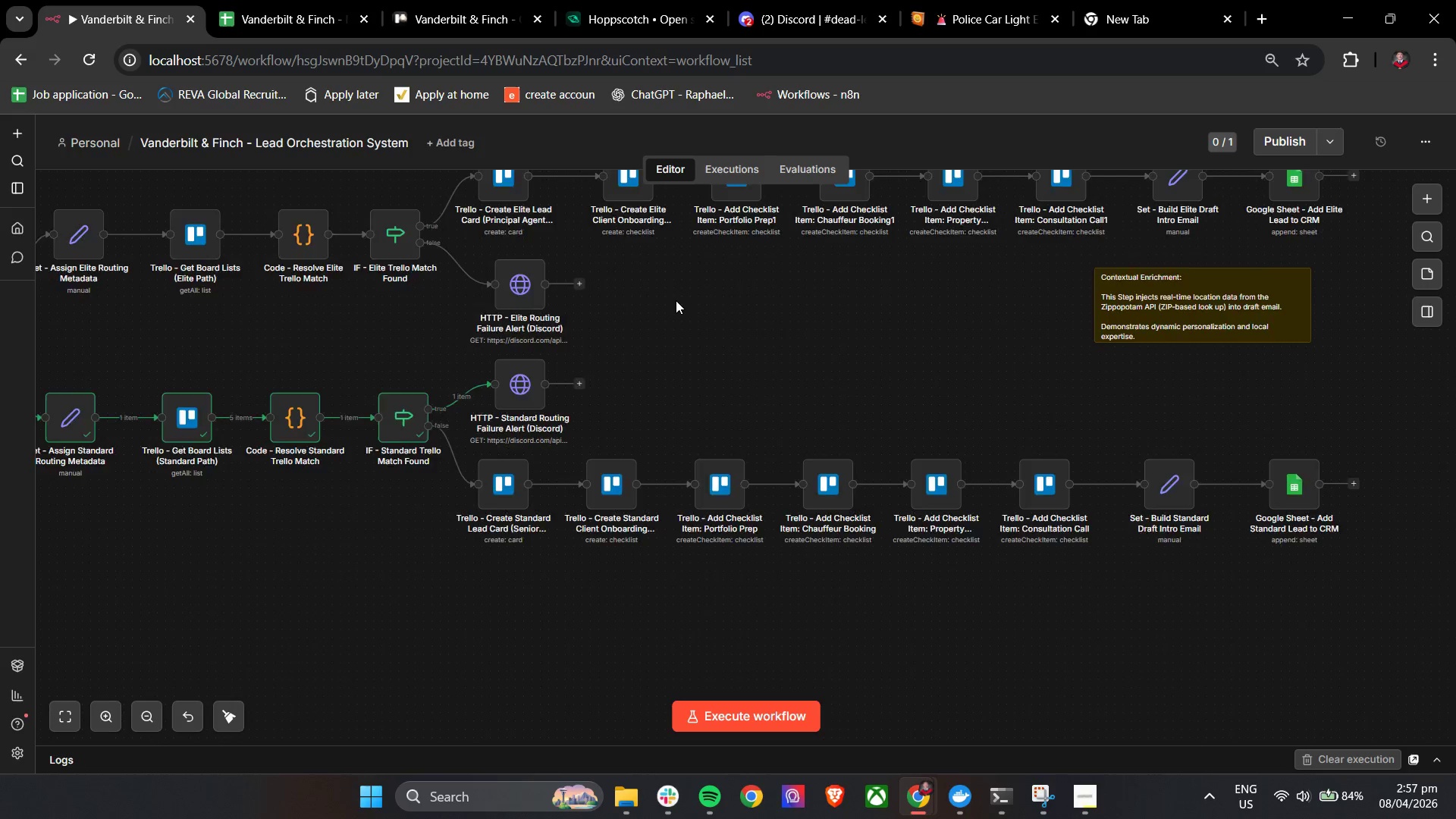 
scroll: coordinate [676, 300], scroll_direction: up, amount: 2.0
 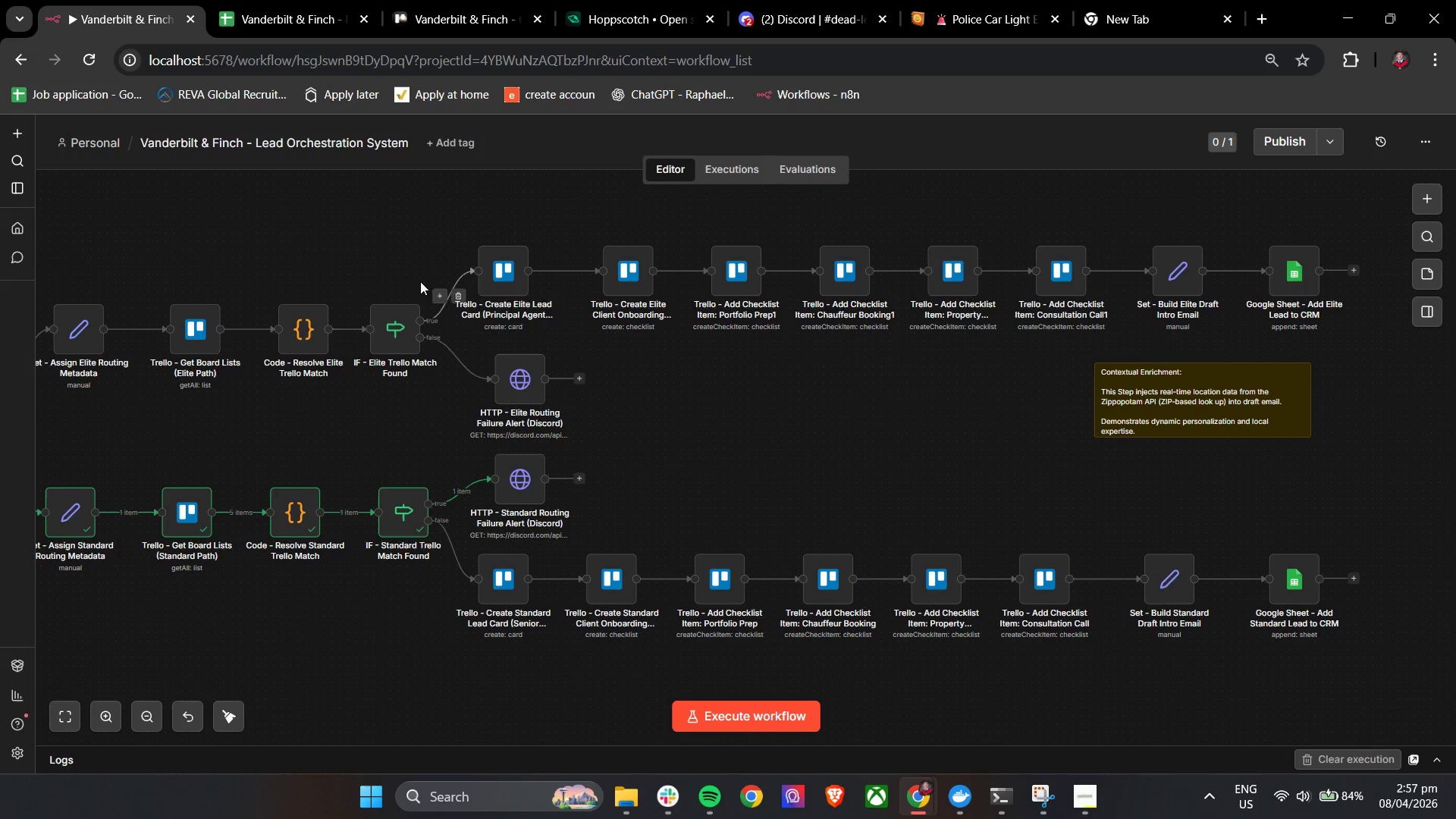 
double_click([386, 337])
 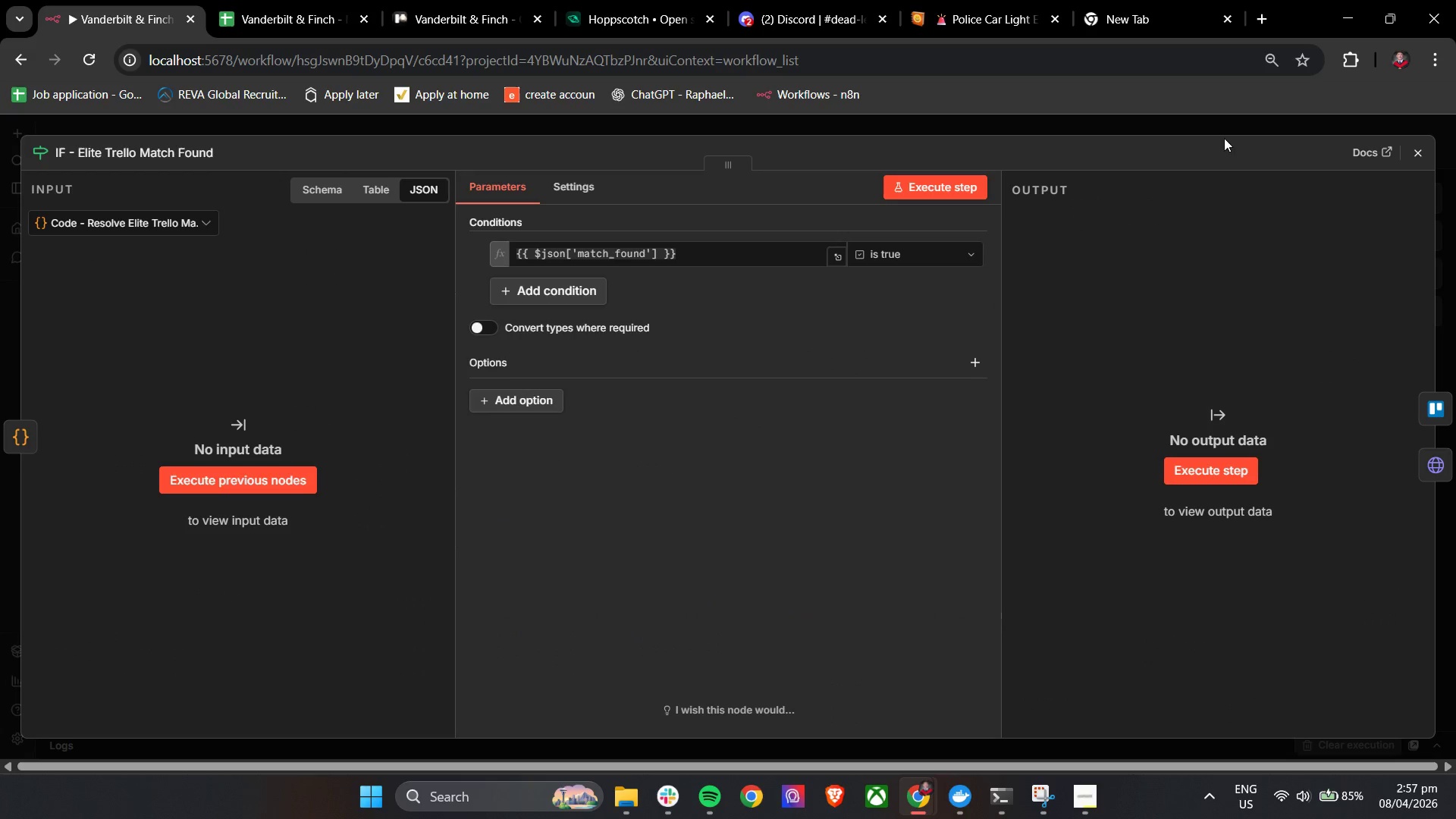 
left_click([1415, 153])
 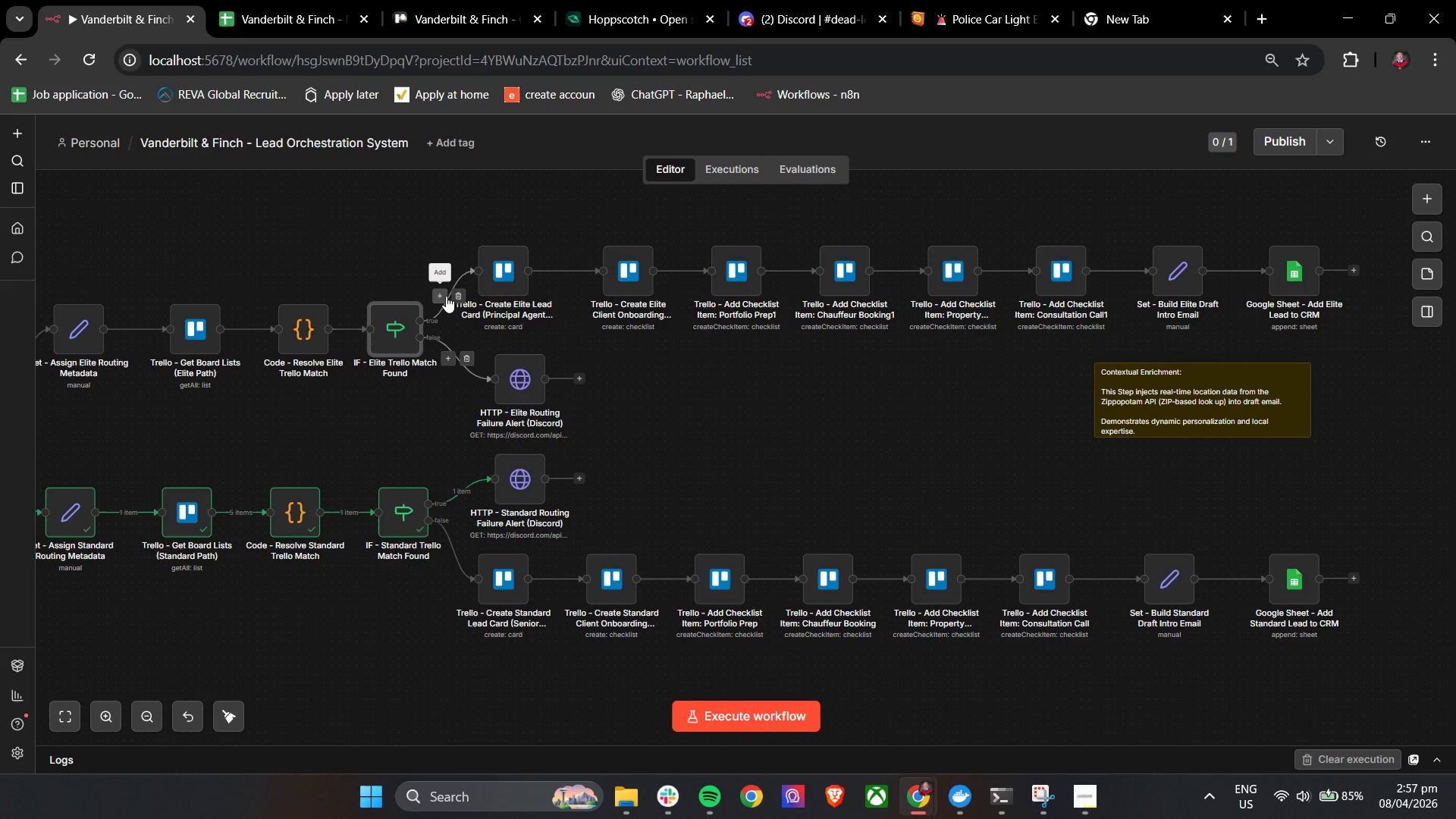 
left_click([459, 297])
 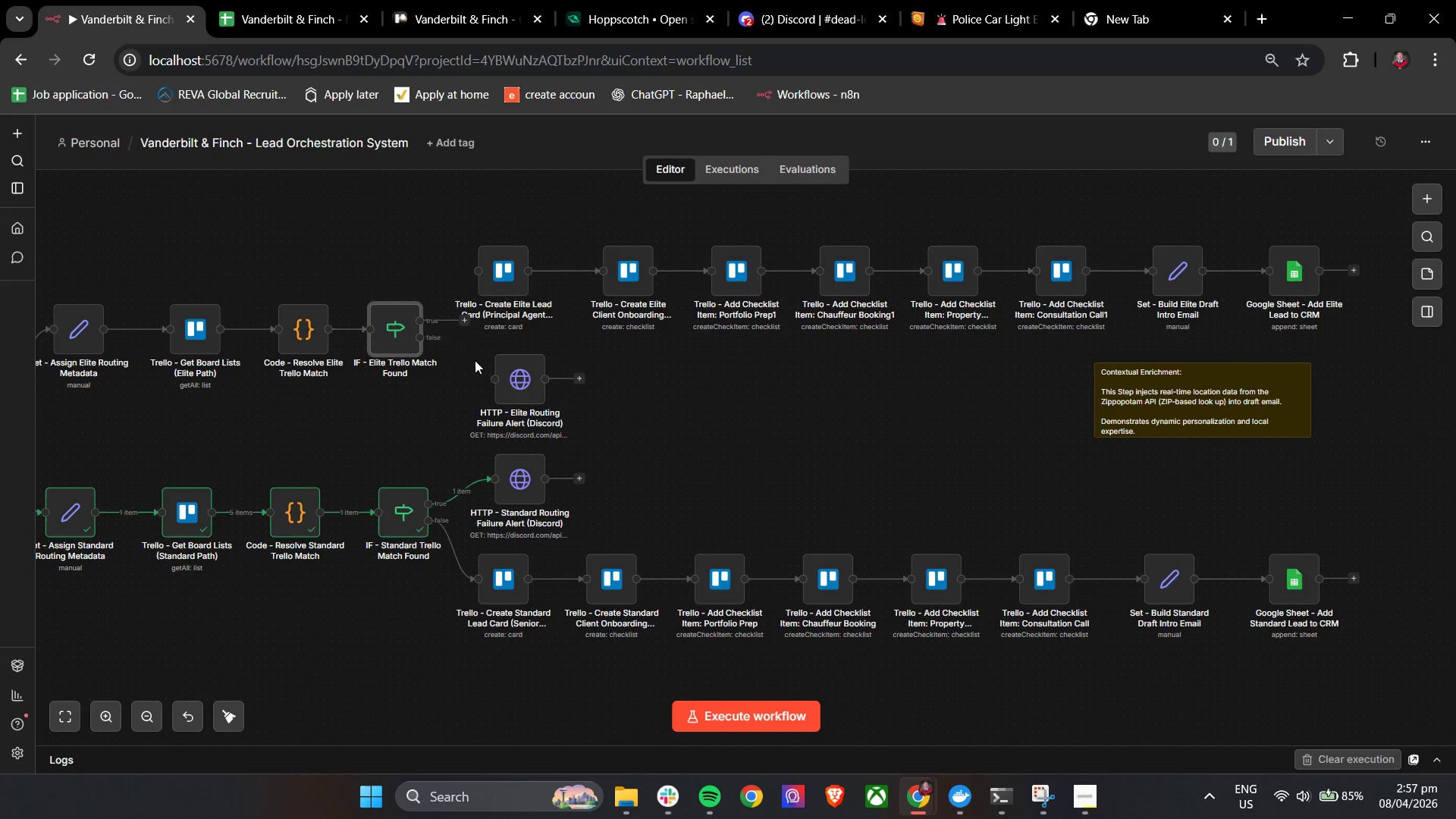 
left_click_drag(start_coordinate=[475, 338], to_coordinate=[598, 416])
 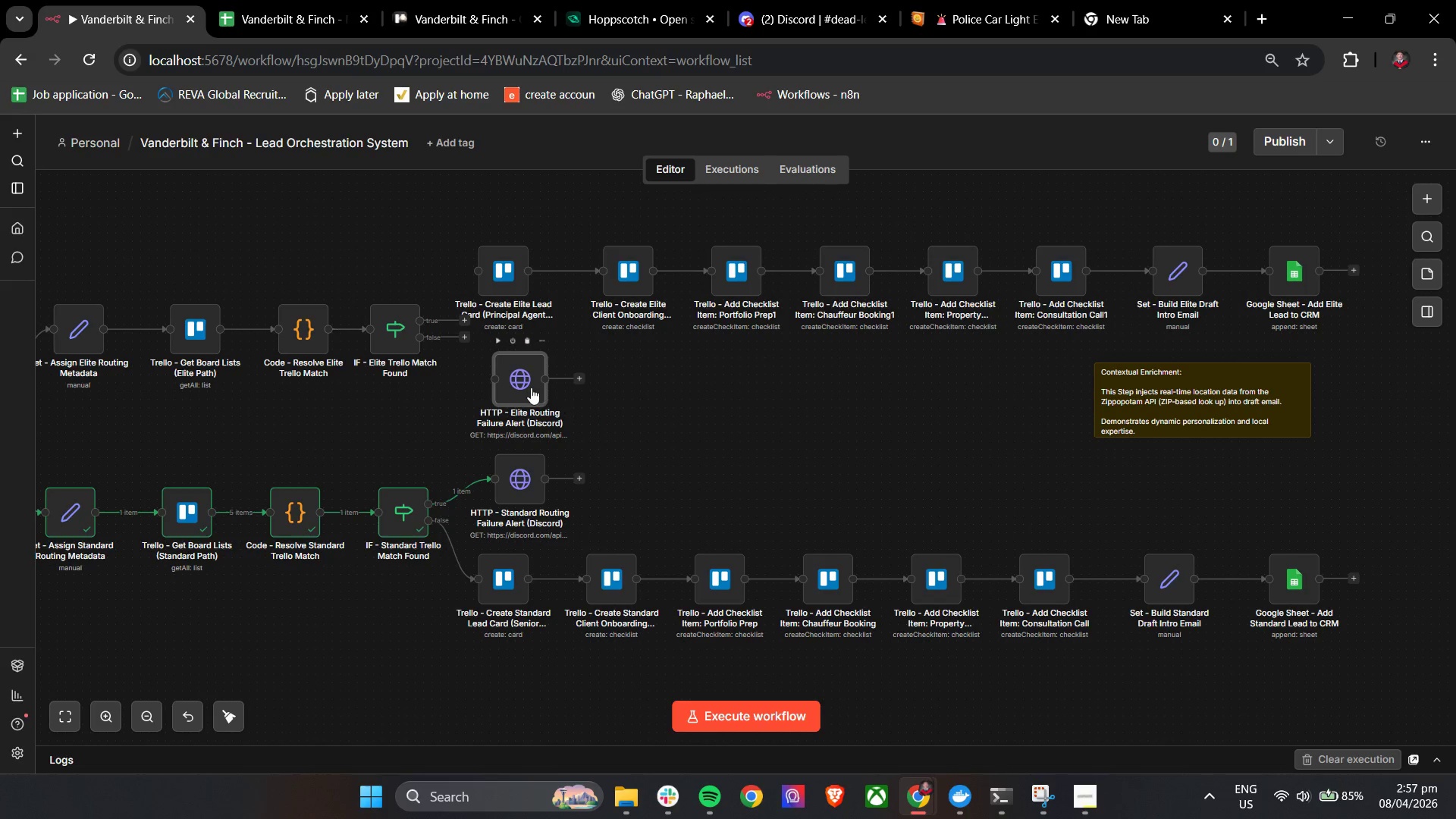 
left_click_drag(start_coordinate=[528, 388], to_coordinate=[525, 197])
 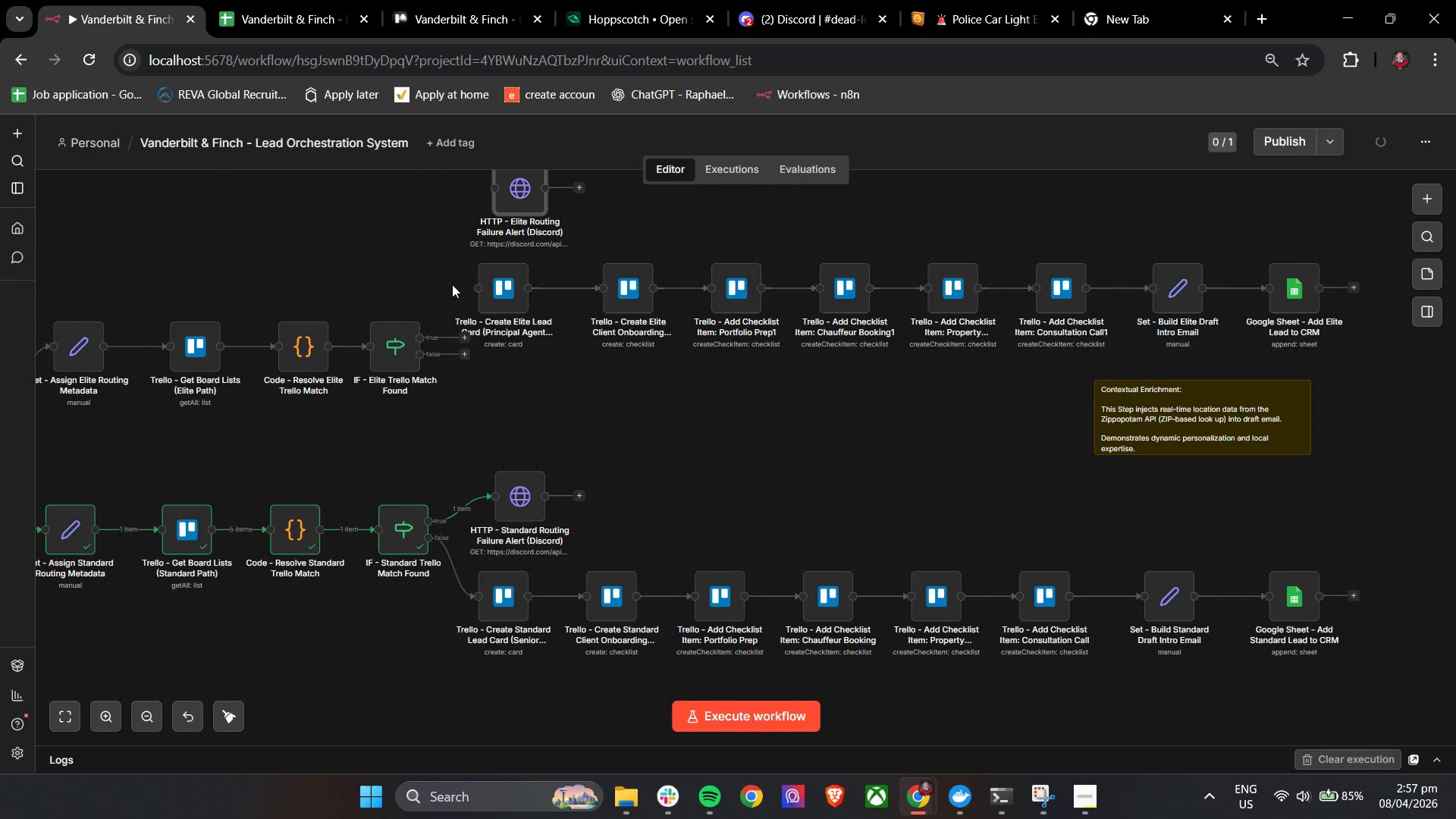 
left_click_drag(start_coordinate=[453, 259], to_coordinate=[1404, 359])
 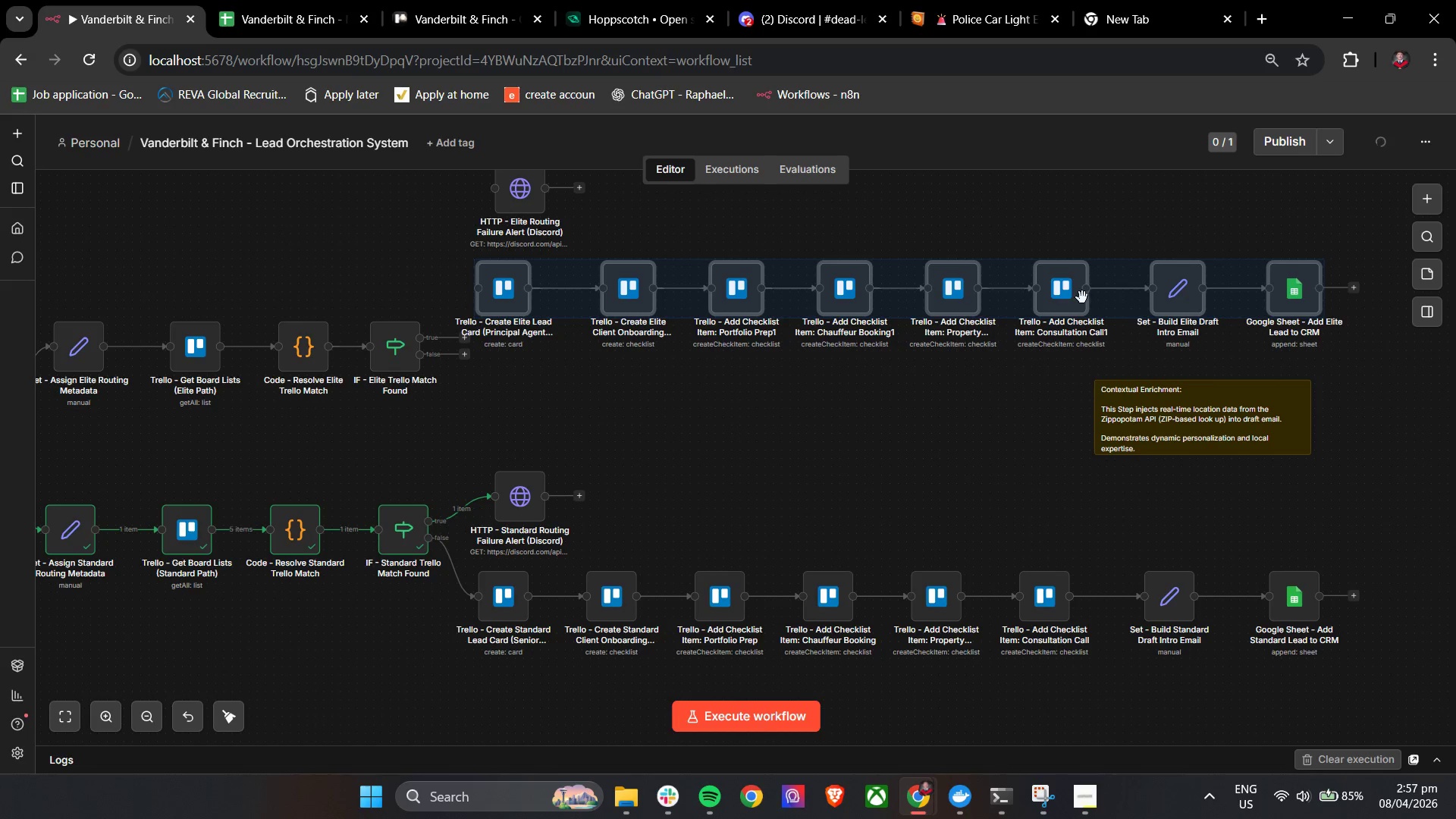 
left_click_drag(start_coordinate=[1054, 297], to_coordinate=[1071, 416])
 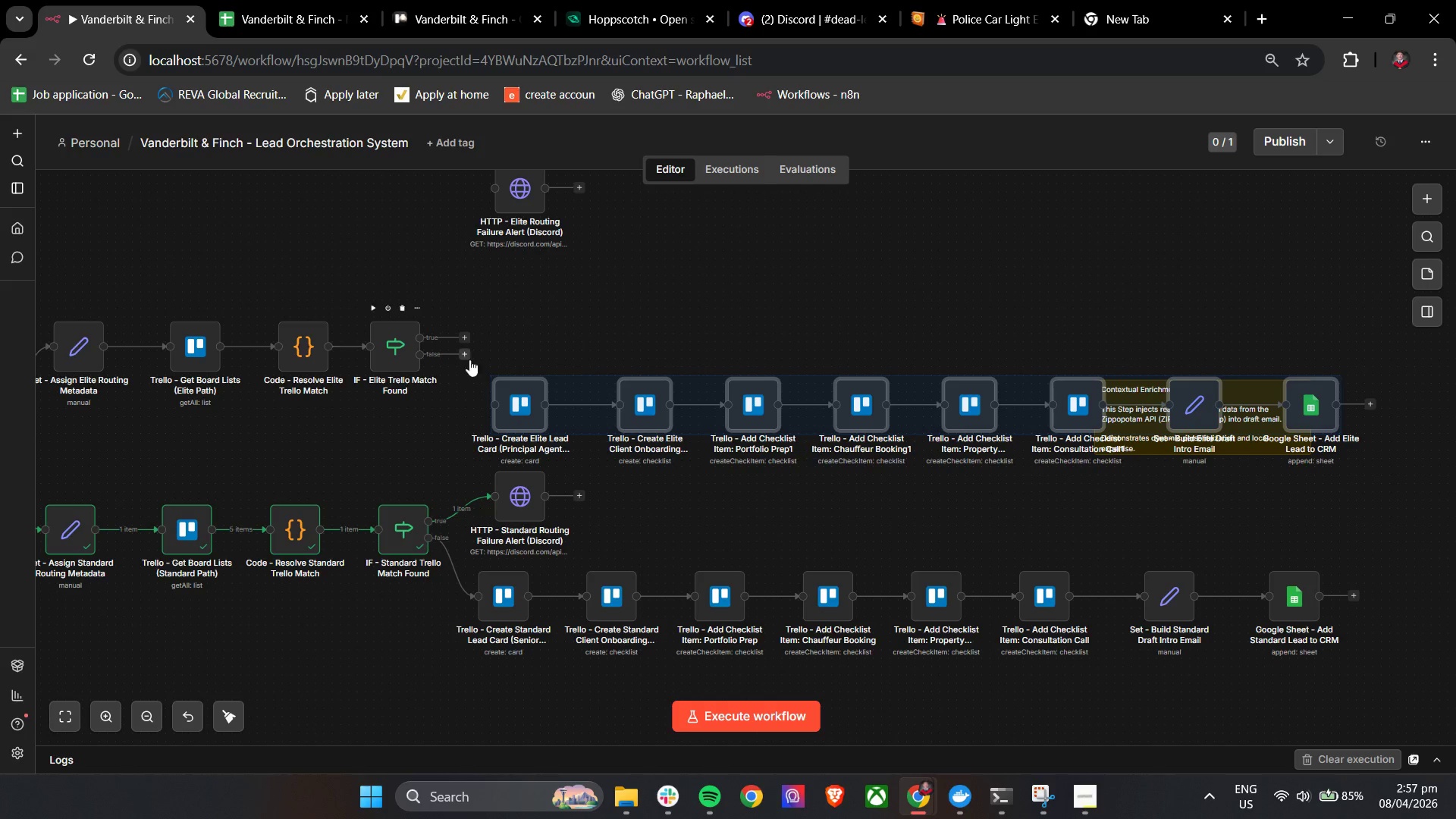 
left_click_drag(start_coordinate=[468, 360], to_coordinate=[487, 405])
 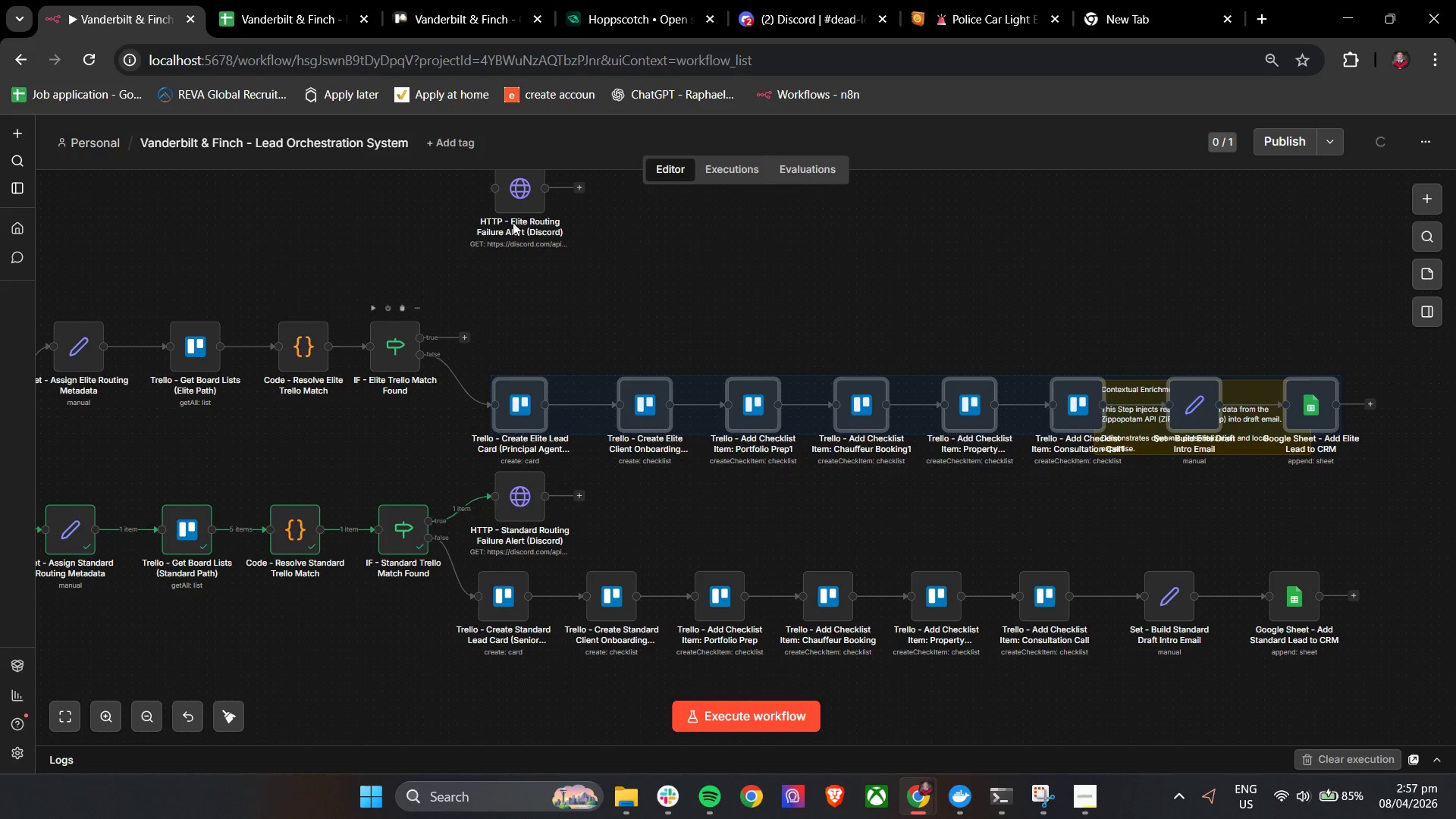 
left_click_drag(start_coordinate=[521, 190], to_coordinate=[537, 309])
 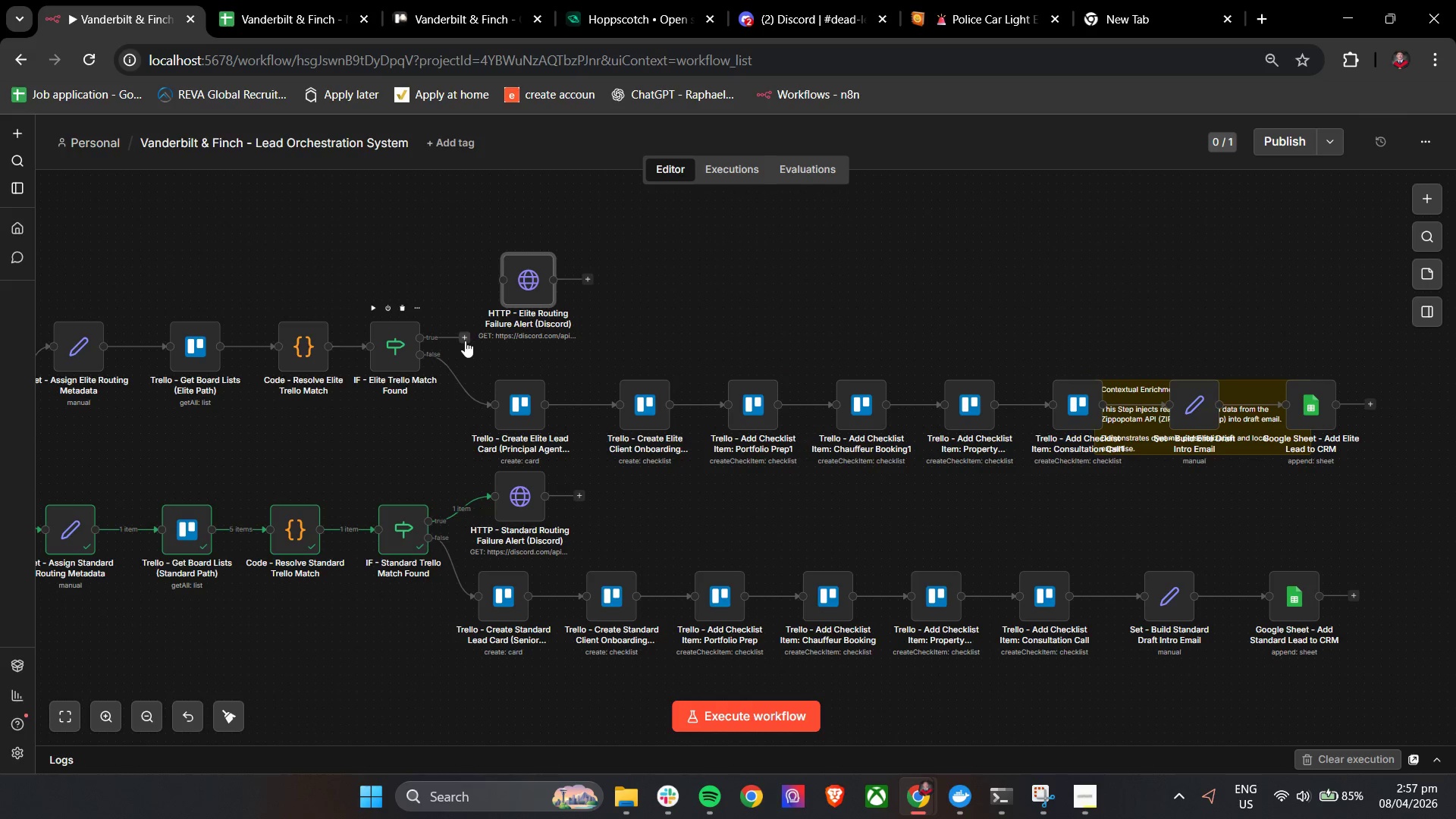 
left_click_drag(start_coordinate=[465, 340], to_coordinate=[497, 279])
 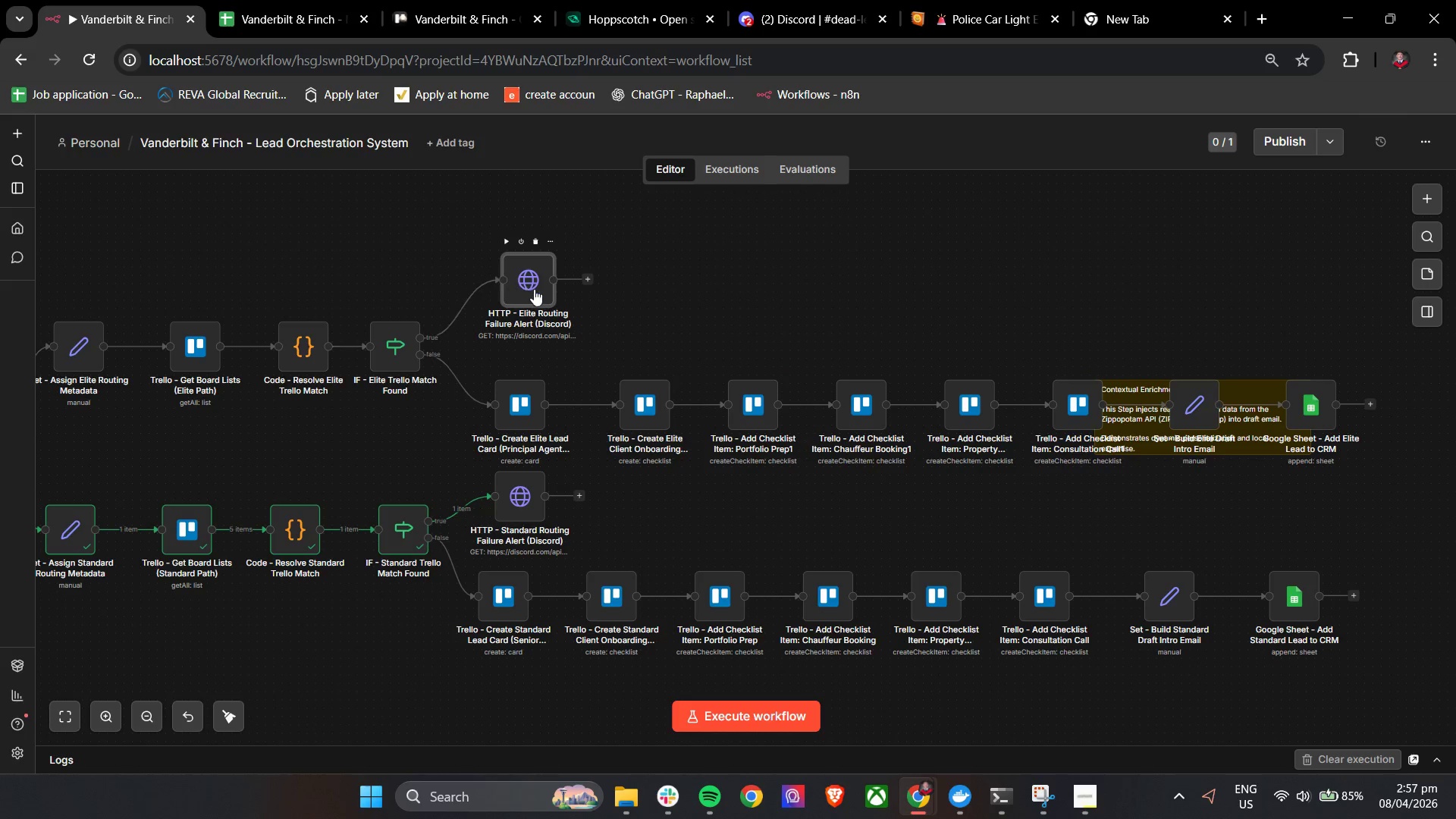 
left_click_drag(start_coordinate=[534, 290], to_coordinate=[522, 302])
 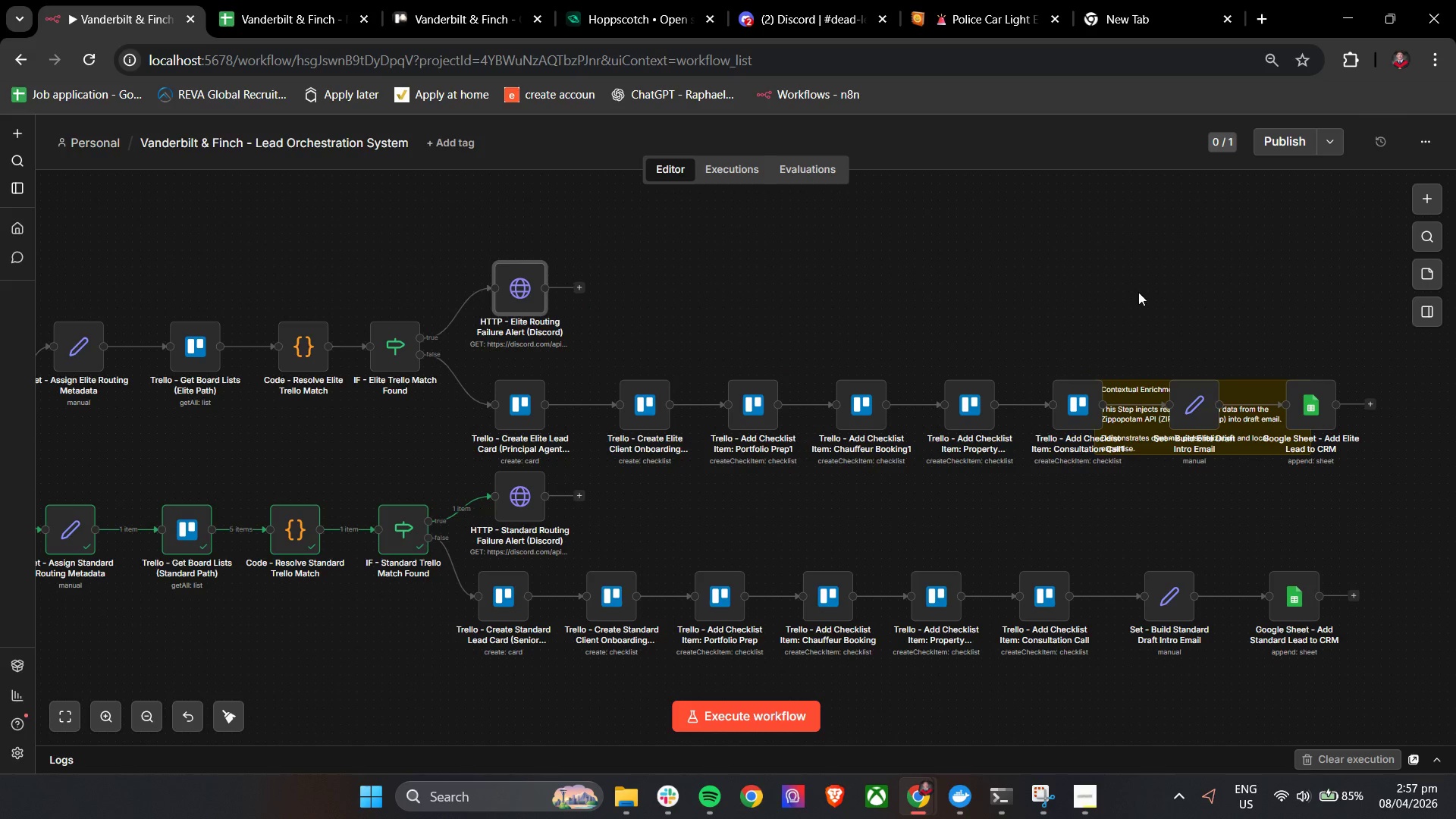 
left_click([1140, 291])
 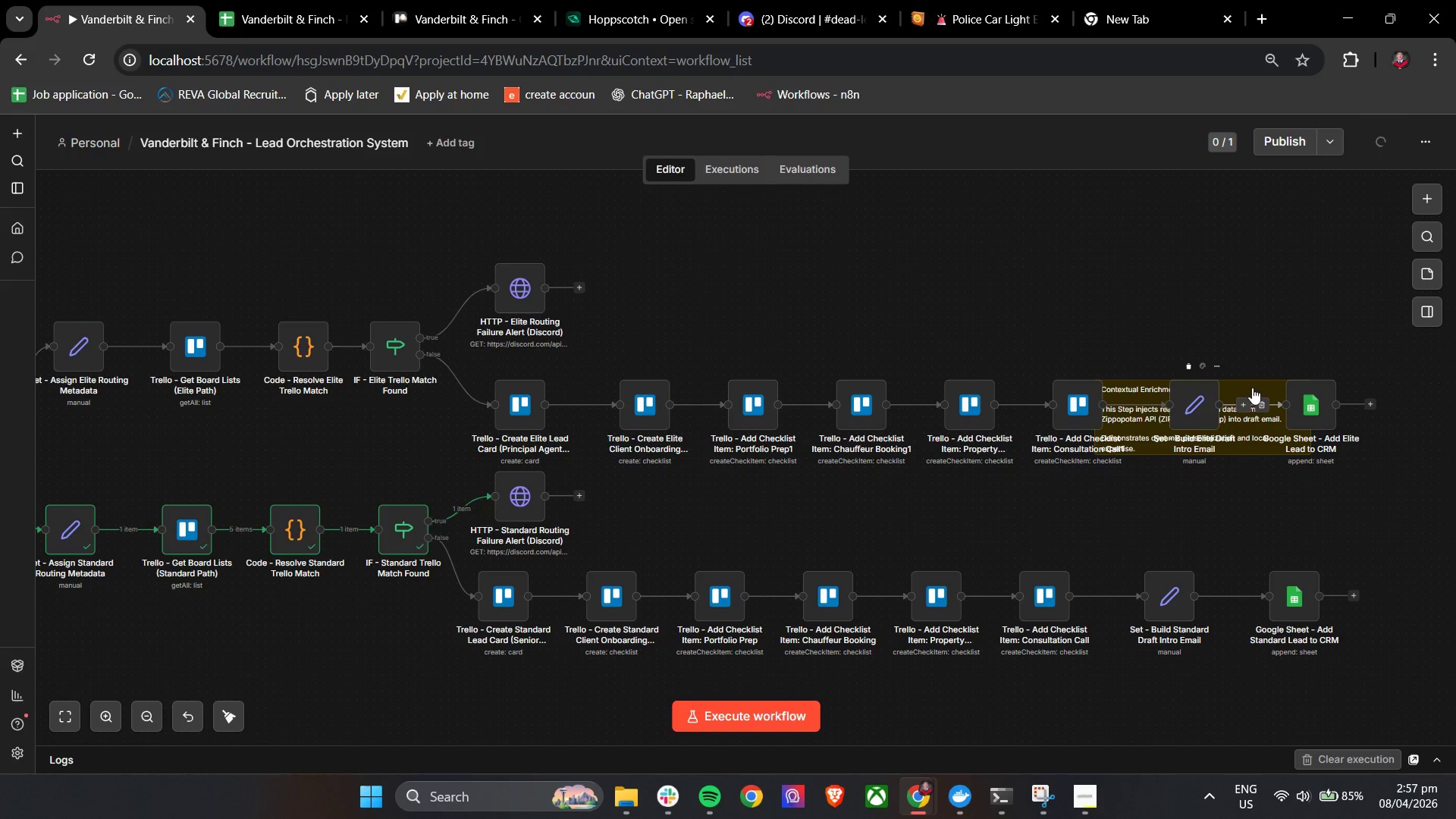 
left_click_drag(start_coordinate=[1268, 388], to_coordinate=[1342, 490])
 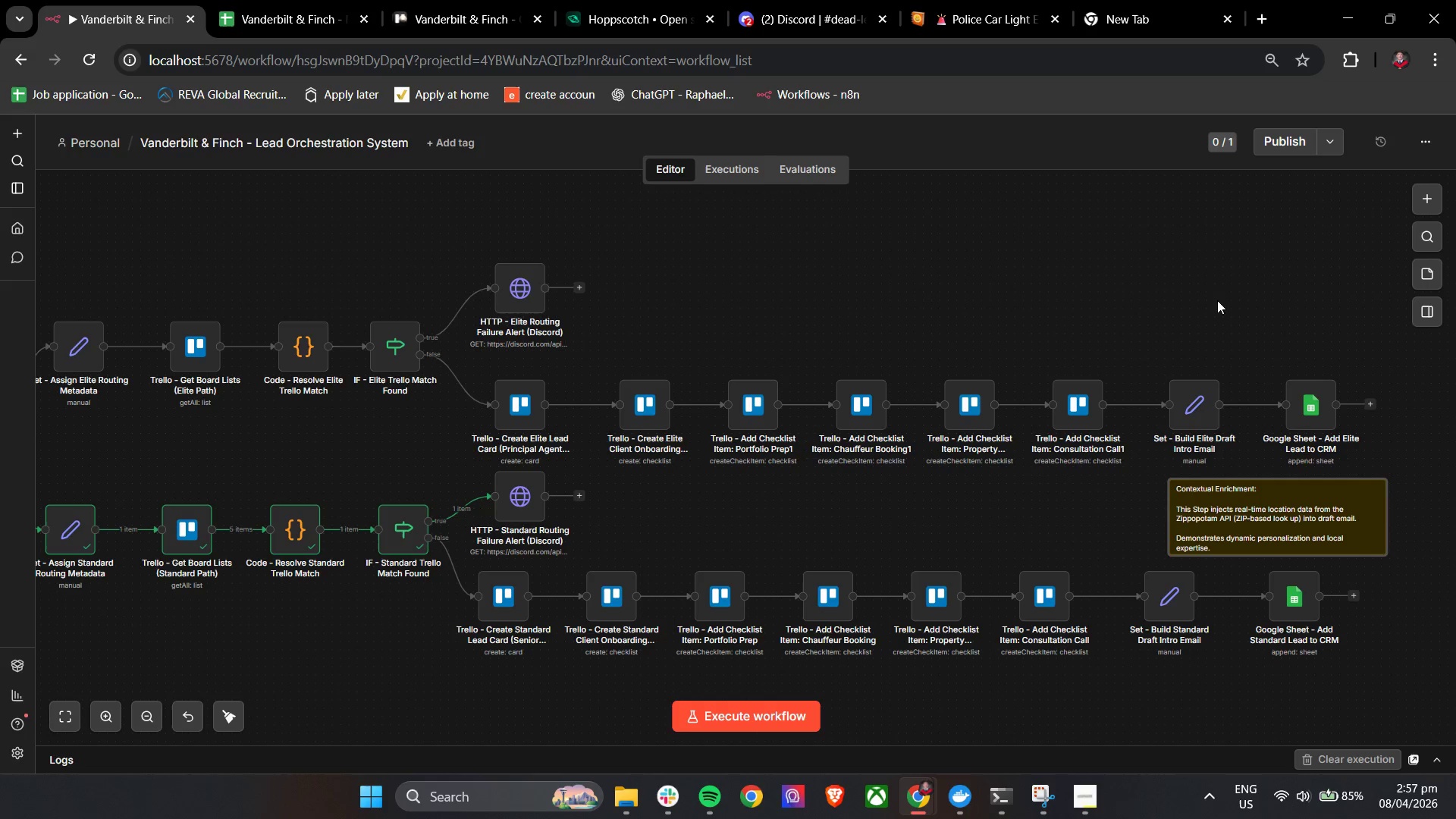 
left_click([1208, 274])
 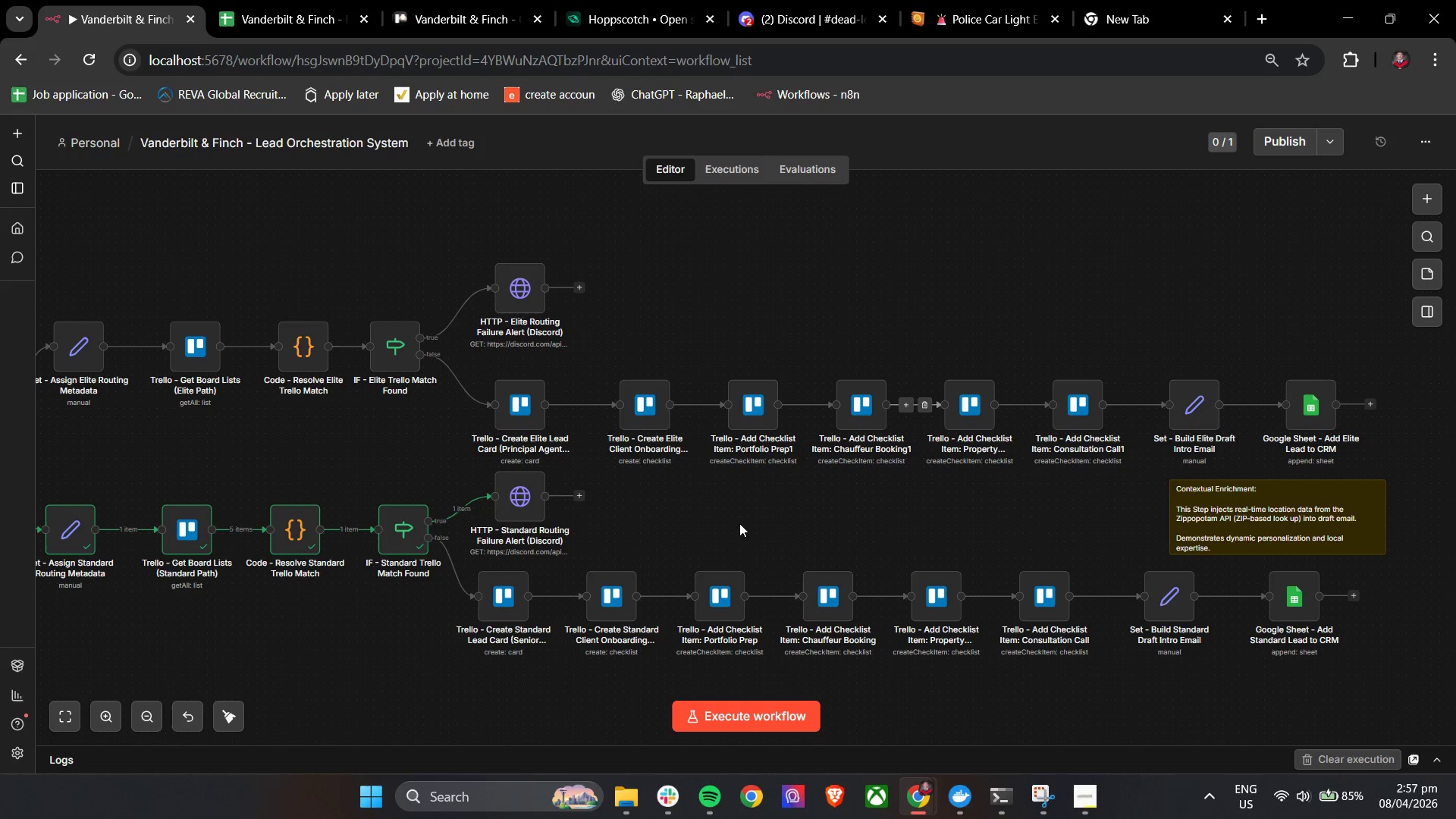 
hold_key(key=ControlLeft, duration=0.92)
scroll: coordinate [733, 524], scroll_direction: down, amount: 5.0
 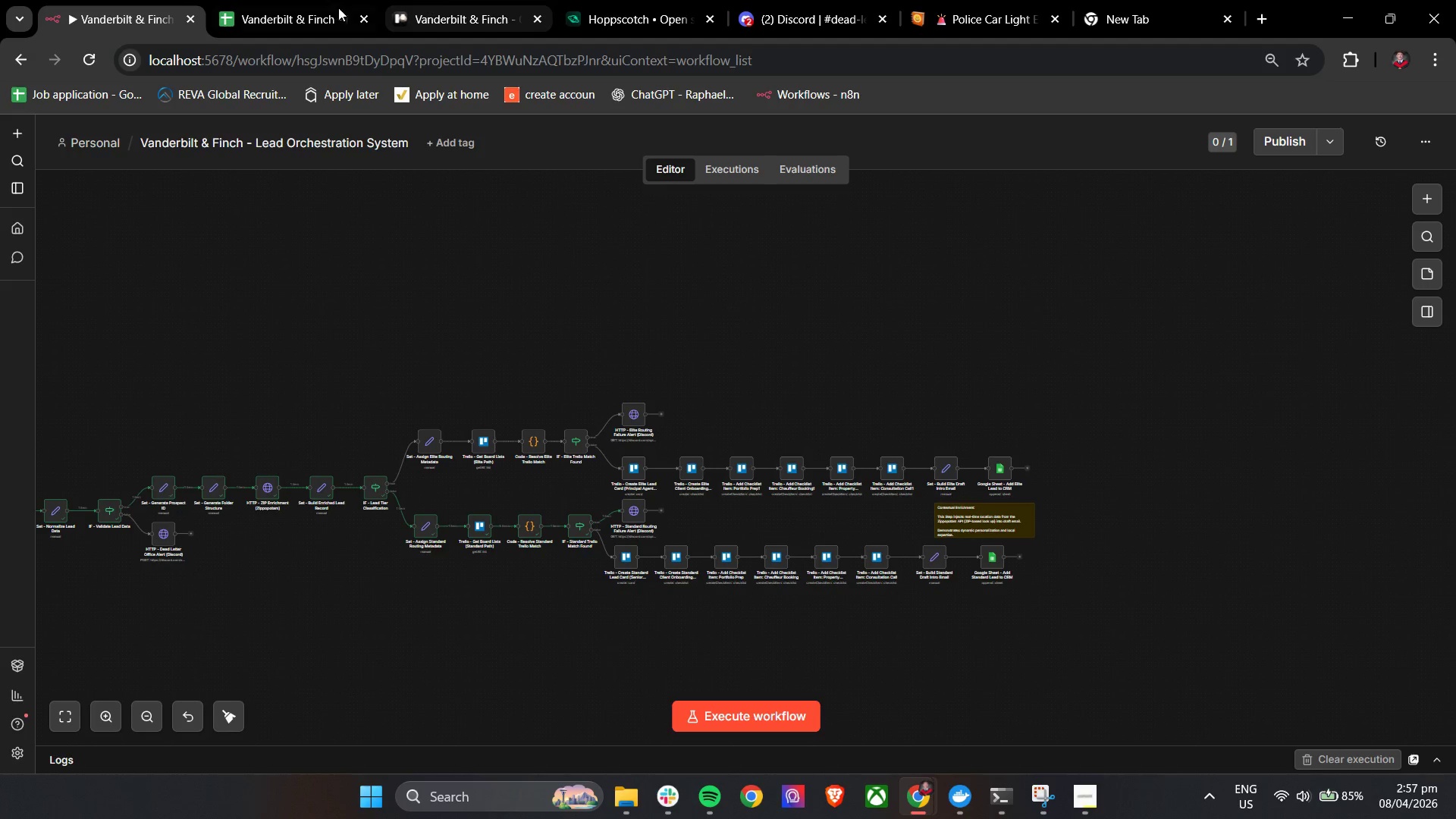 
left_click([444, 0])
 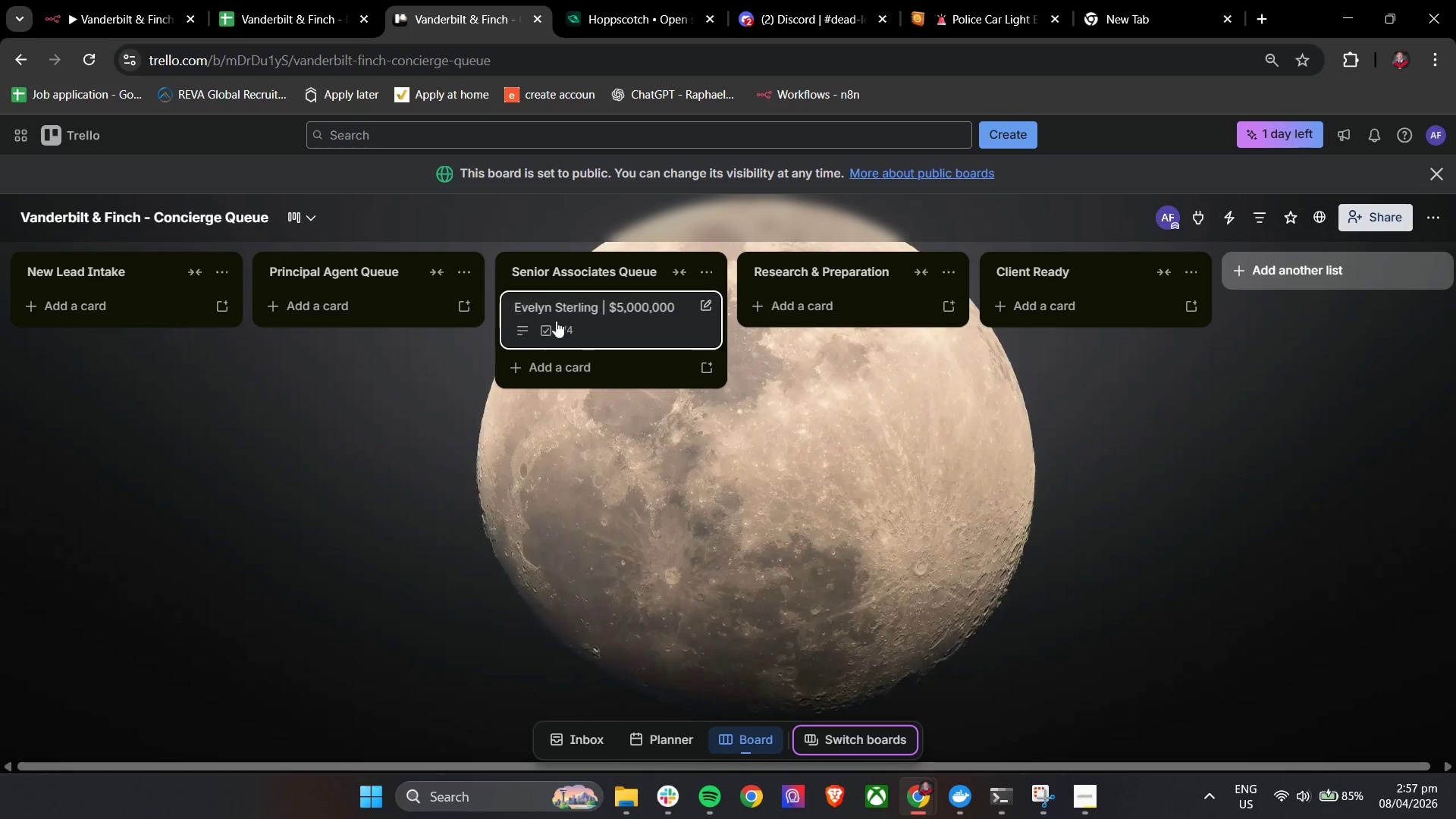 
left_click([642, 319])
 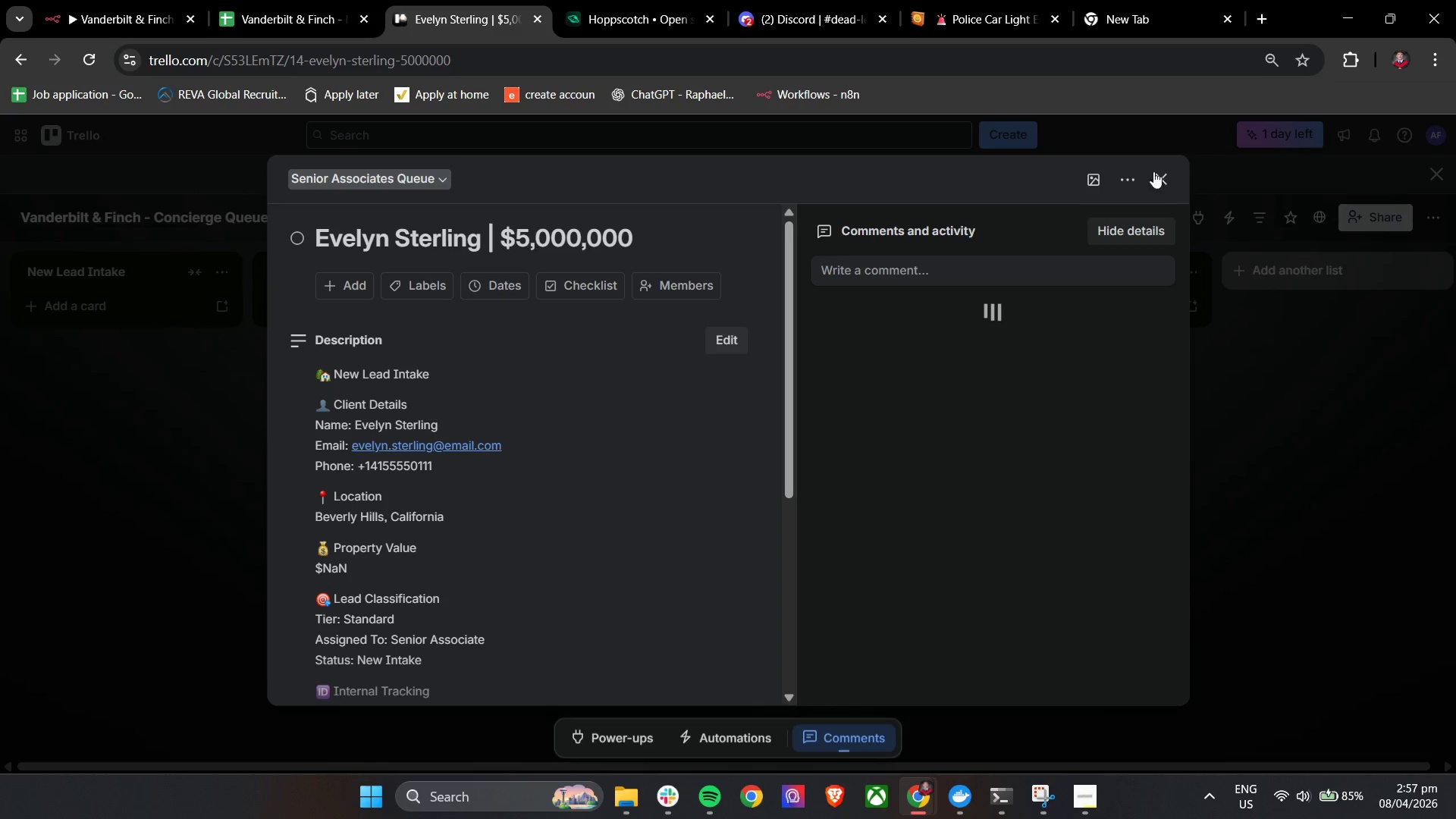 
left_click([1122, 178])
 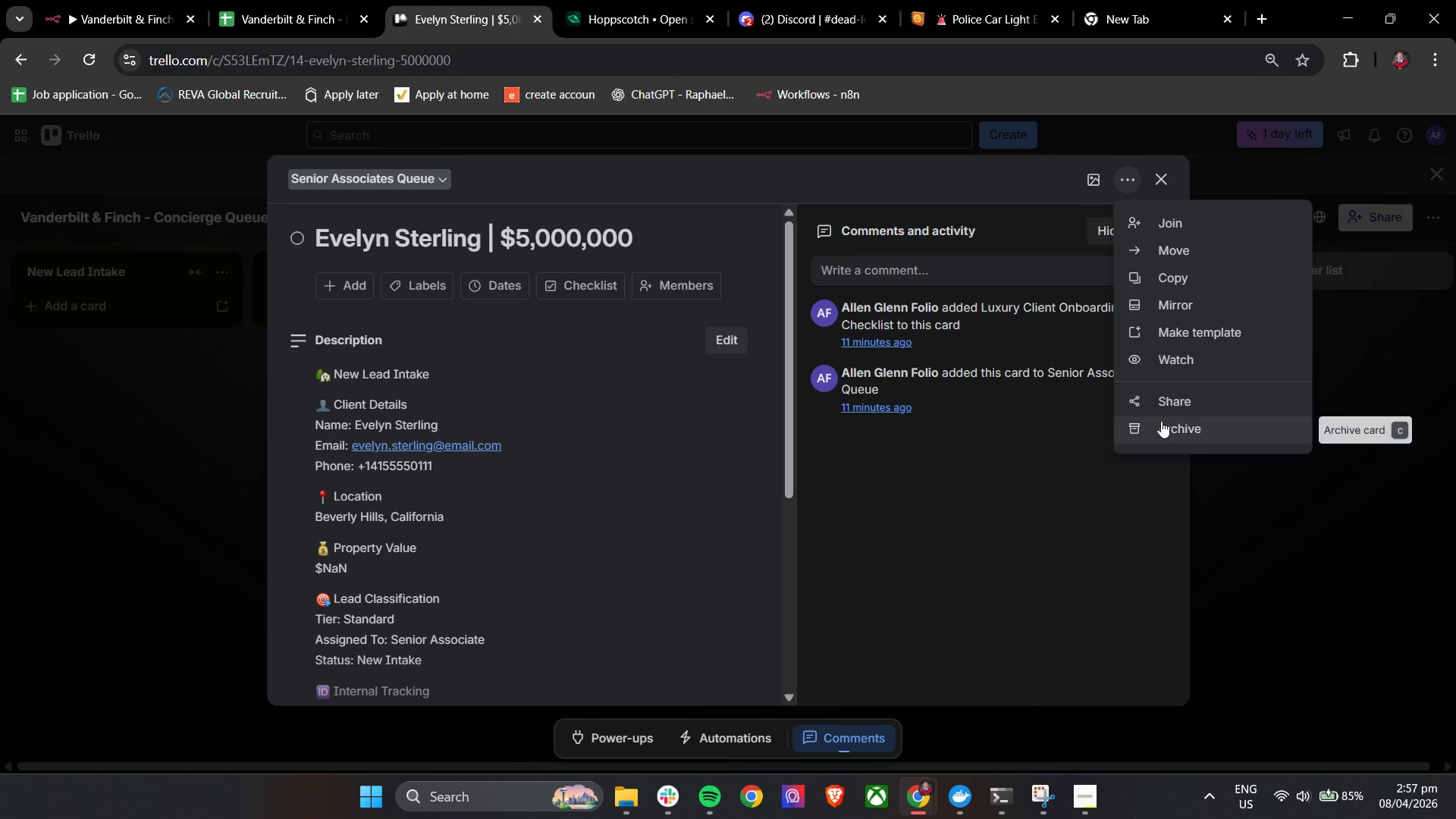 
left_click([1163, 431])
 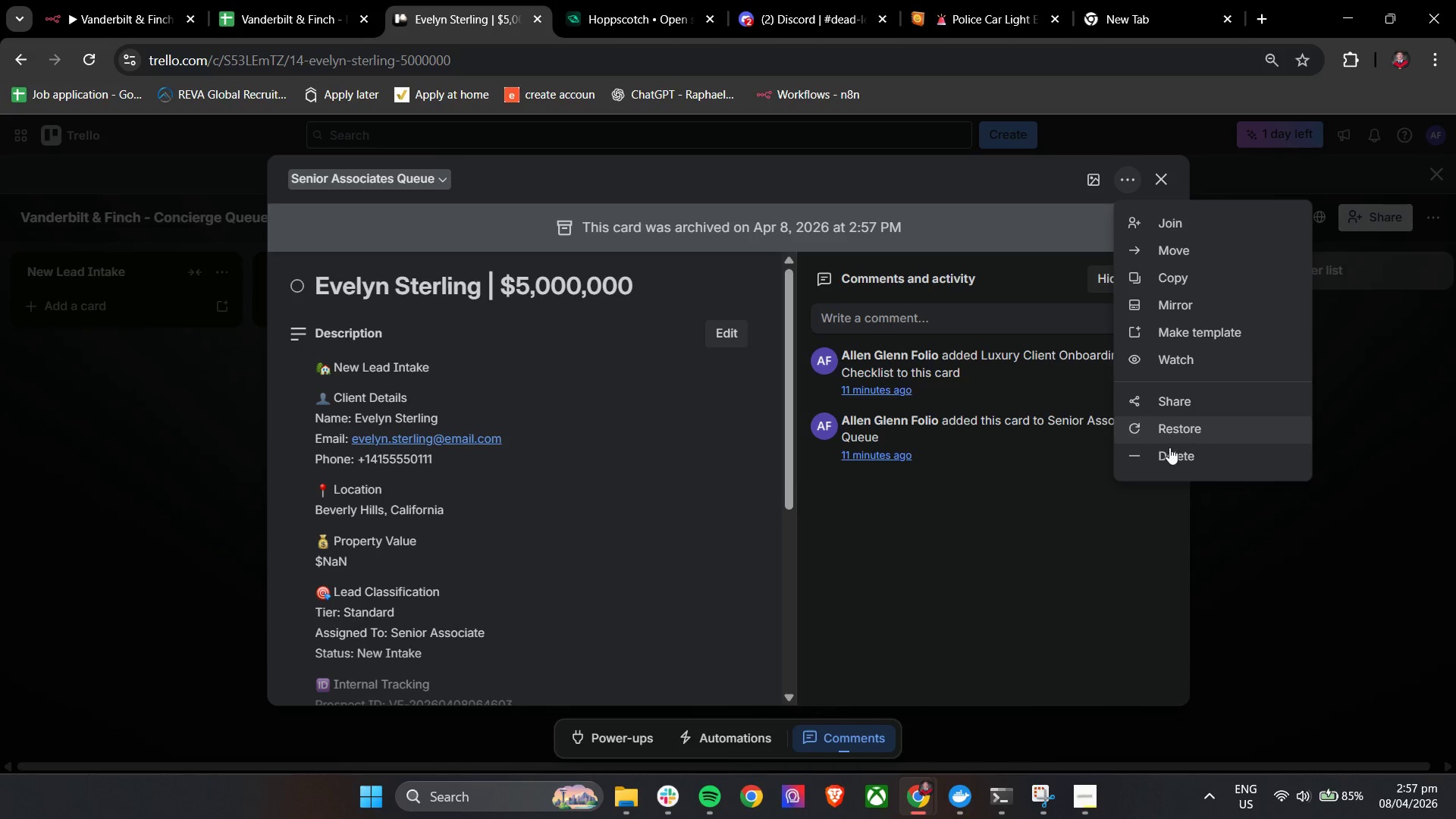 
left_click([1169, 456])
 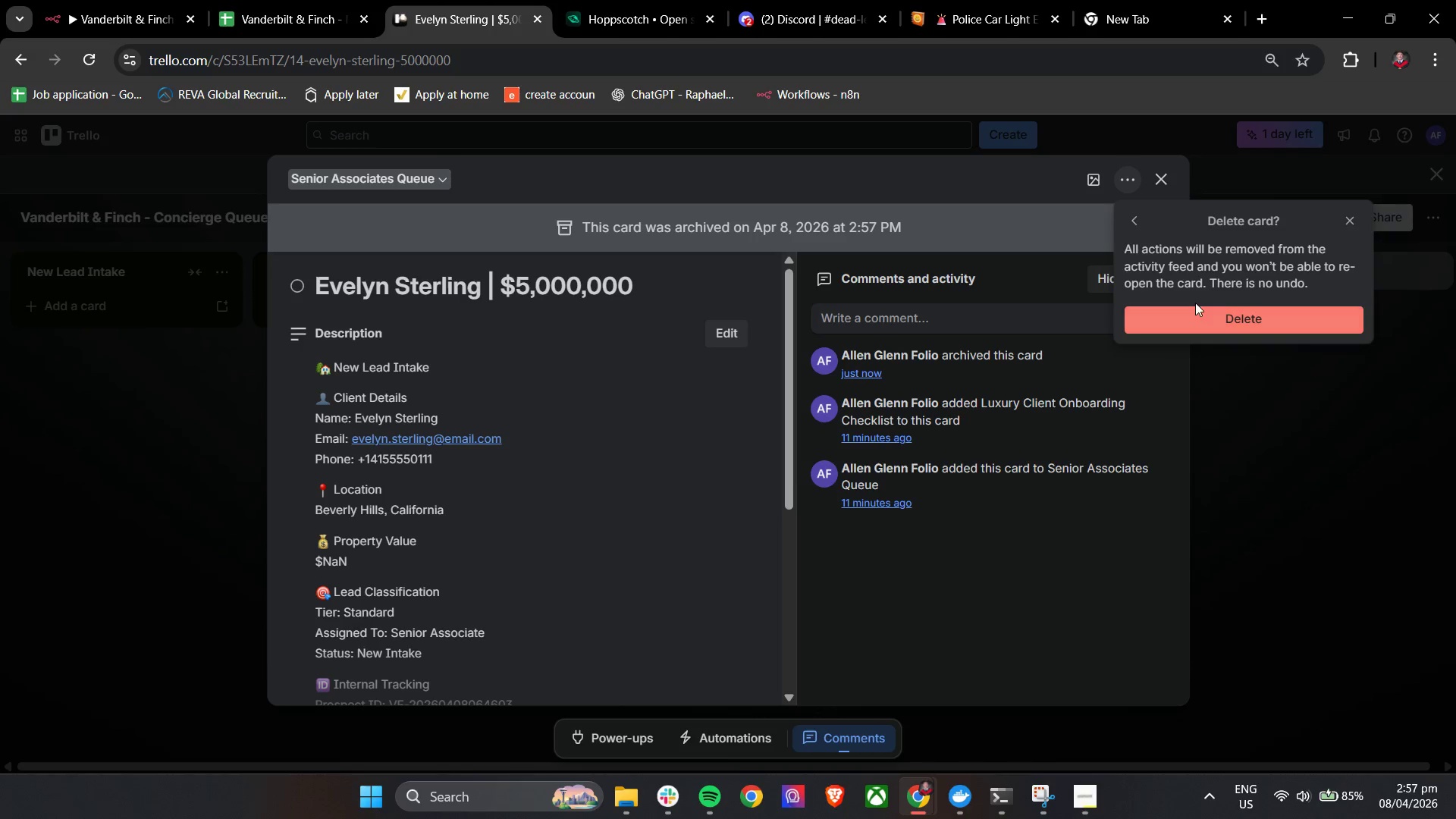 
left_click([1193, 328])
 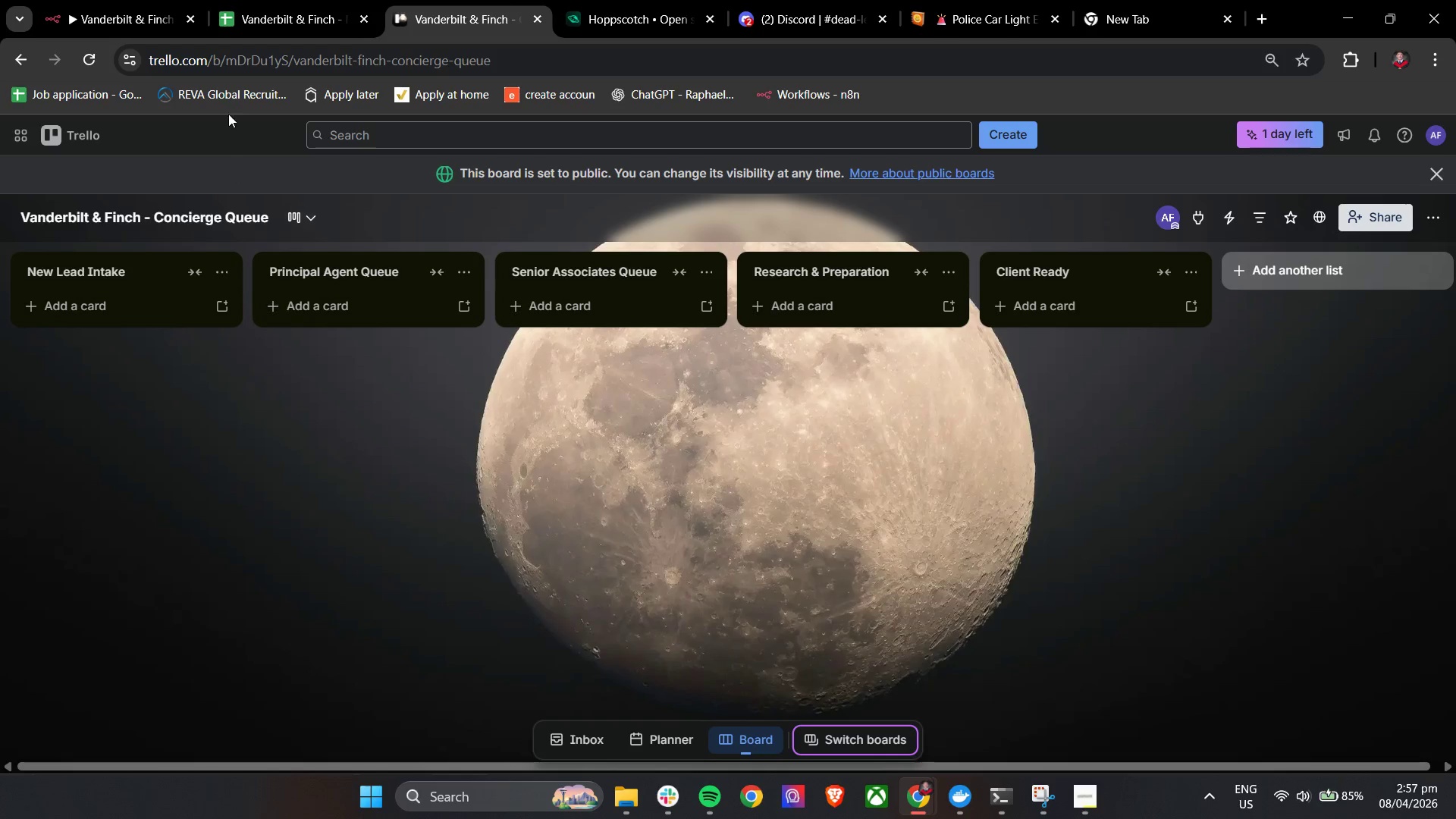 
left_click([273, 0])
 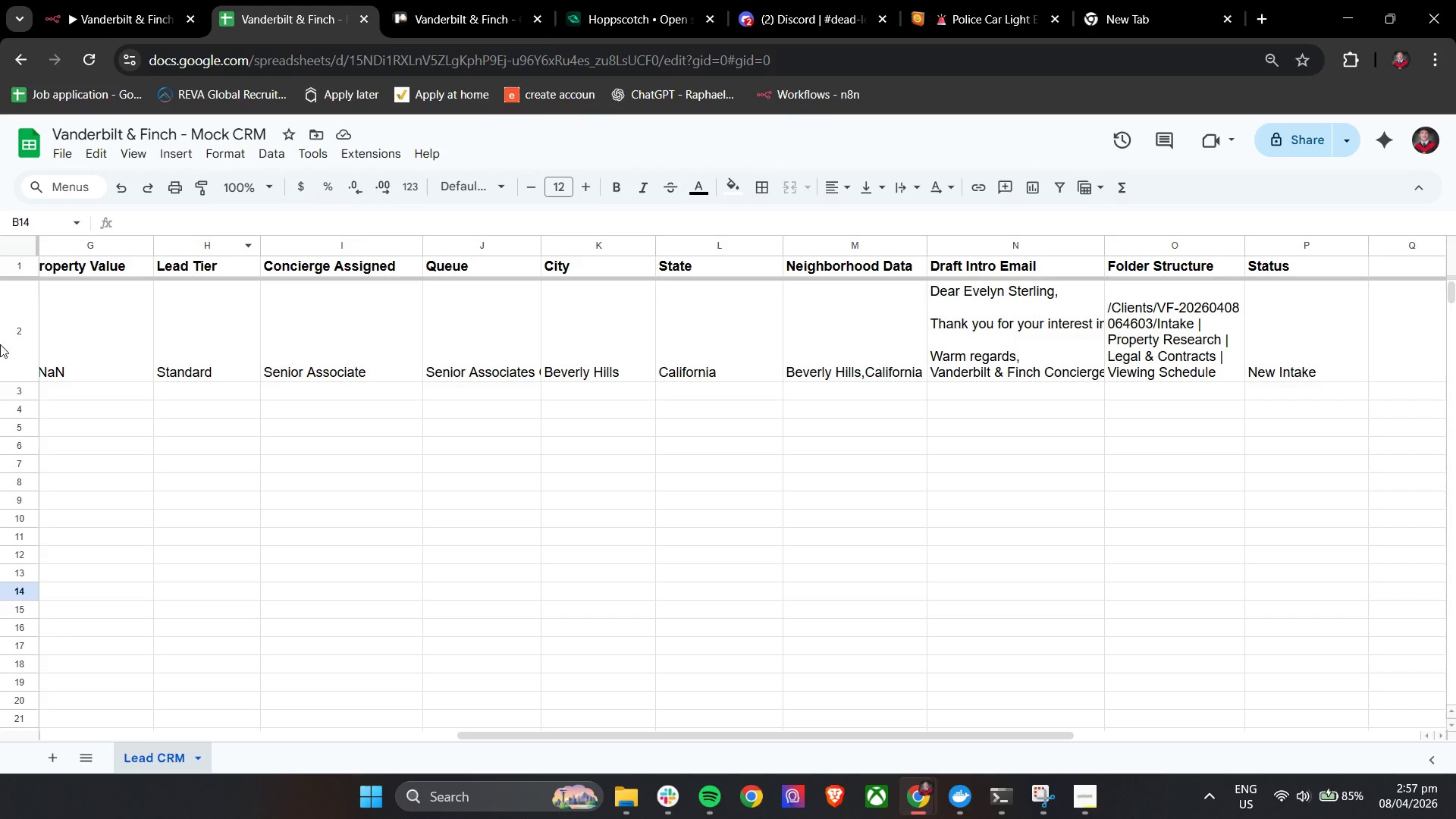 
left_click([22, 338])
 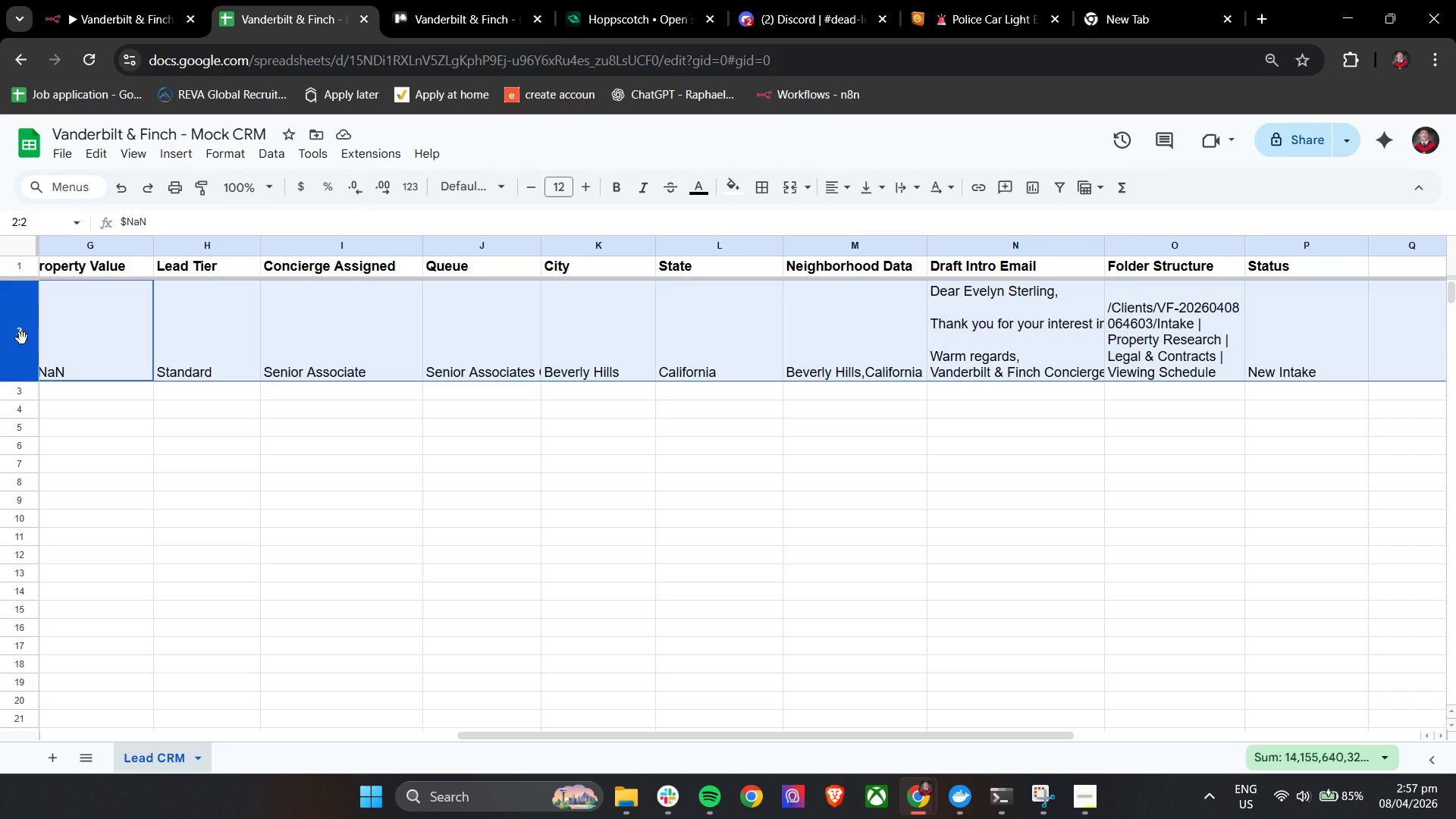 
key(Backspace)
 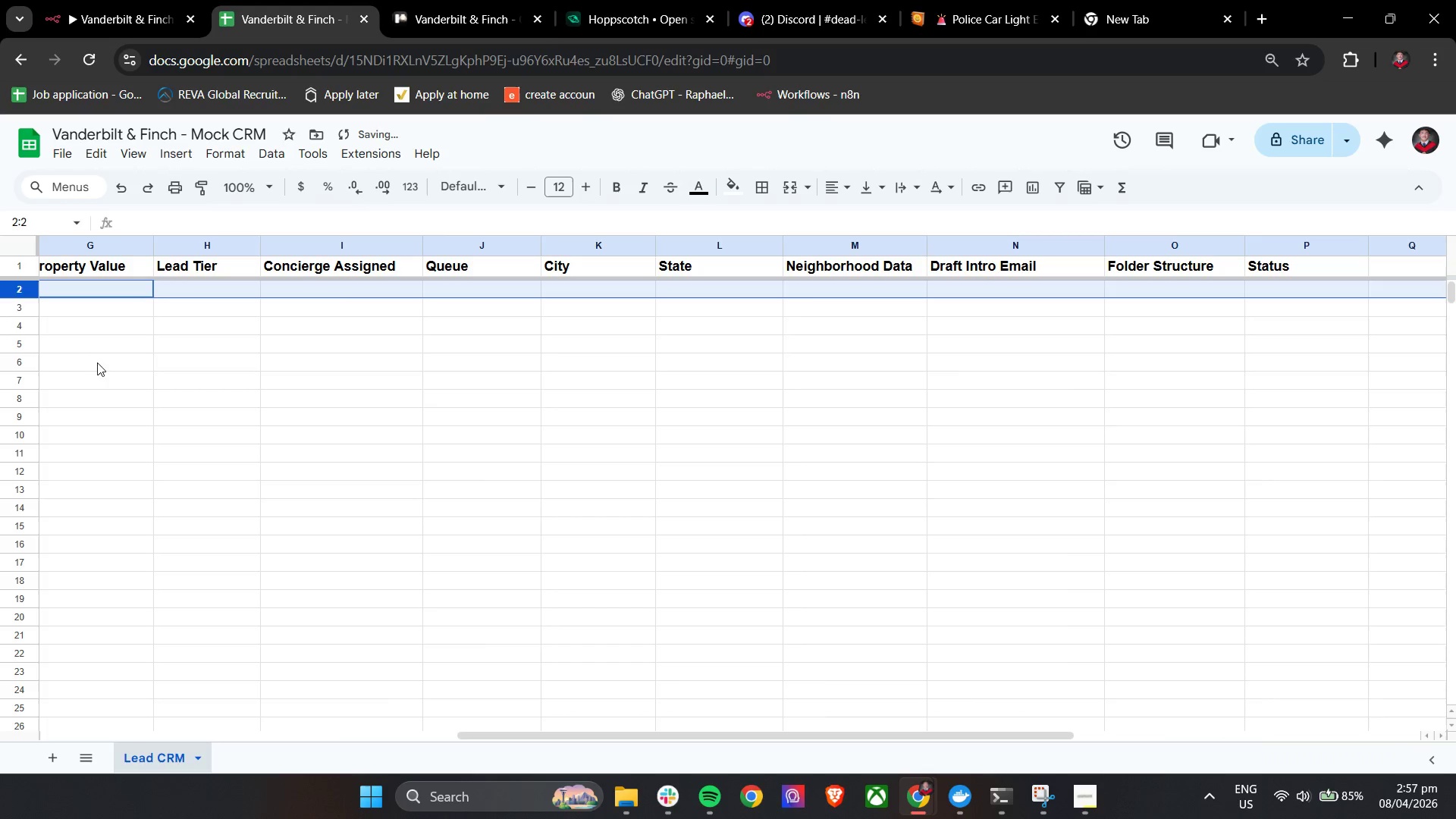 
left_click_drag(start_coordinate=[102, 364], to_coordinate=[102, 356])
 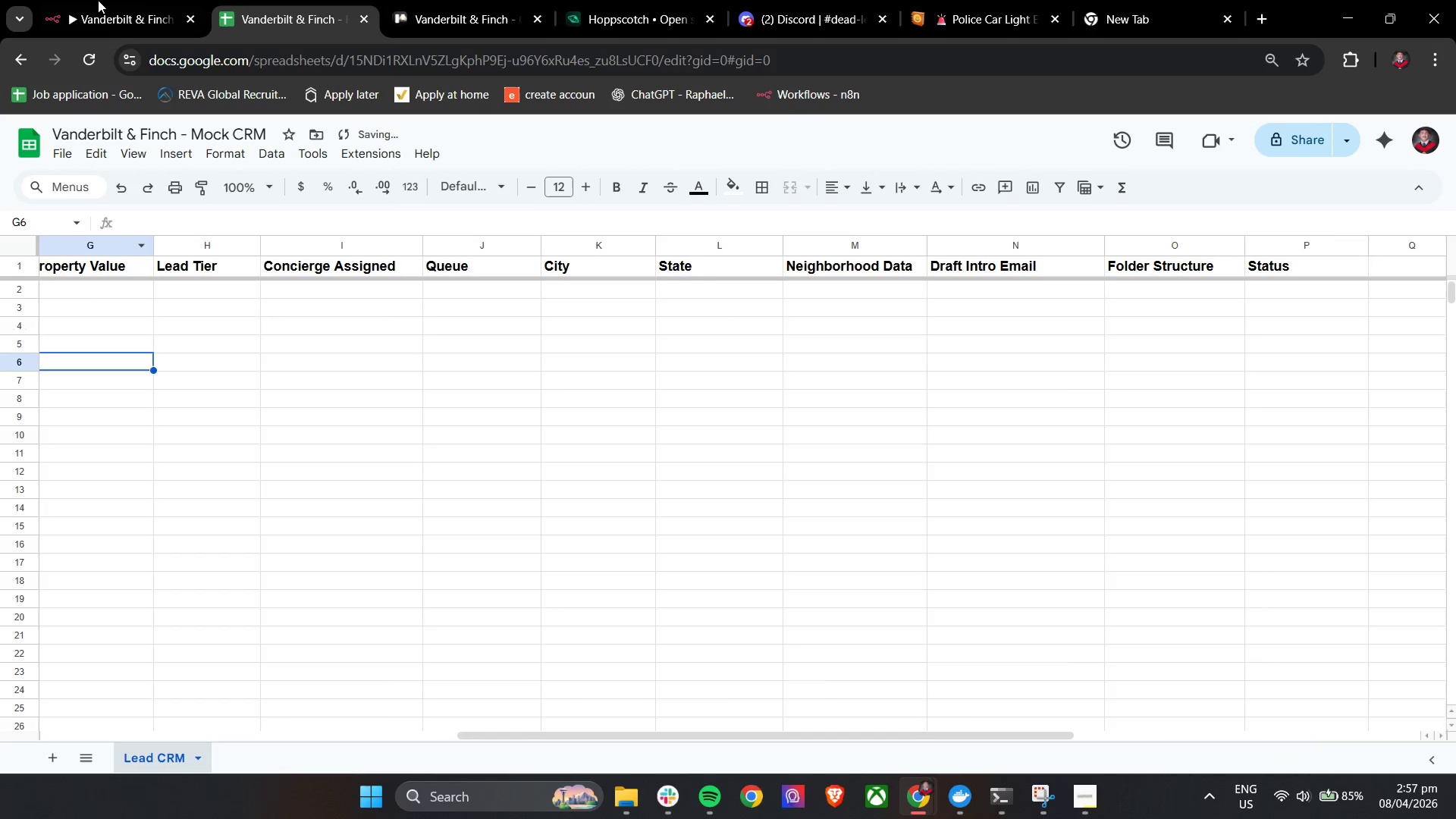 
double_click([98, 0])
 